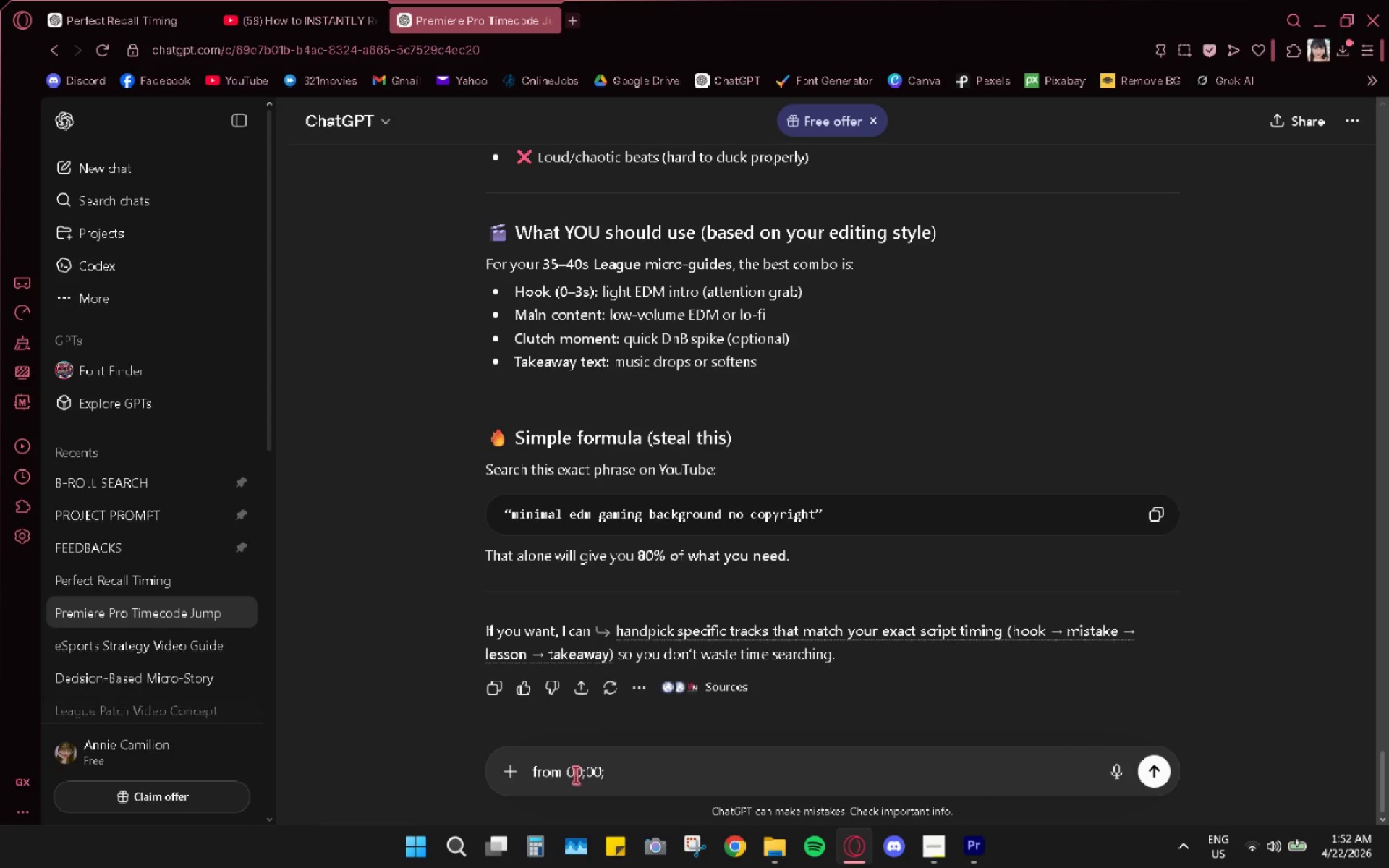 
wait(6.39)
 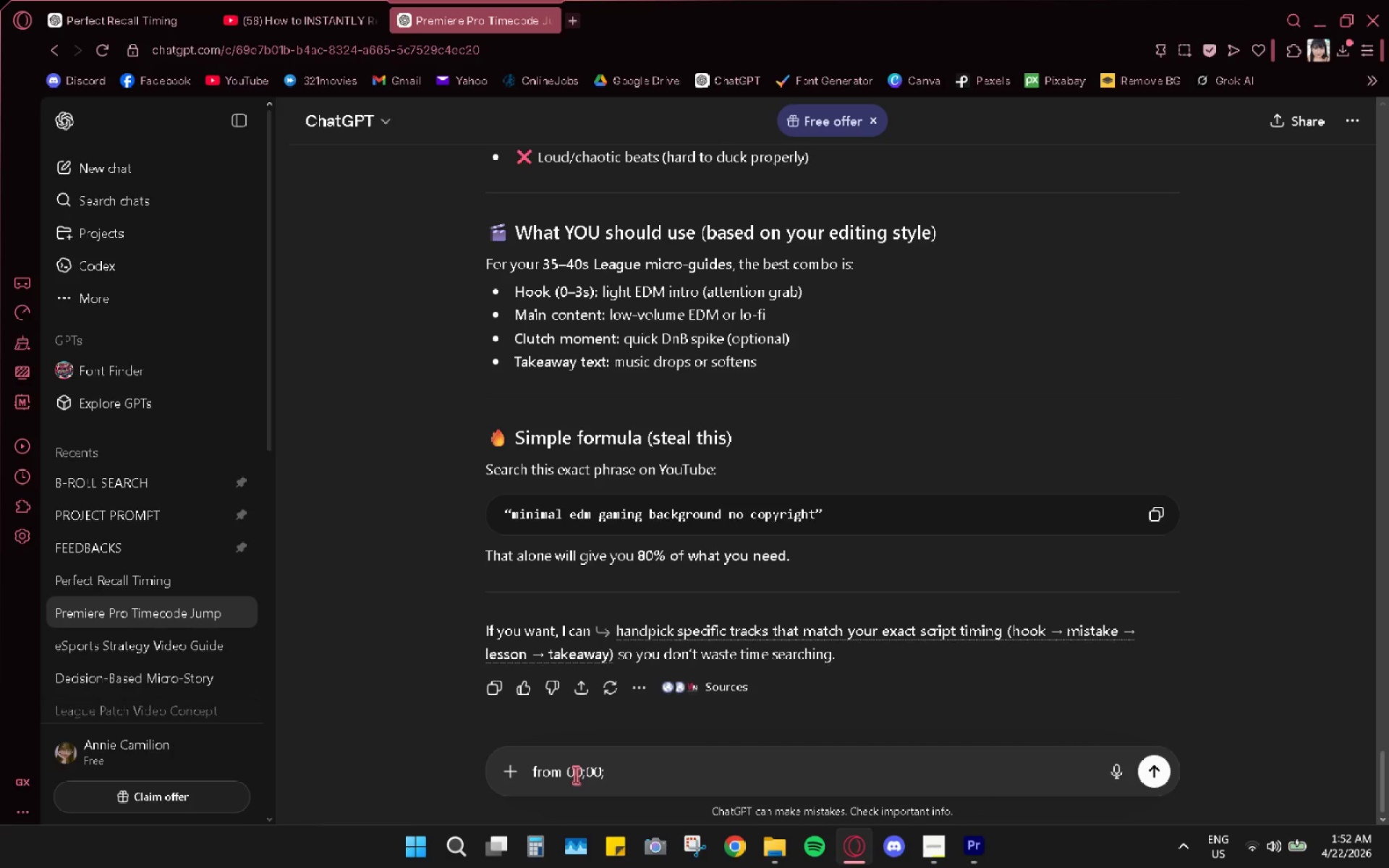 
key(Alt+AltLeft)
 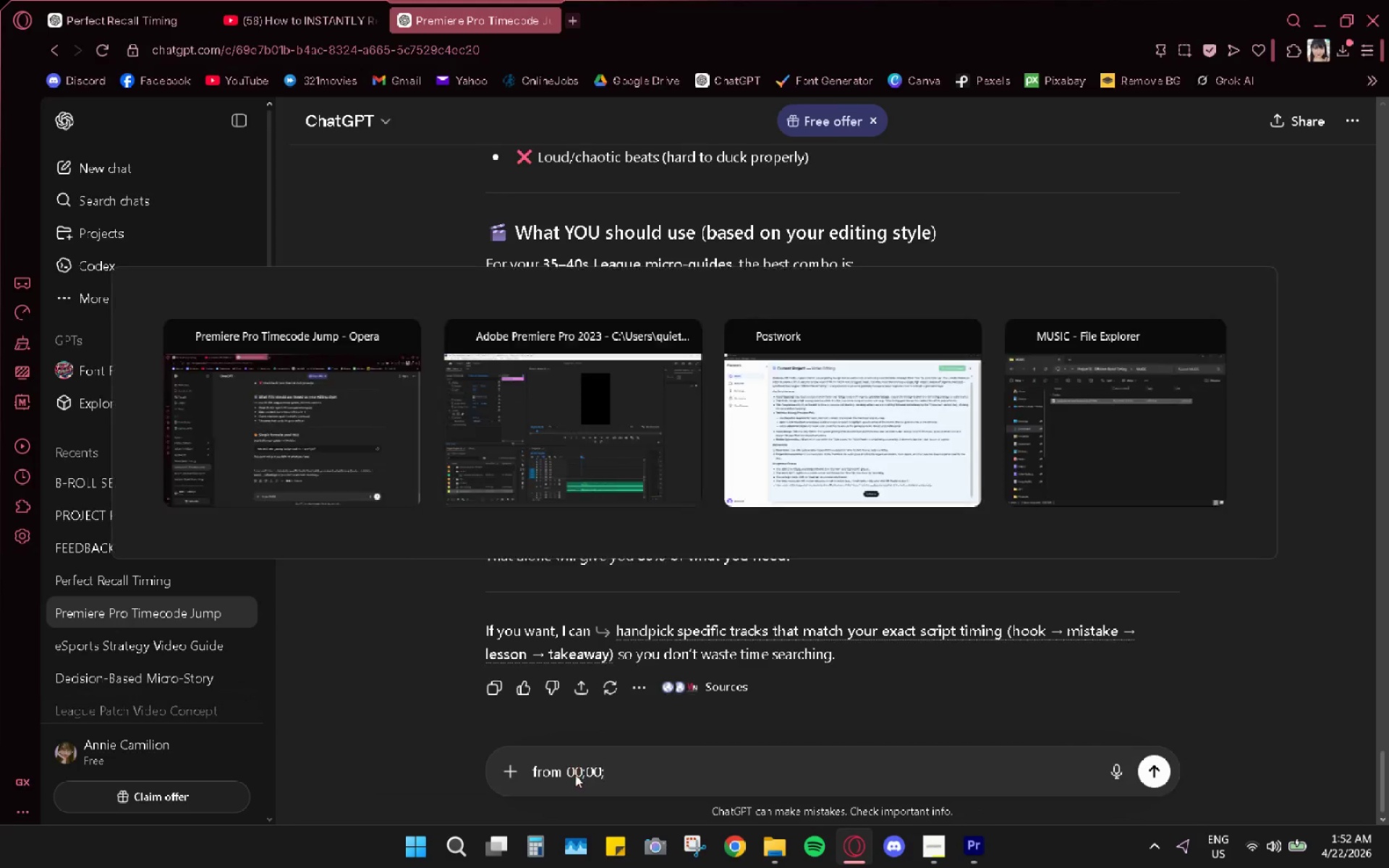 
key(Alt+Tab)
 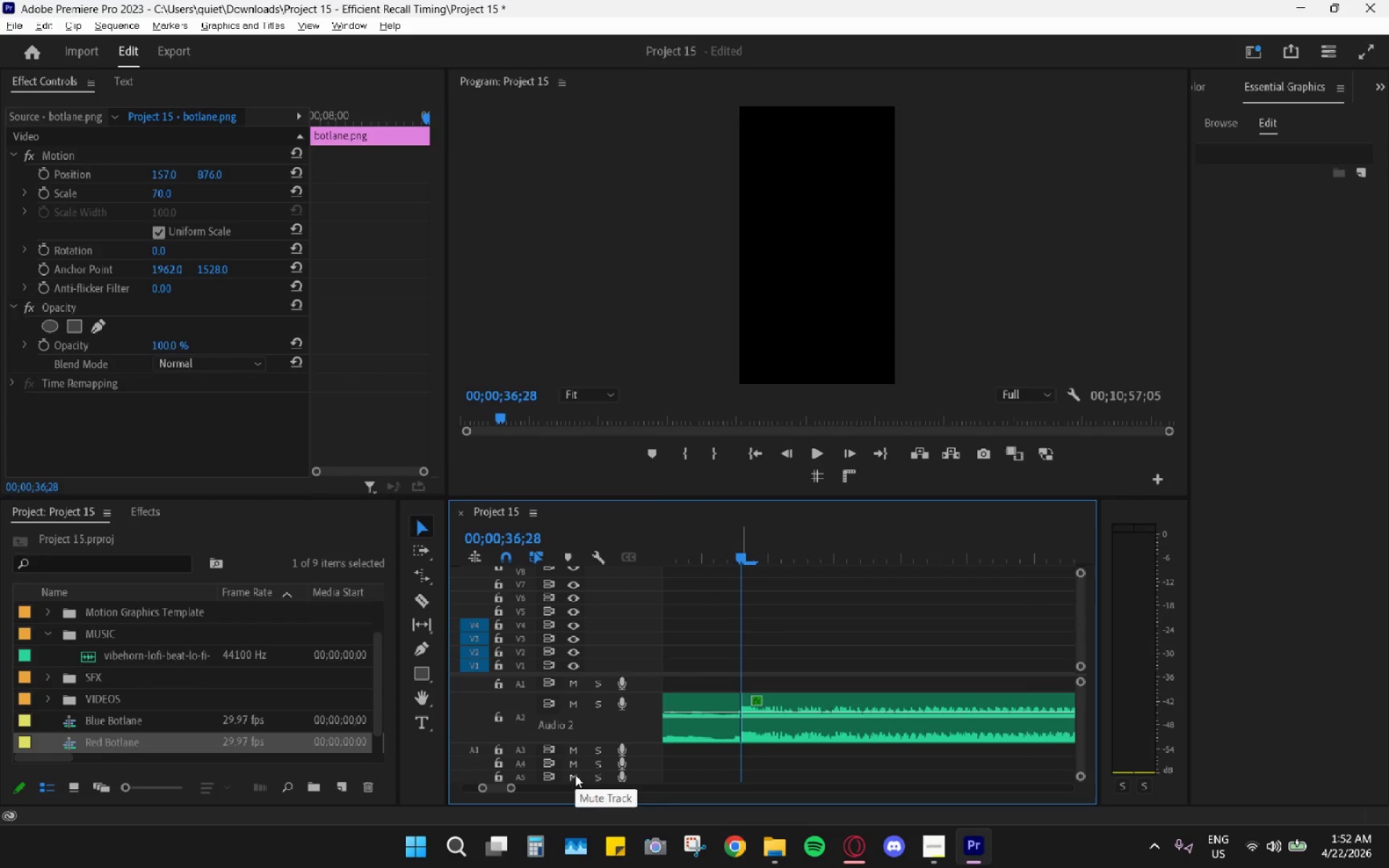 
key(Alt+AltLeft)
 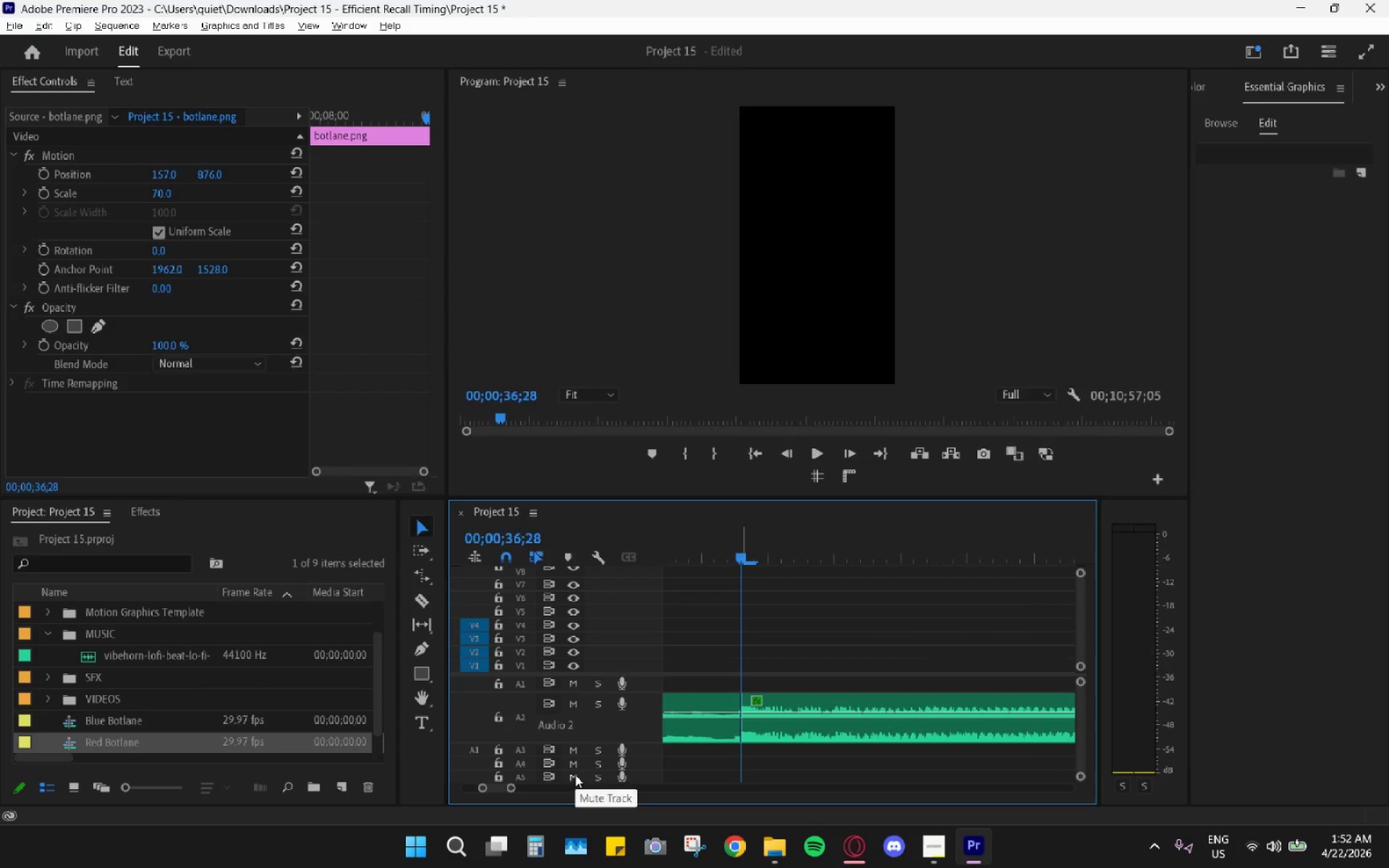 
key(Tab)
type(35;)
 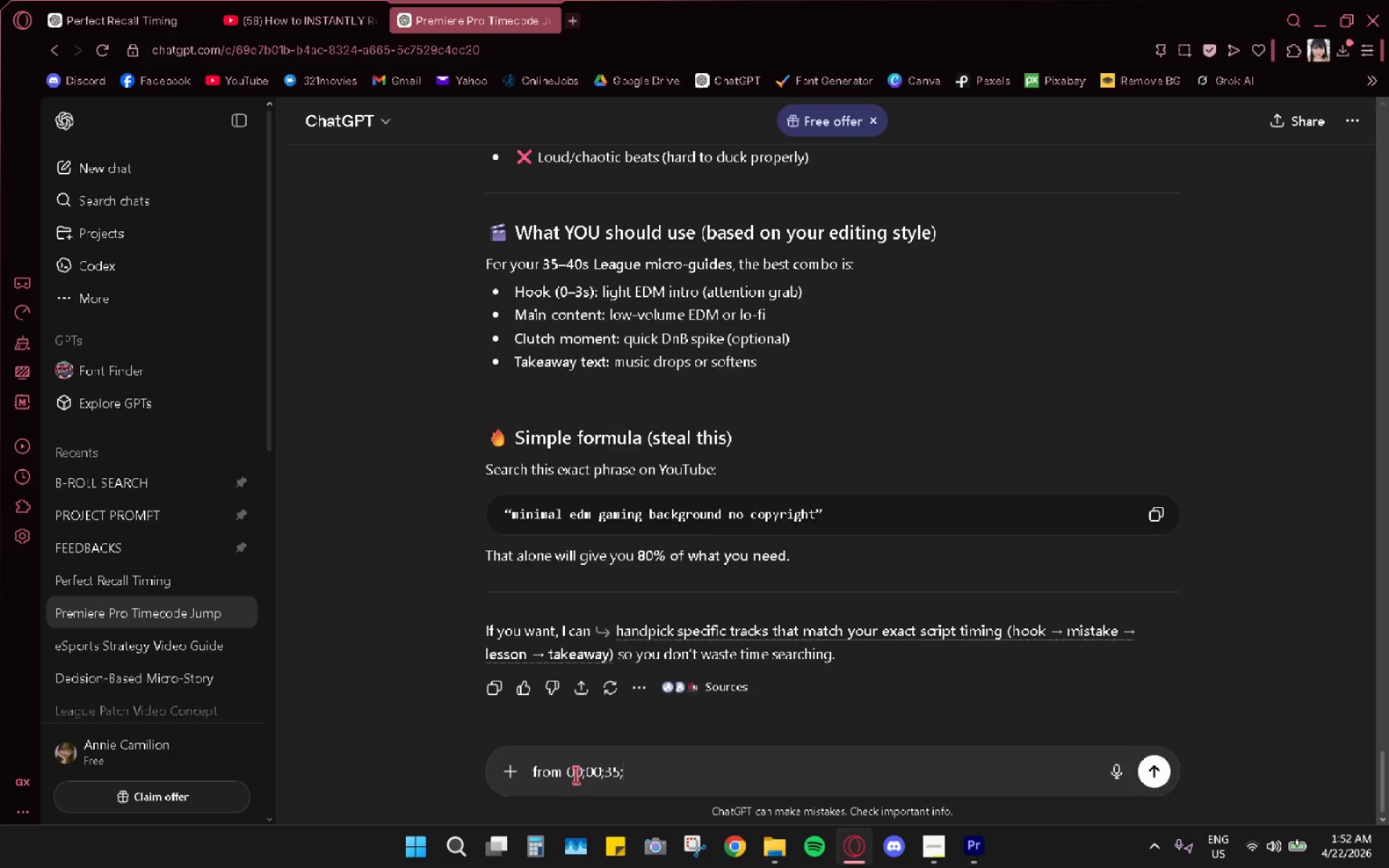 
key(Alt+AltLeft)
 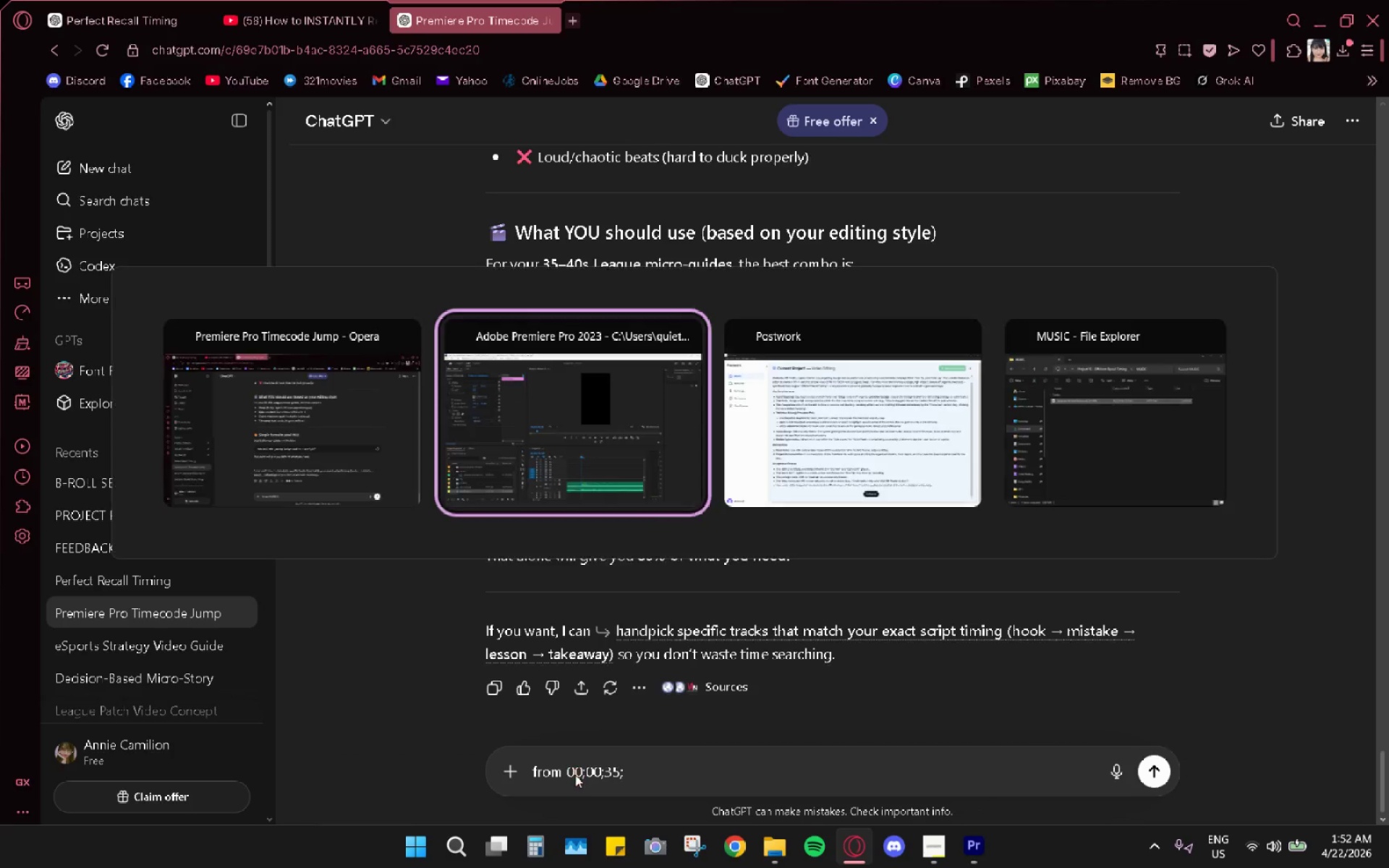 
key(Alt+Tab)
 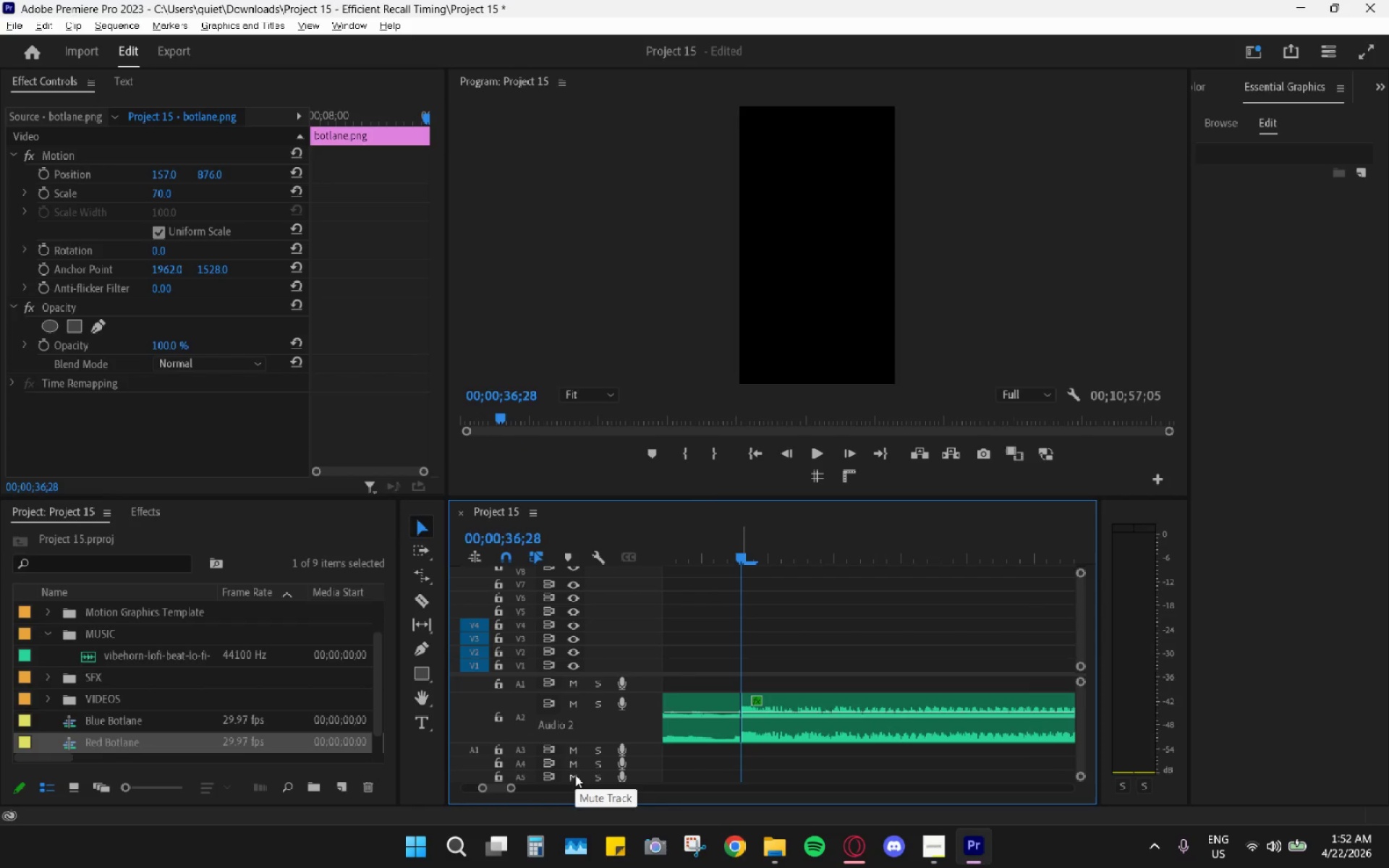 
key(Alt+AltLeft)
 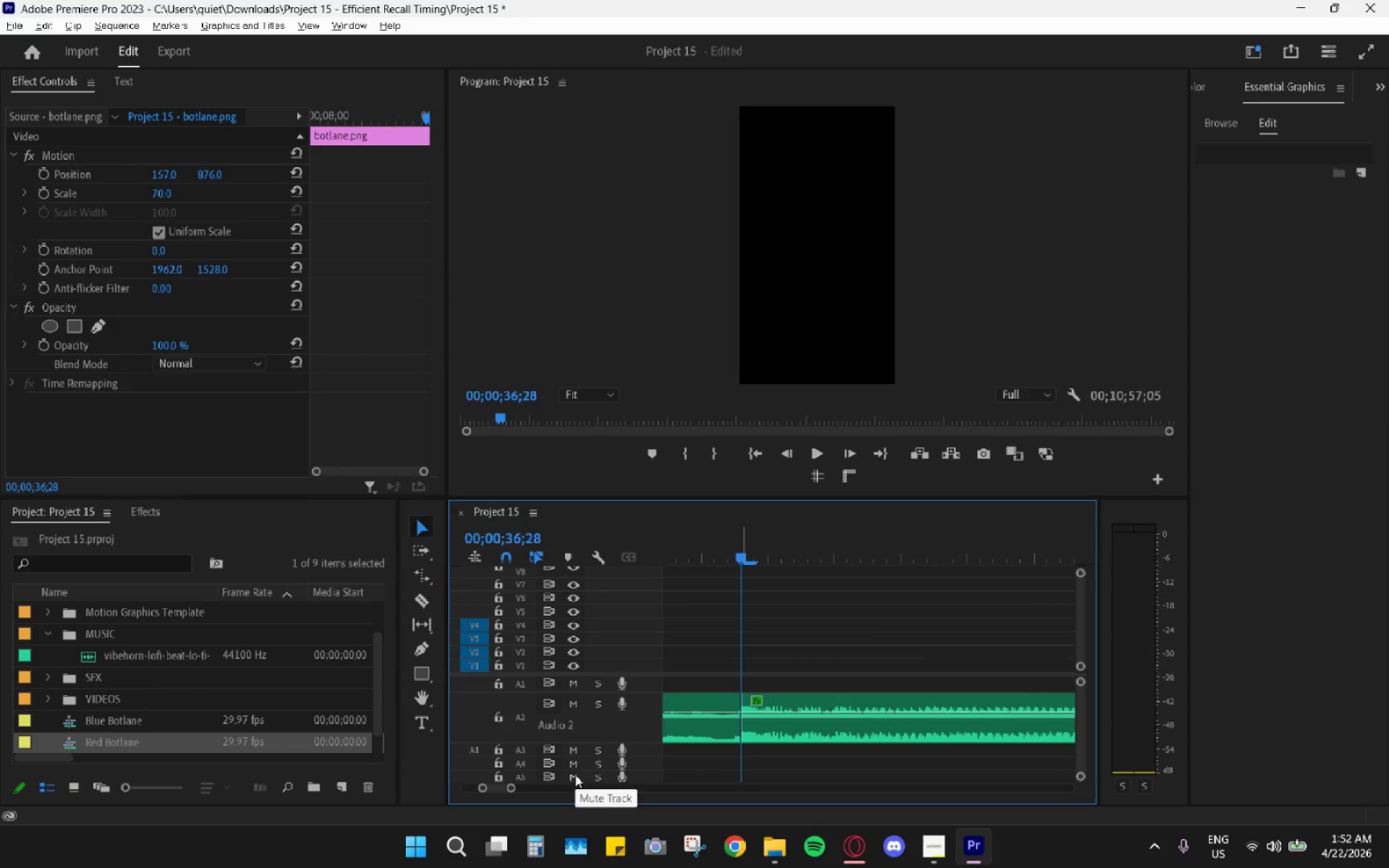 
key(Tab)
key(Backspace)
key(Backspace)
type(6;28)
 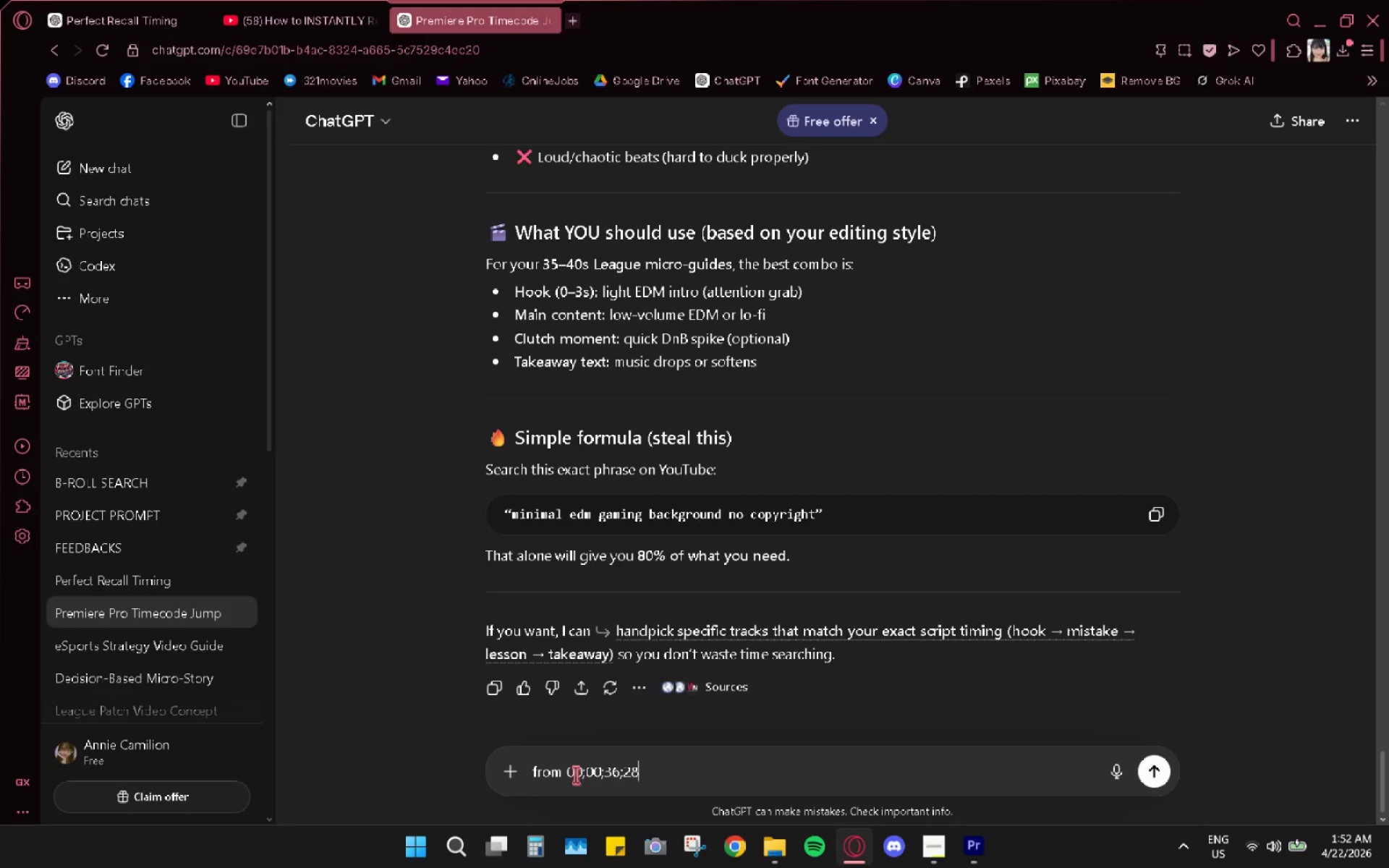 
key(Alt+AltLeft)
 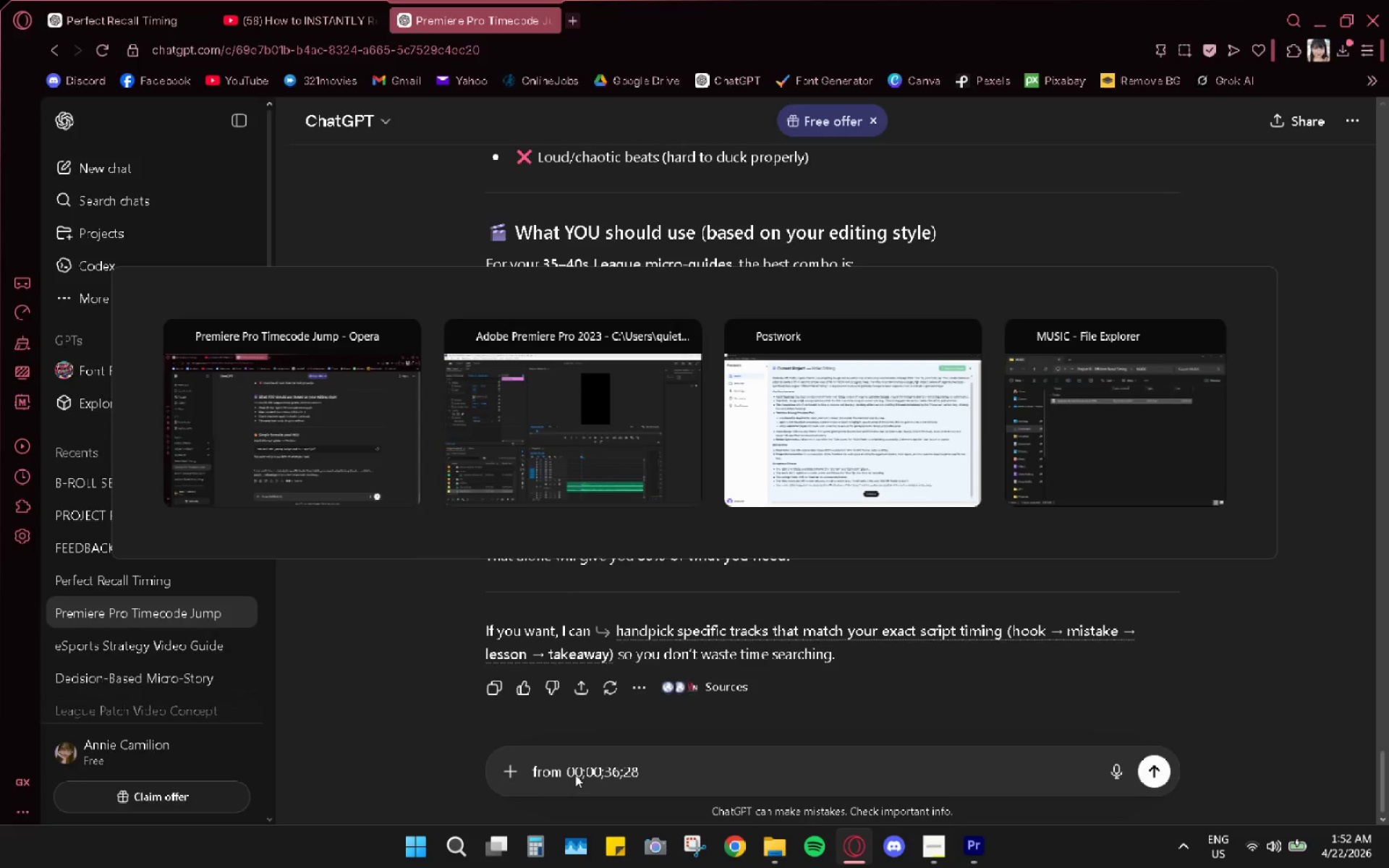 
key(Alt+Tab)
 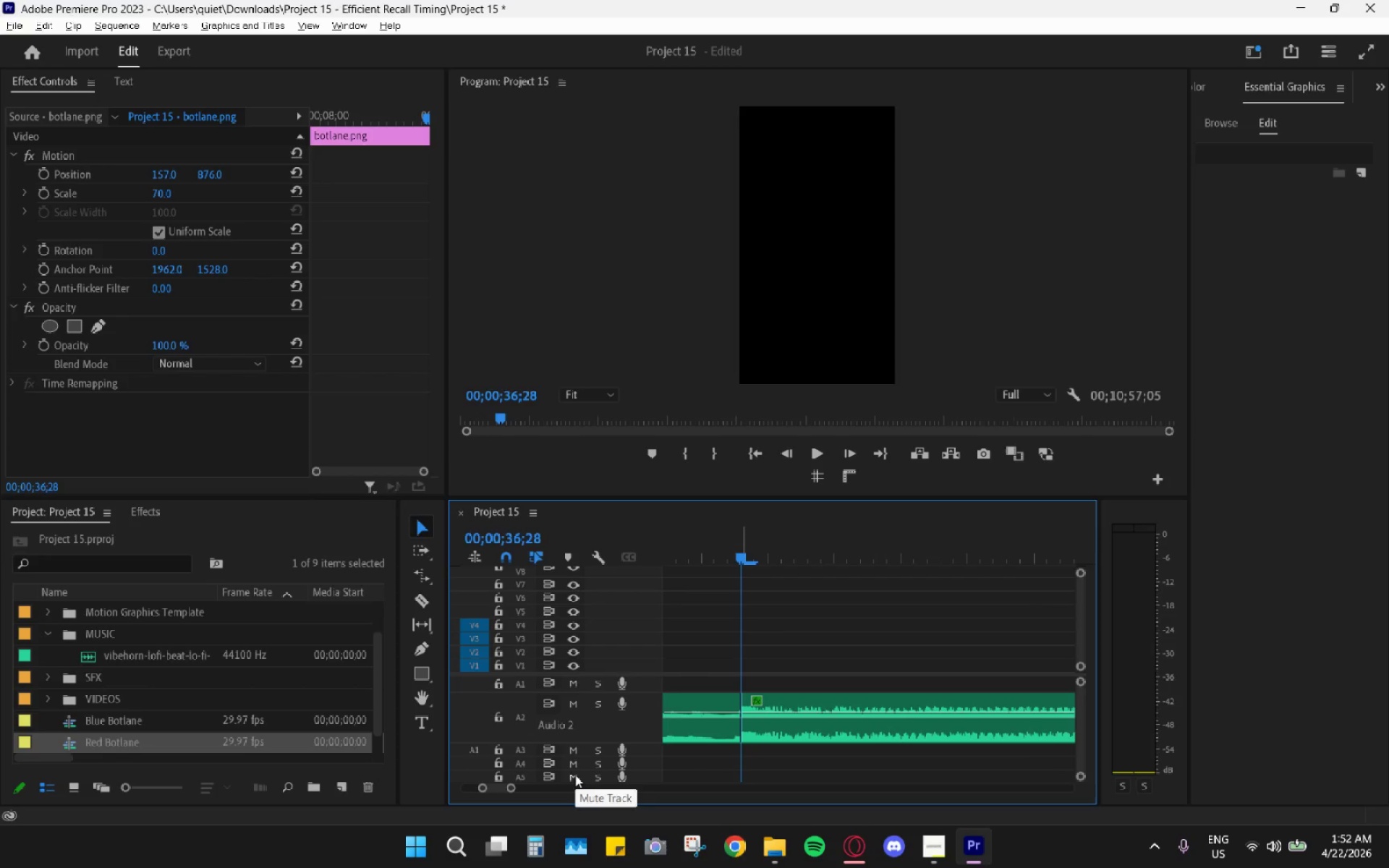 
key(Alt+AltLeft)
 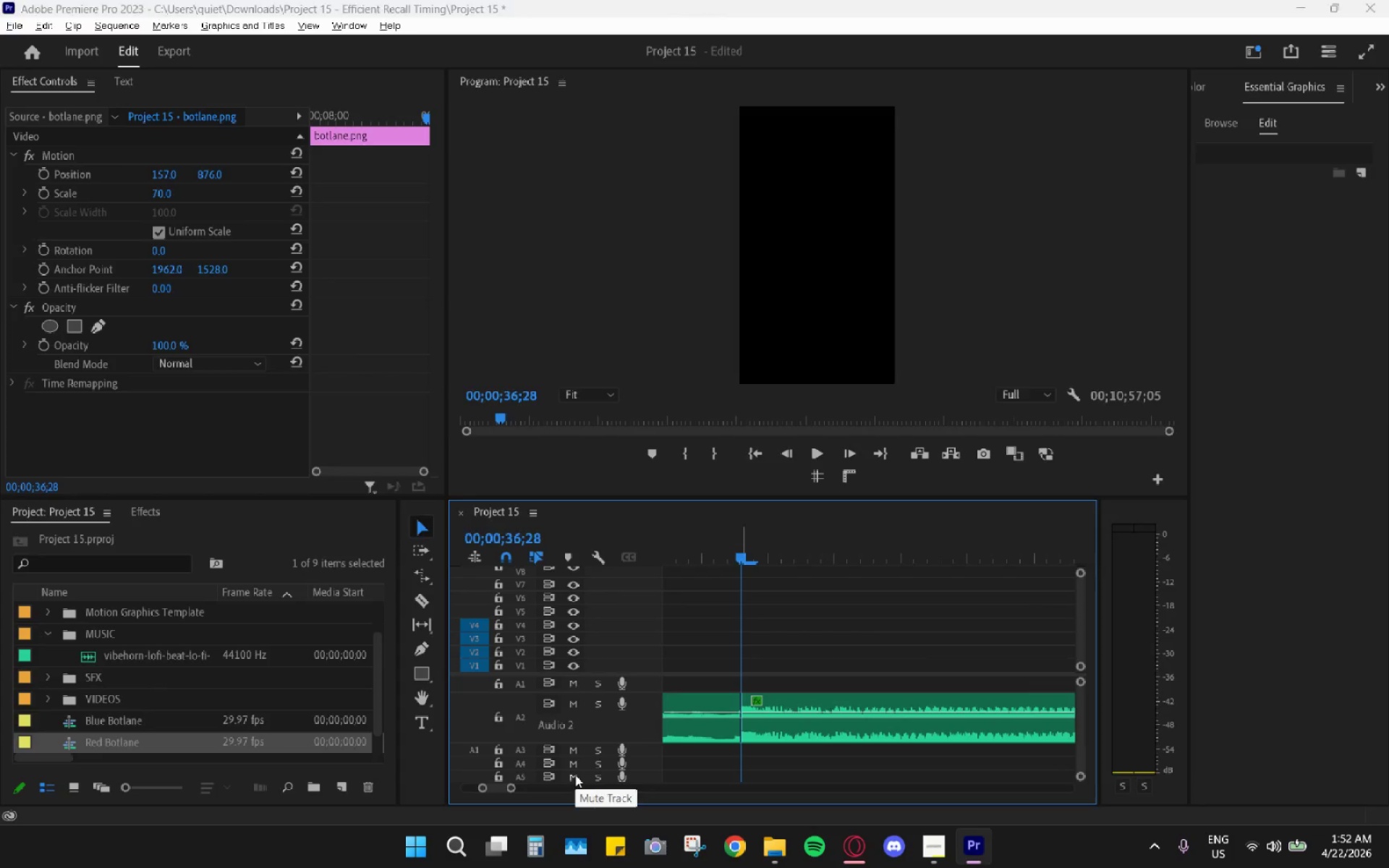 
key(Tab)
type( to )
 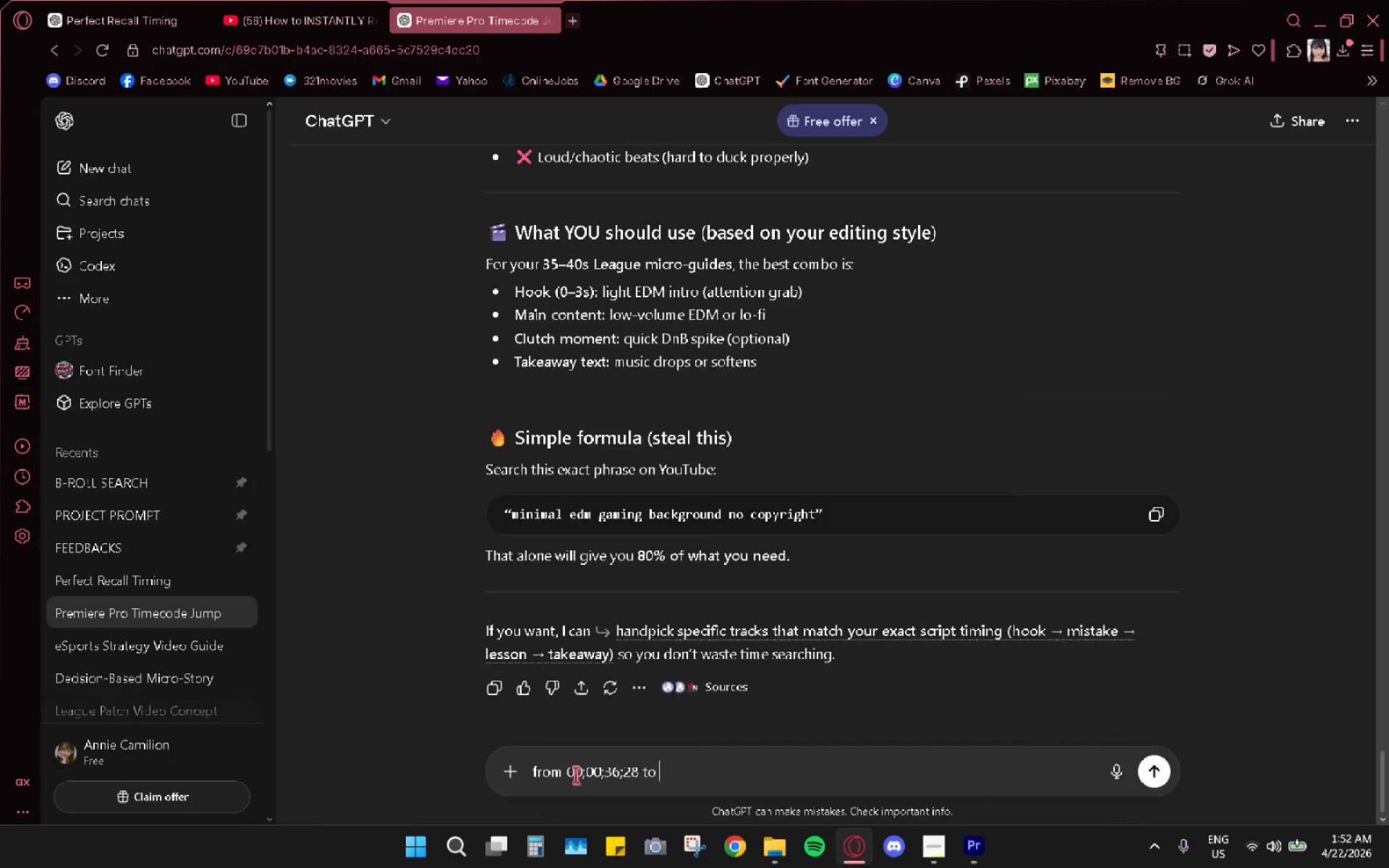 
key(Alt+AltLeft)
 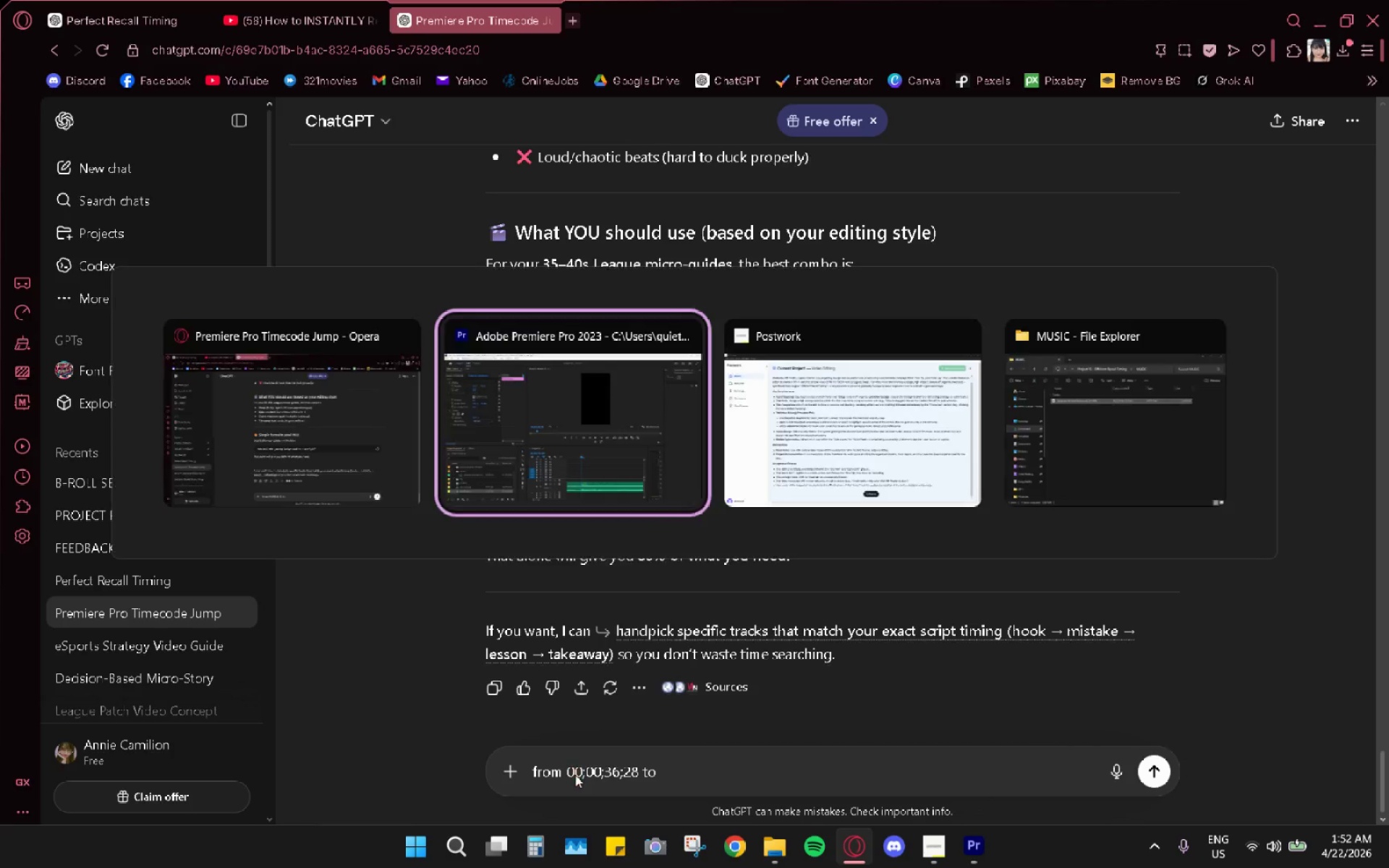 
key(Alt+Tab)
 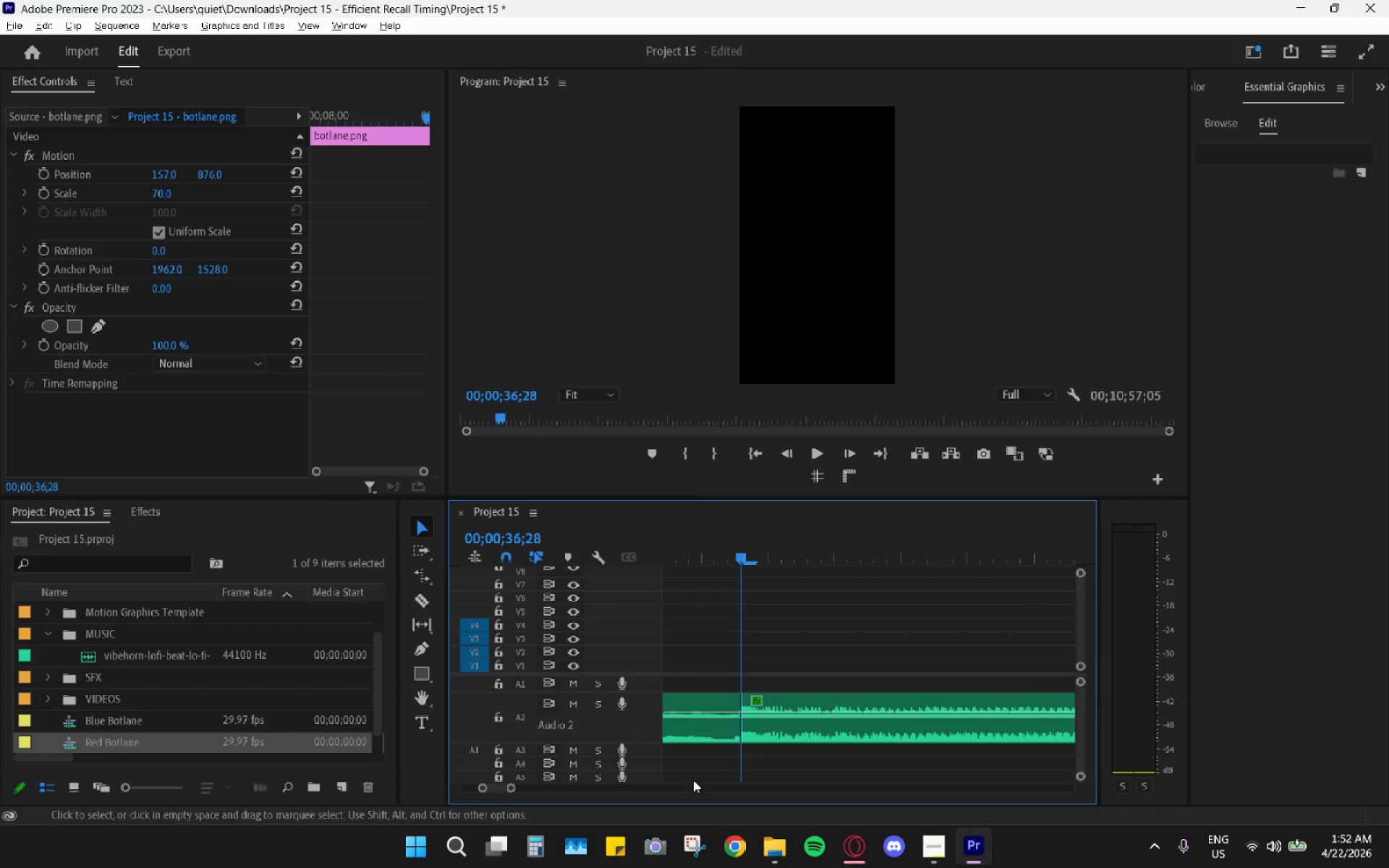 
hold_key(key=AltLeft, duration=0.86)
scroll: coordinate [850, 693], scroll_direction: down, amount: 32.0
 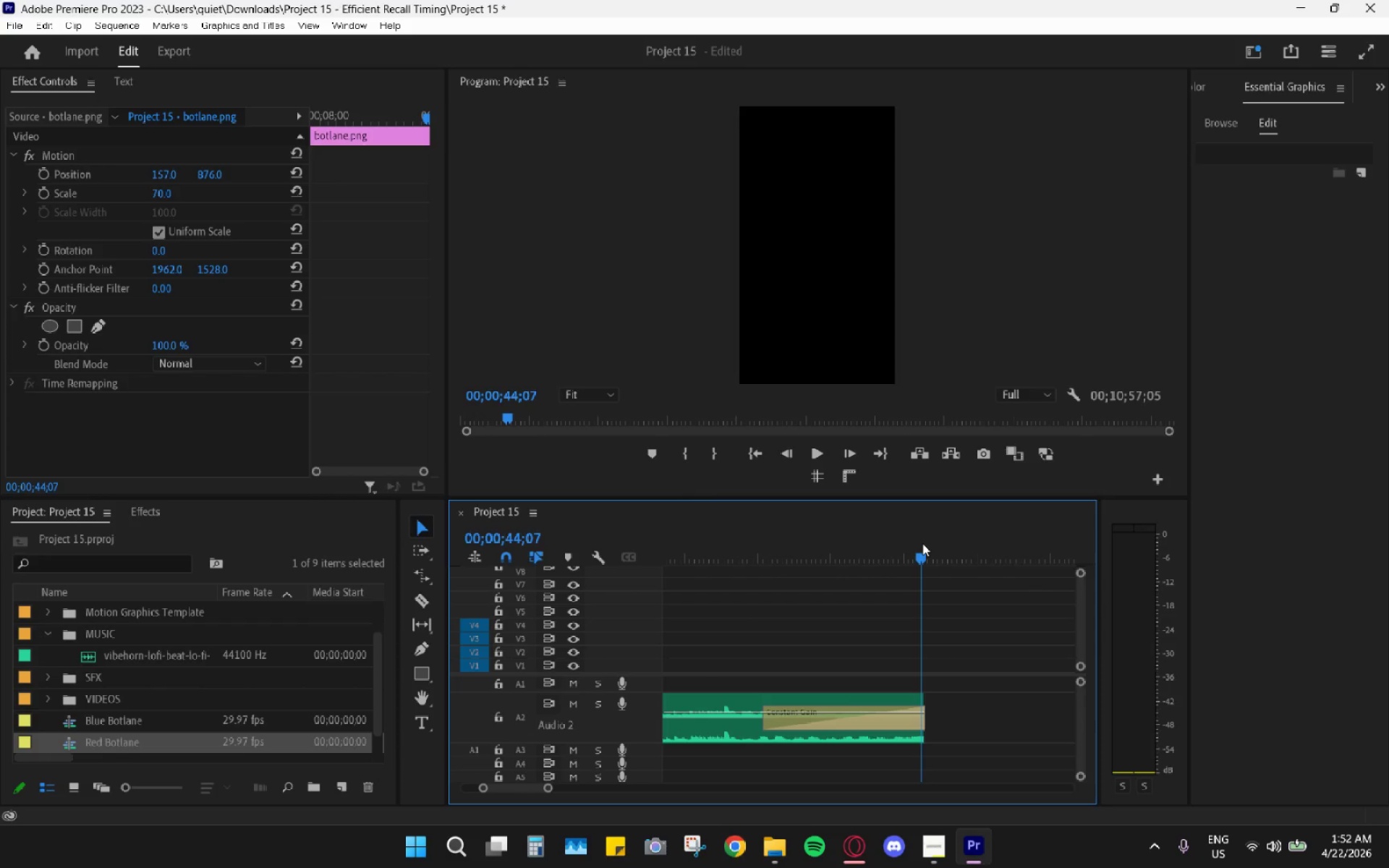 
hold_key(key=AltLeft, duration=1.03)
scroll: coordinate [933, 663], scroll_direction: up, amount: 21.0
 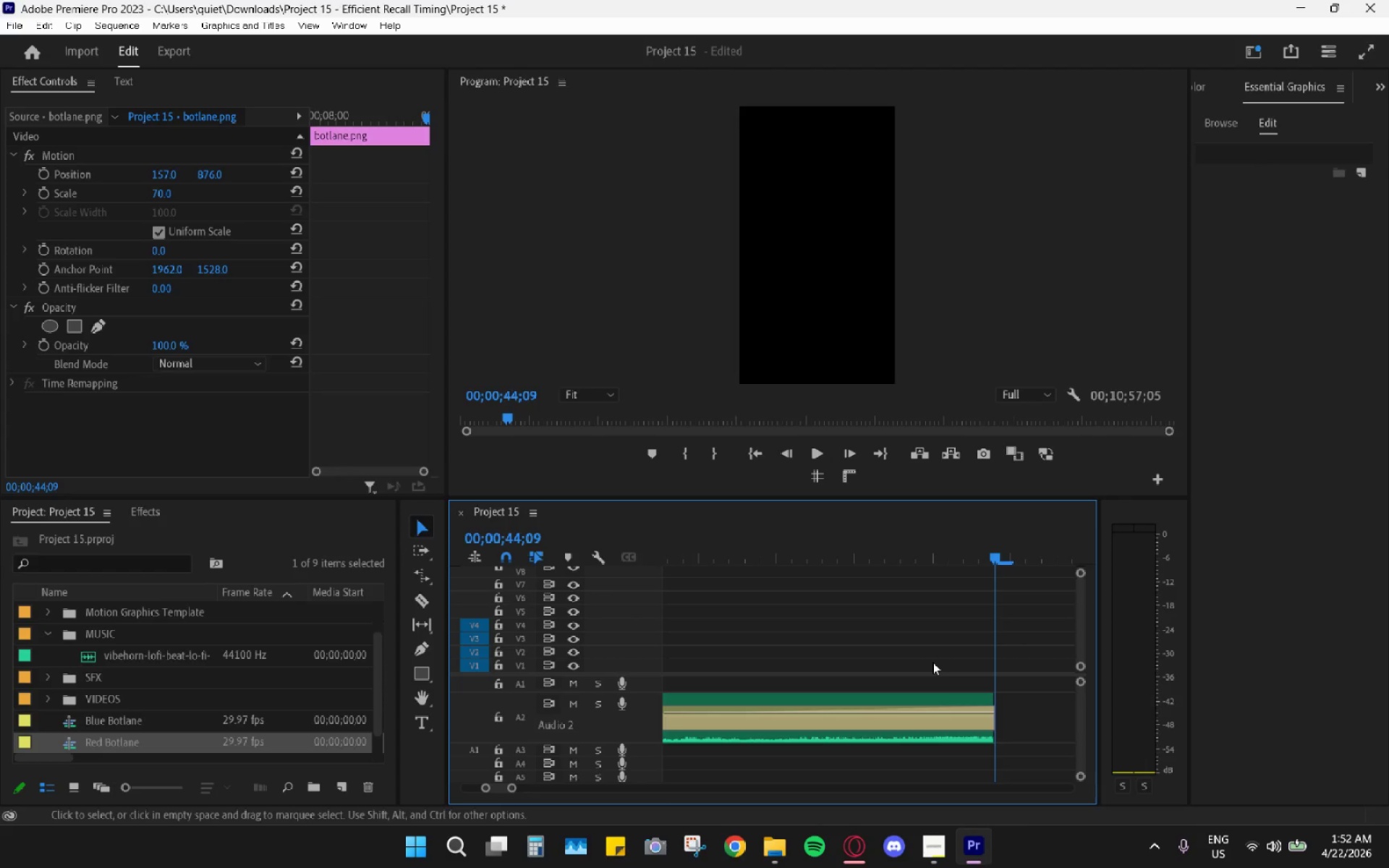 
hold_key(key=AltLeft, duration=0.59)
hold_key(key=AltLeft, duration=0.42)
scroll: coordinate [932, 661], scroll_direction: up, amount: 3.0
 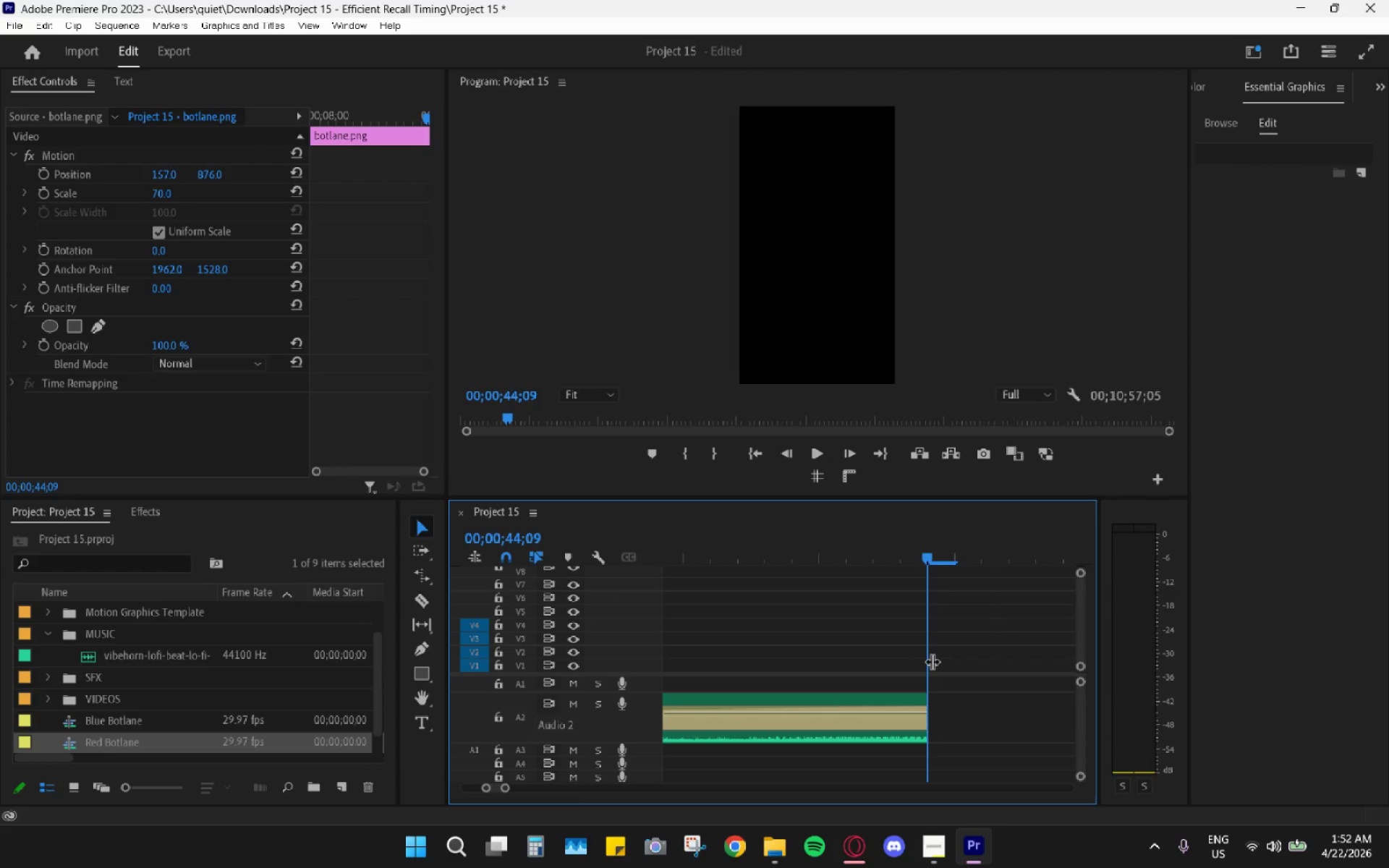 
key(Alt+AltLeft)
 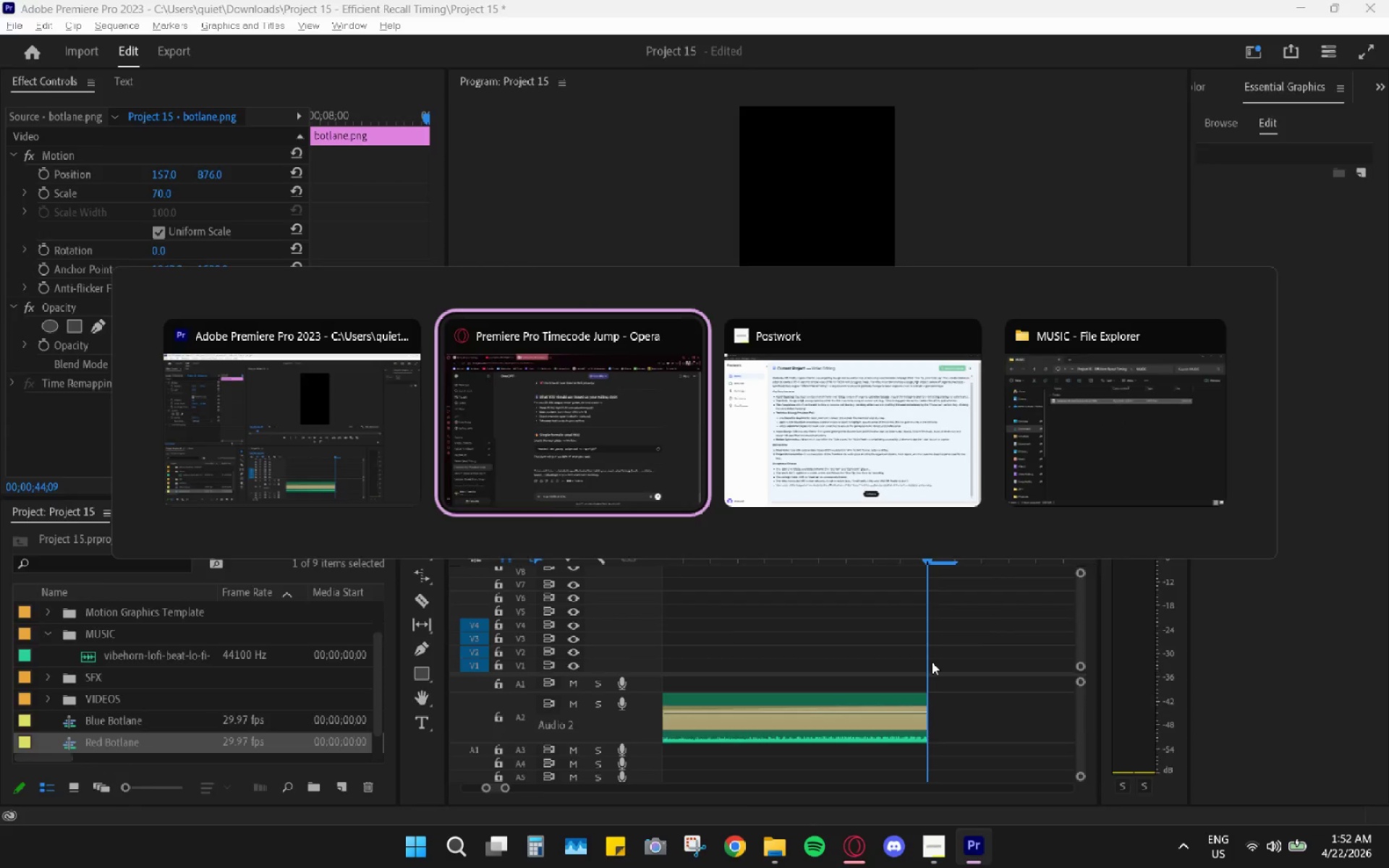 
key(Tab)
type(00;00;44;)
 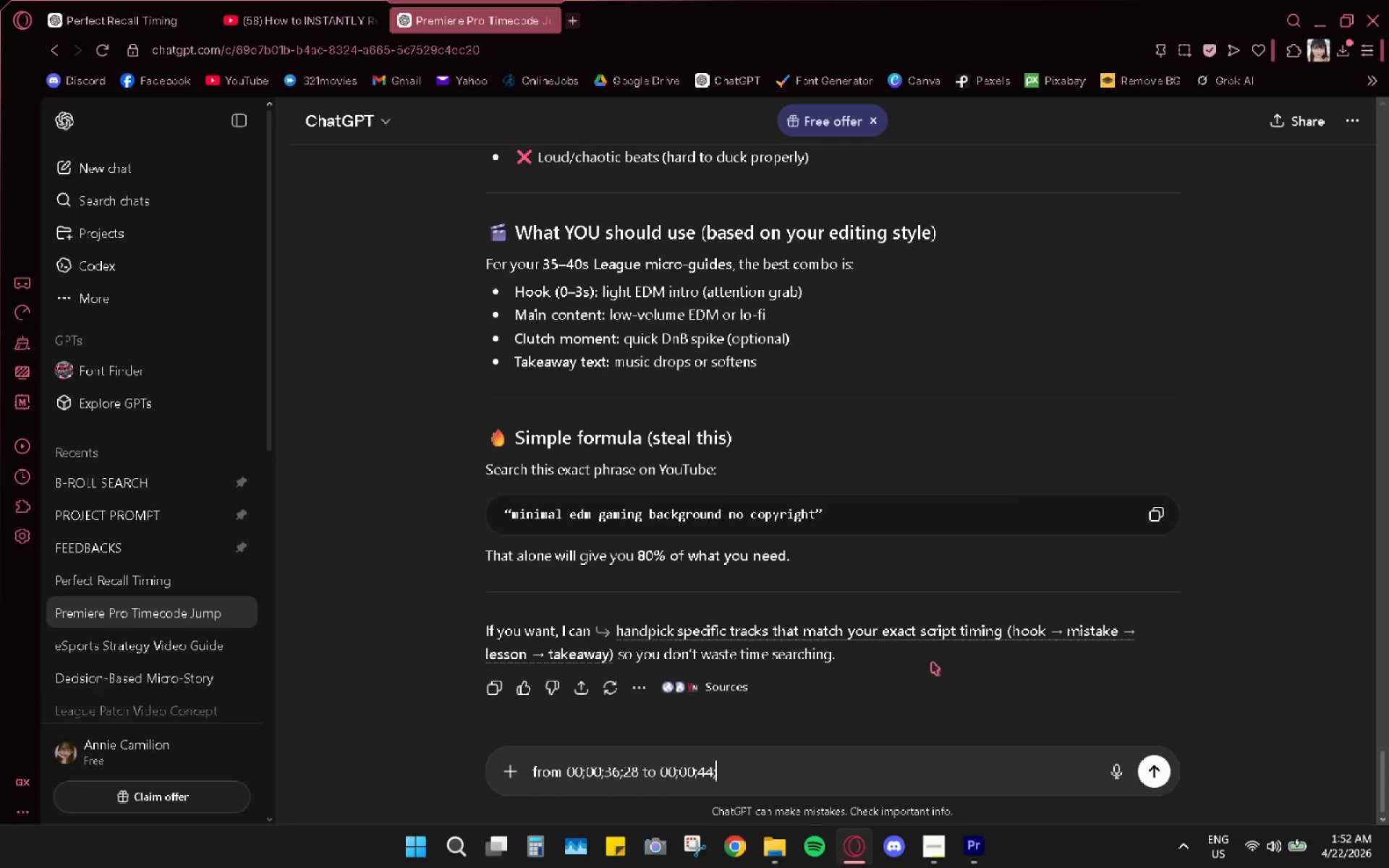 
key(Alt+AltLeft)
 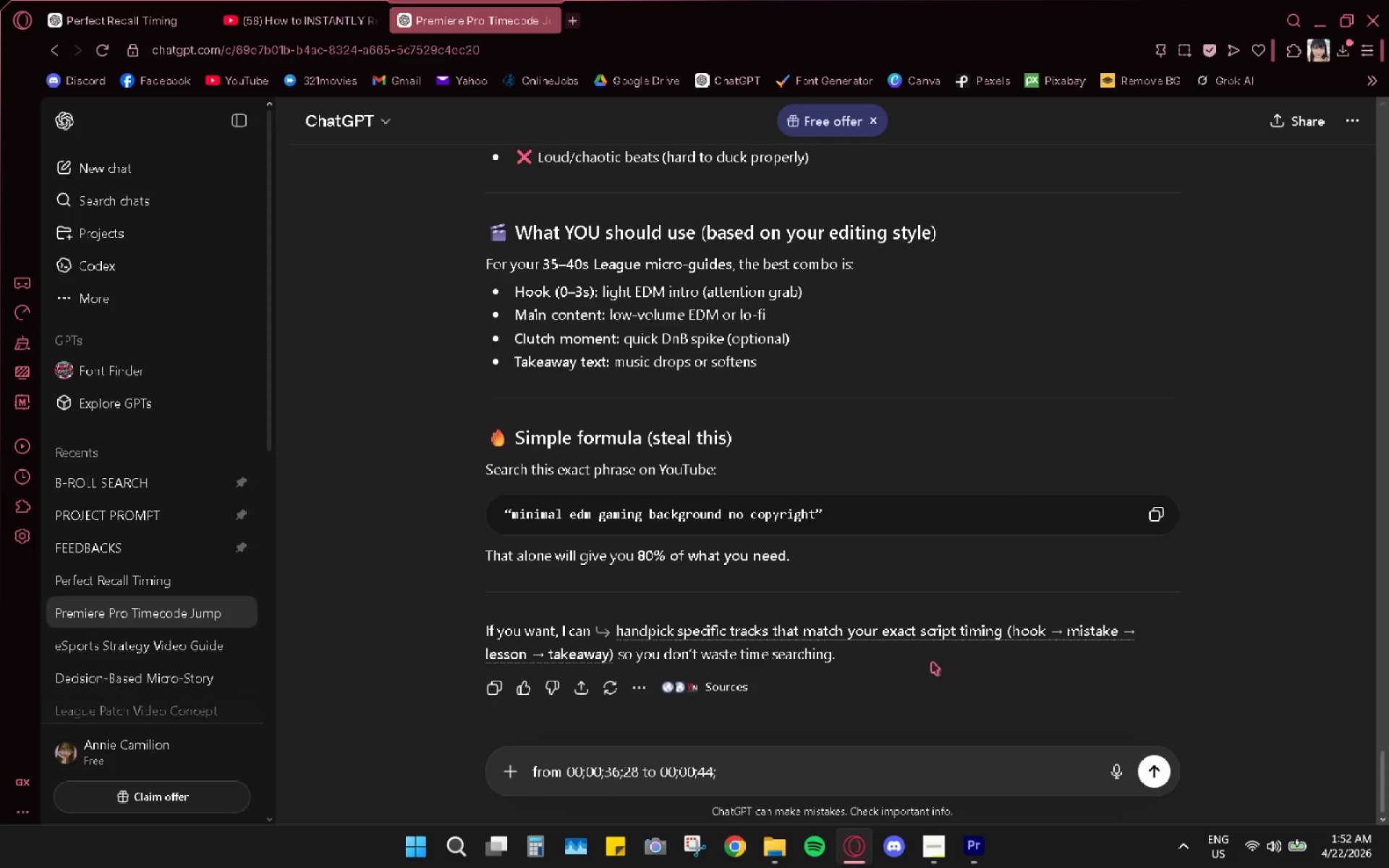 
key(Alt+Tab)
 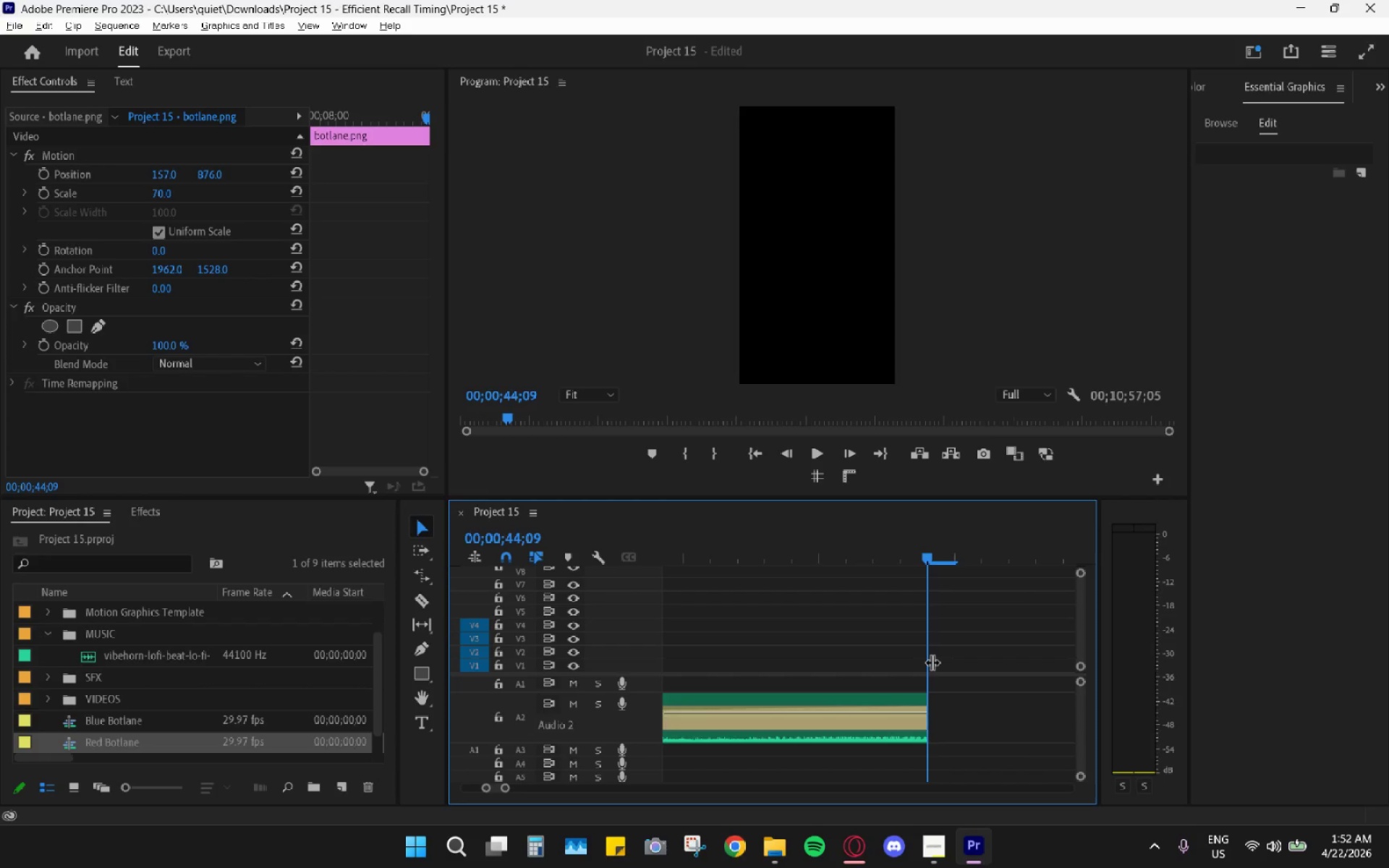 
key(Alt+AltLeft)
 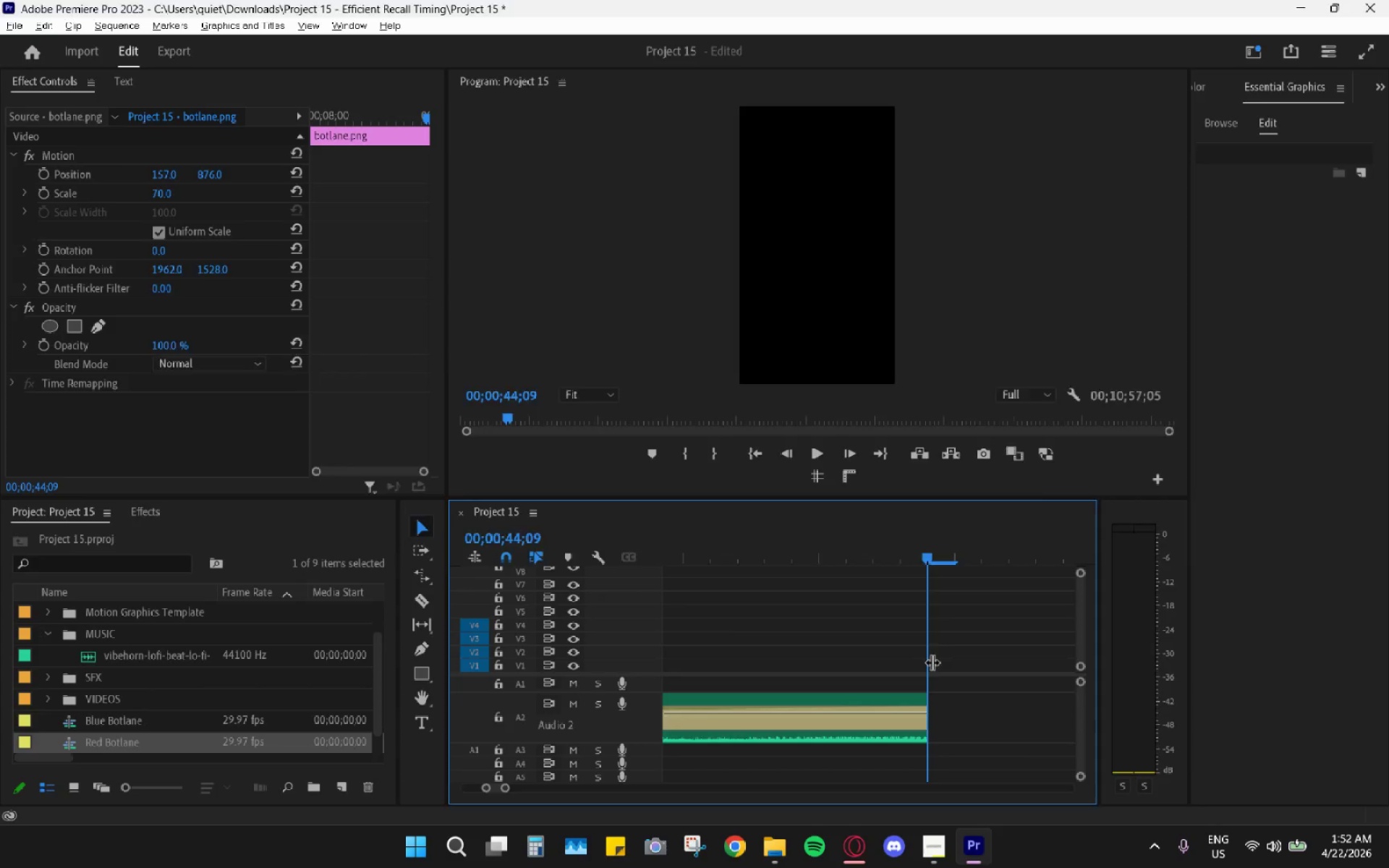 
key(Tab)
type(09 how many seconds is that)
 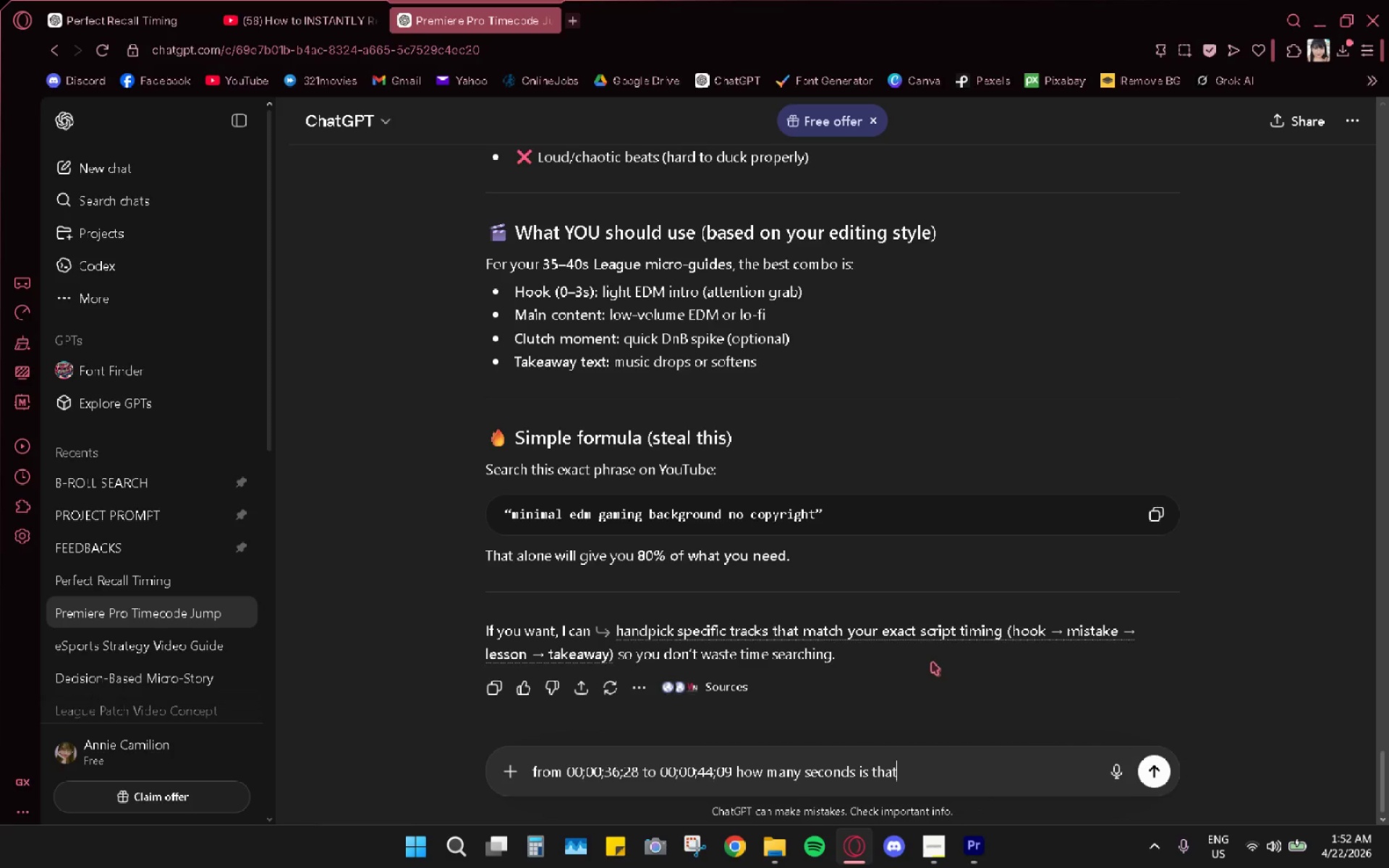 
key(Enter)
 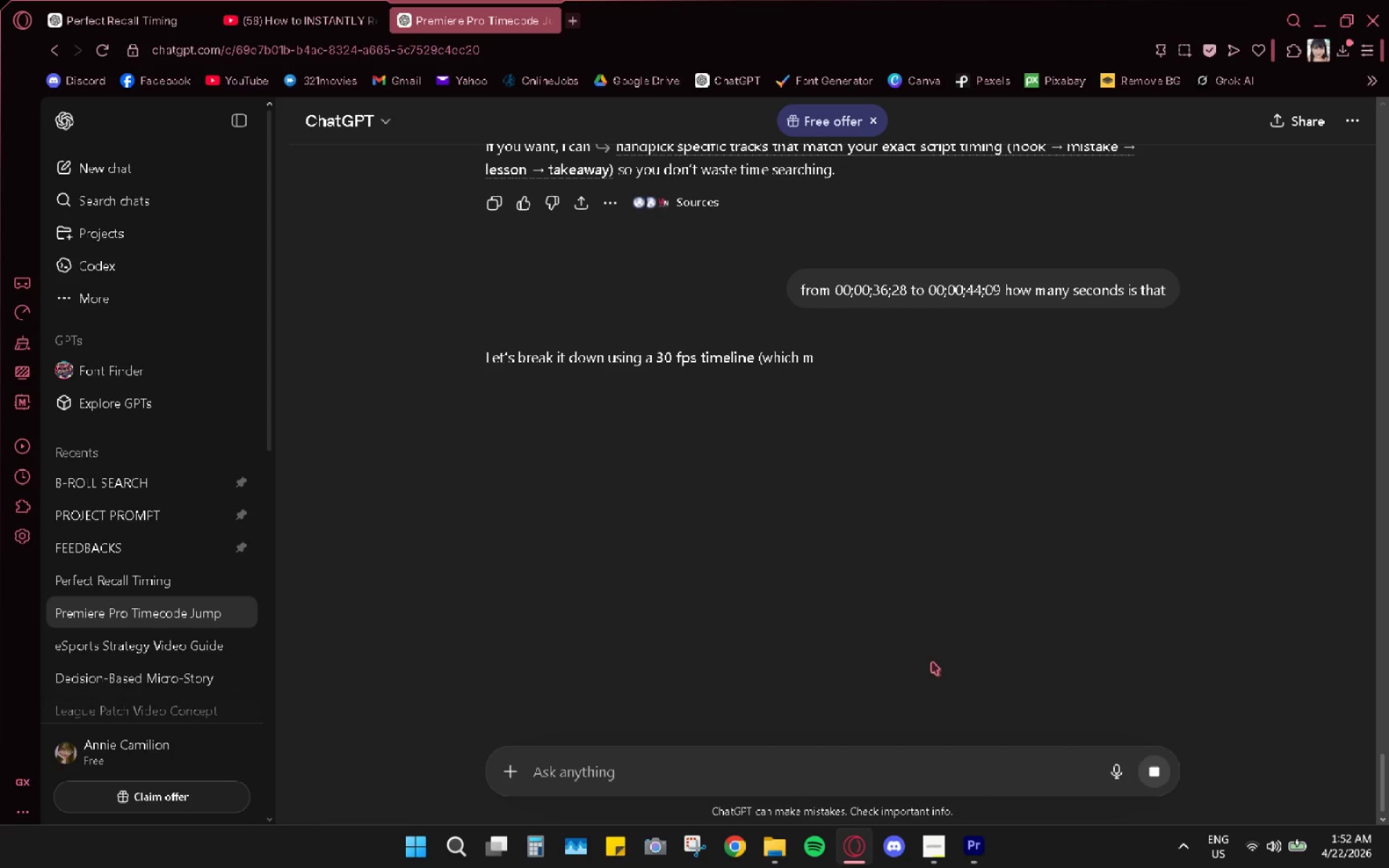 
wait(10.44)
 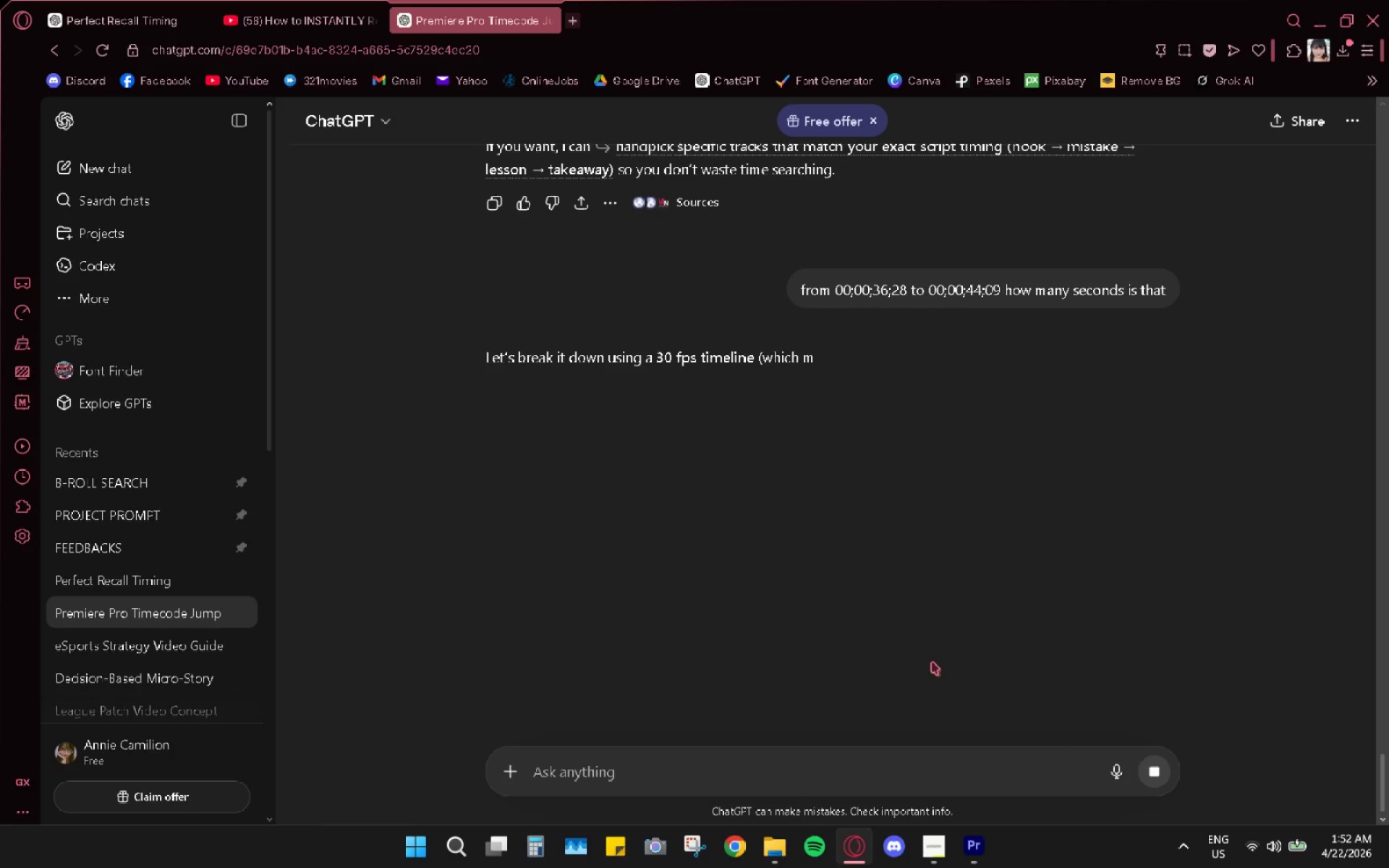 
scroll: coordinate [851, 670], scroll_direction: down, amount: 8.0
 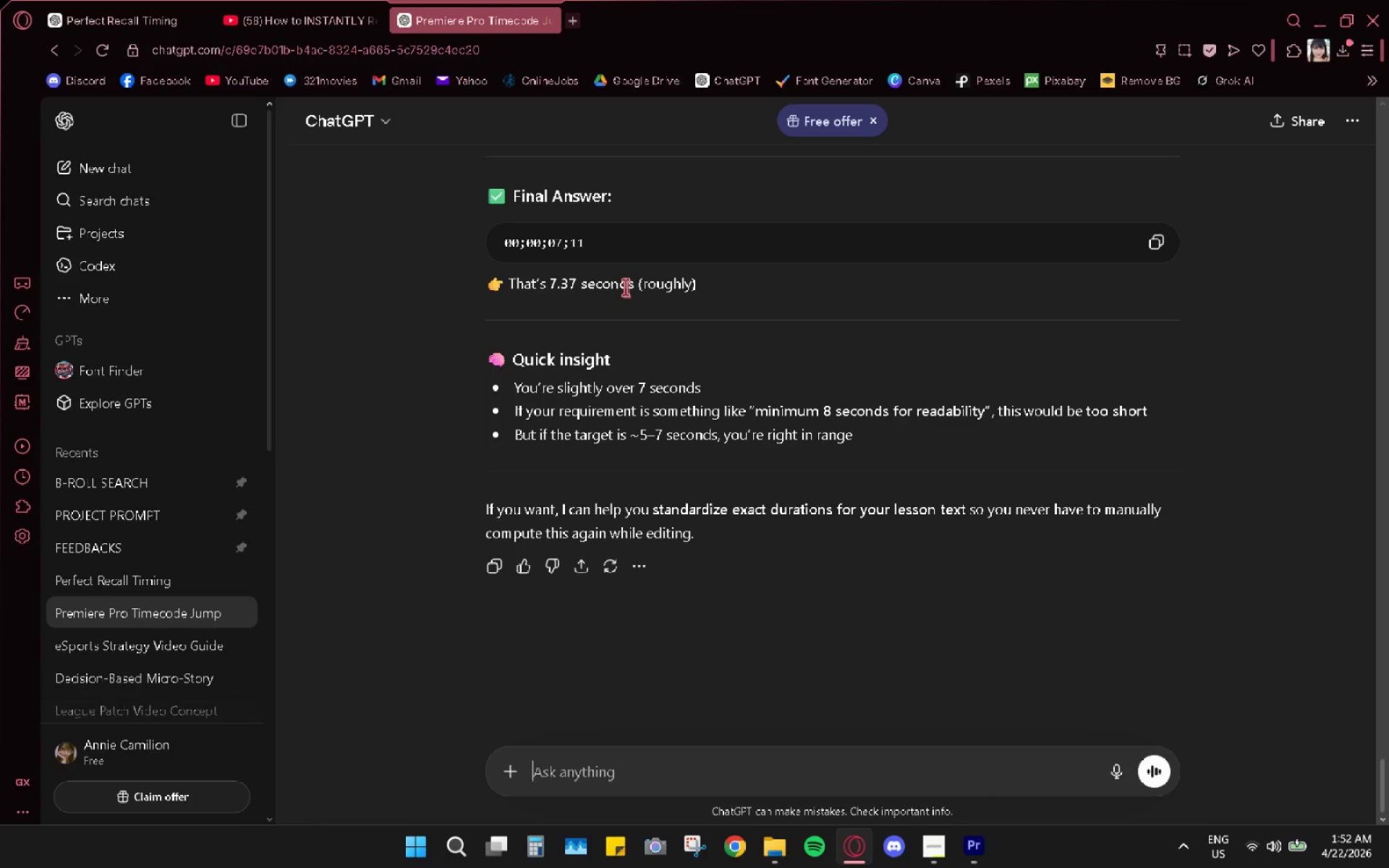 
key(Space)
 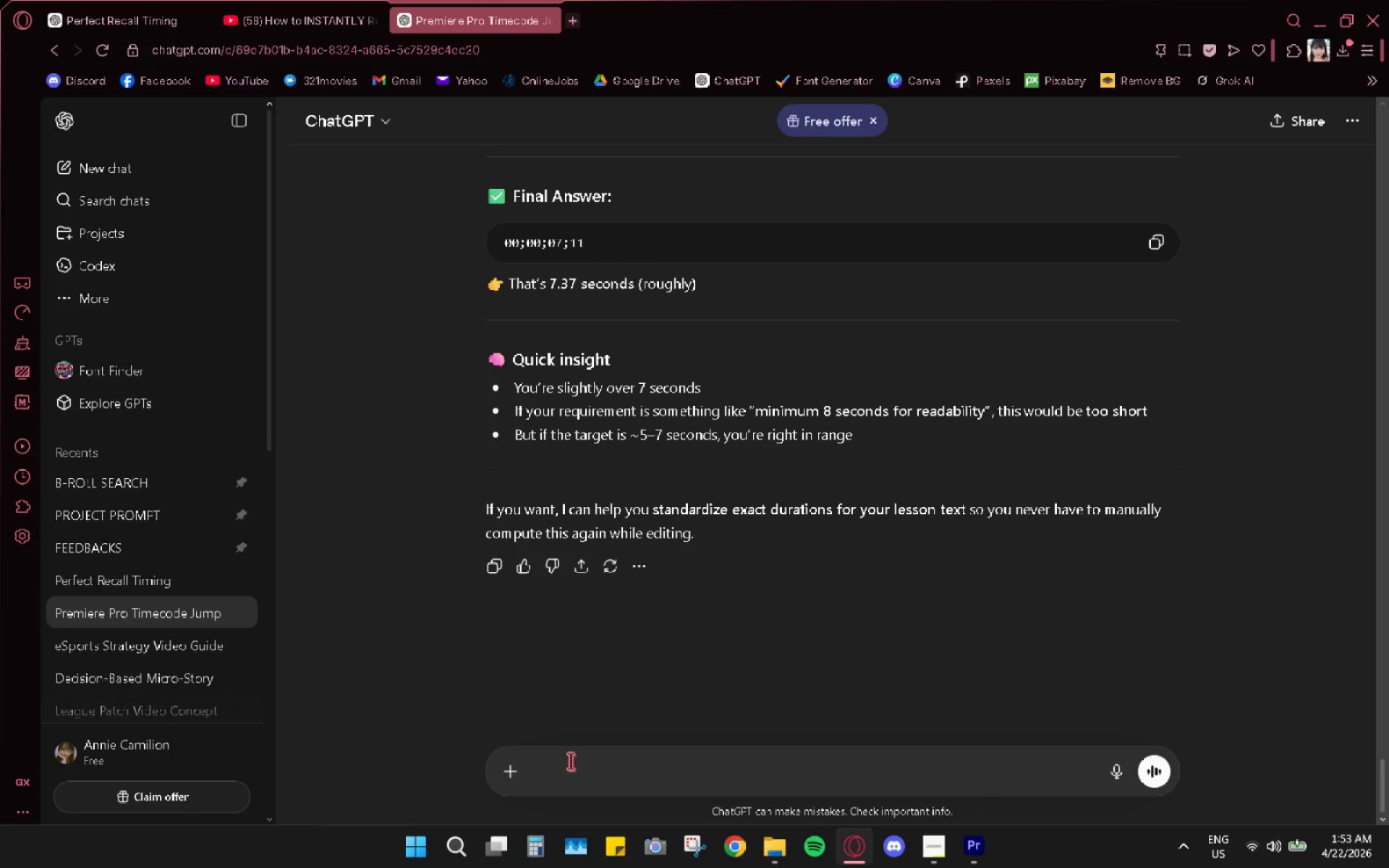 
type(how long sound the takeaway be?)
 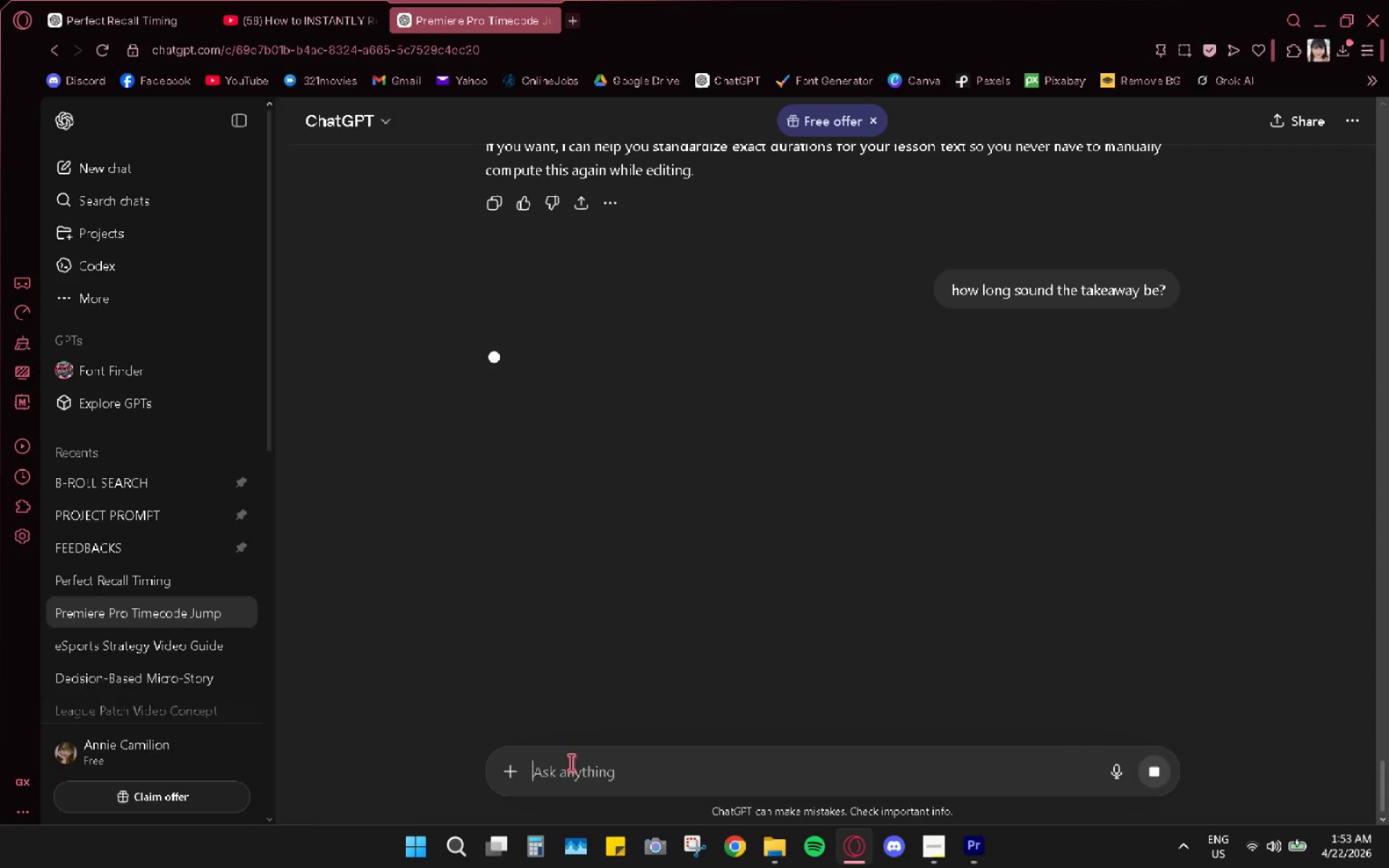 
 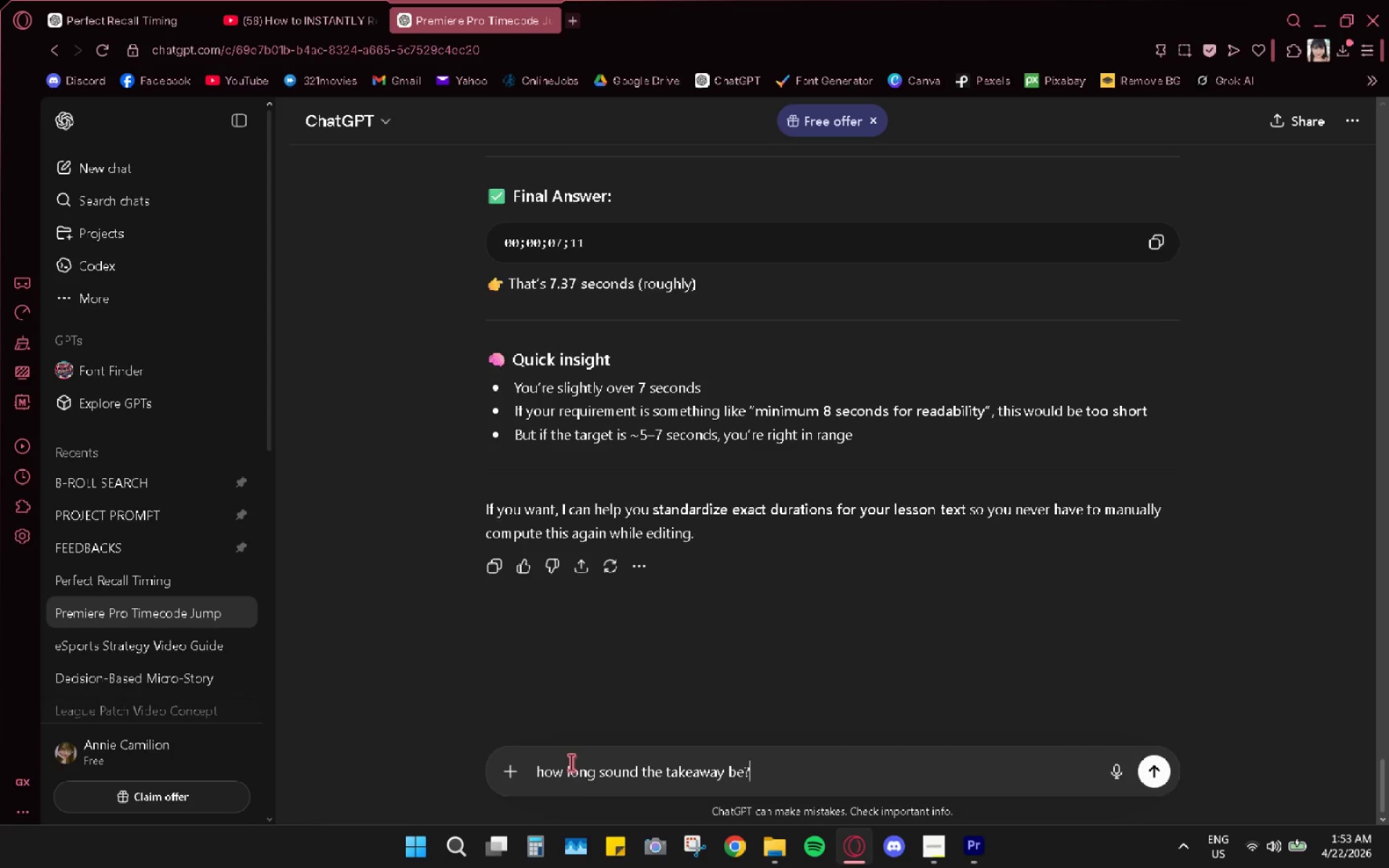 
key(Enter)
 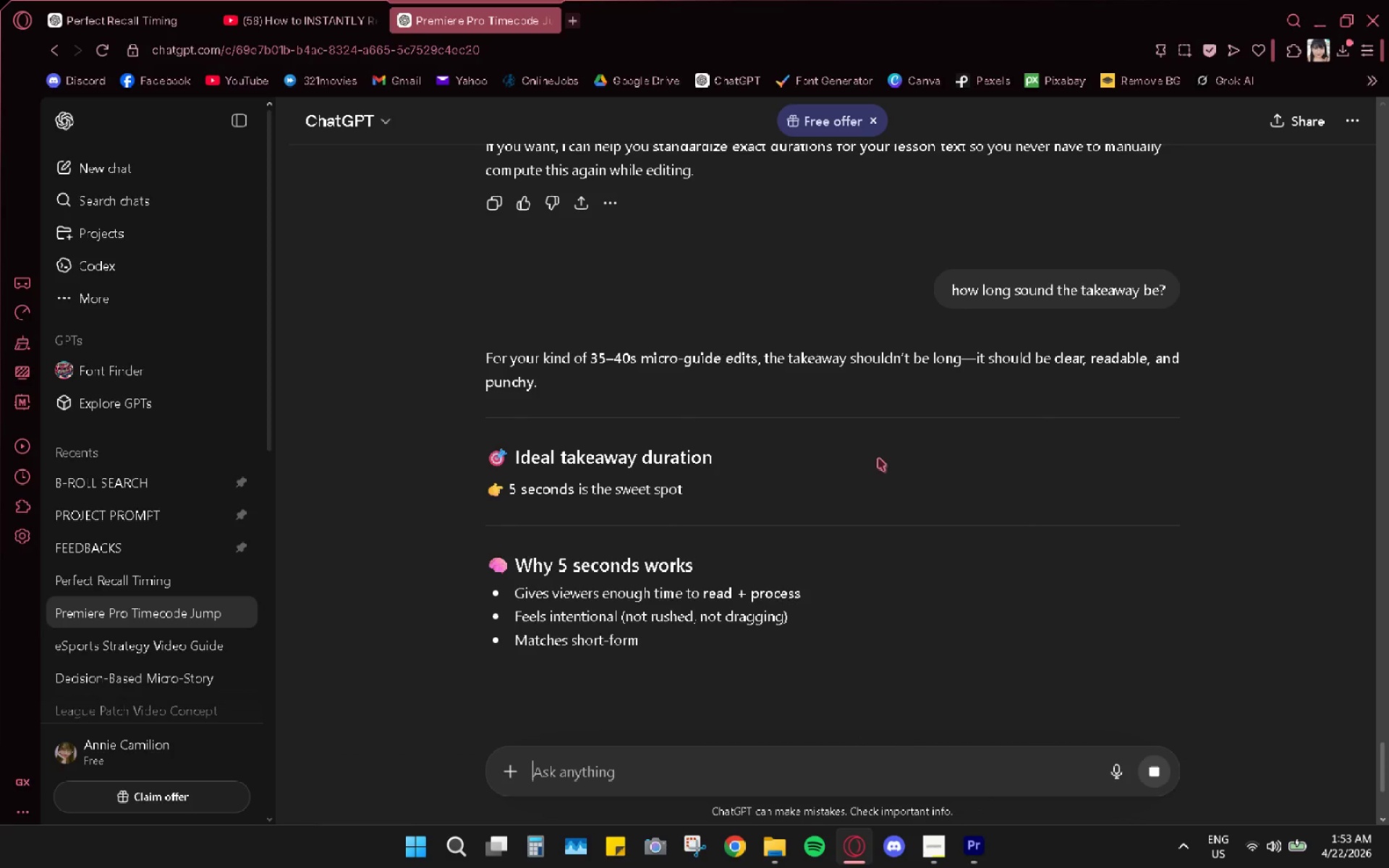 
wait(10.66)
 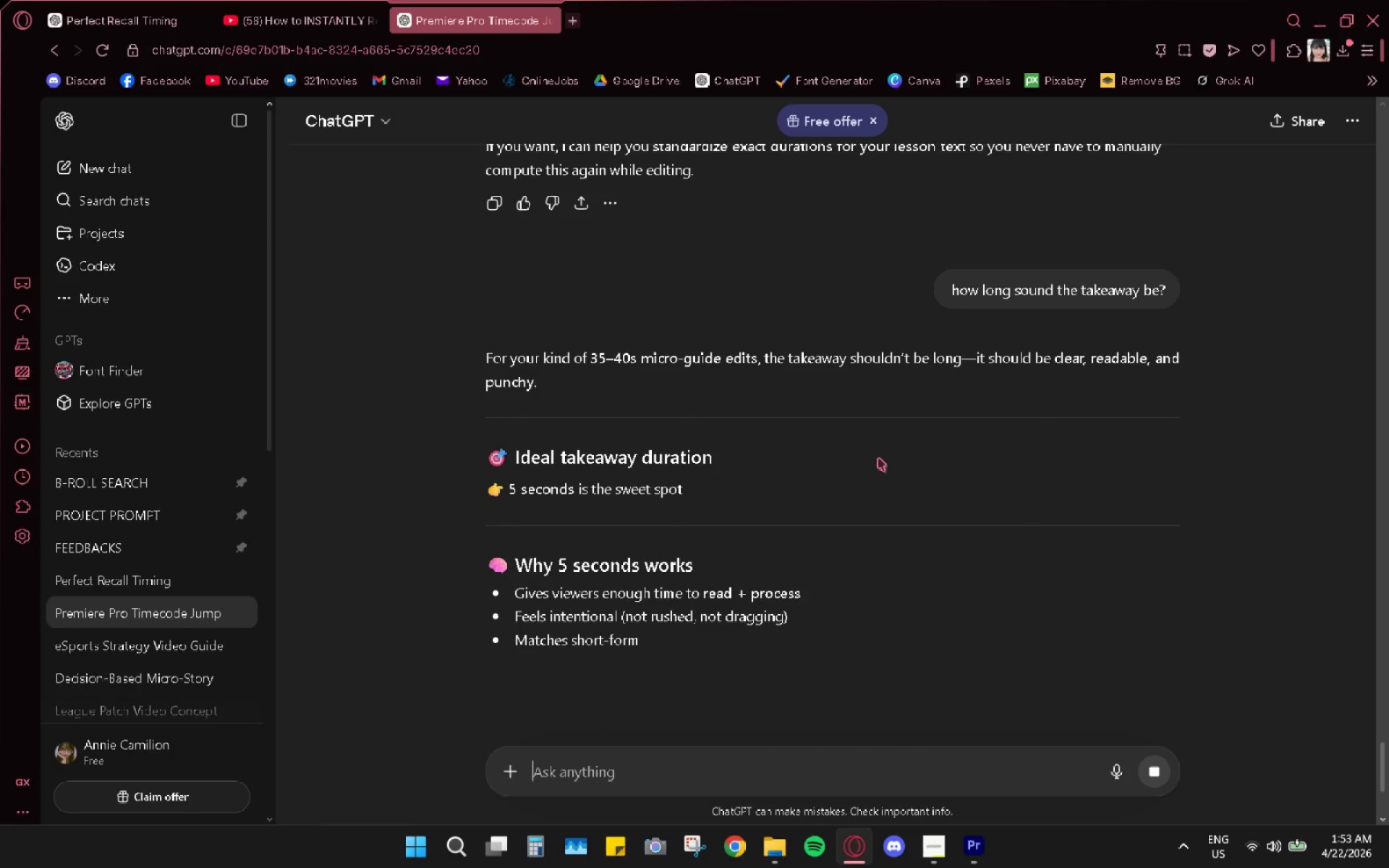 
left_click([980, 857])
 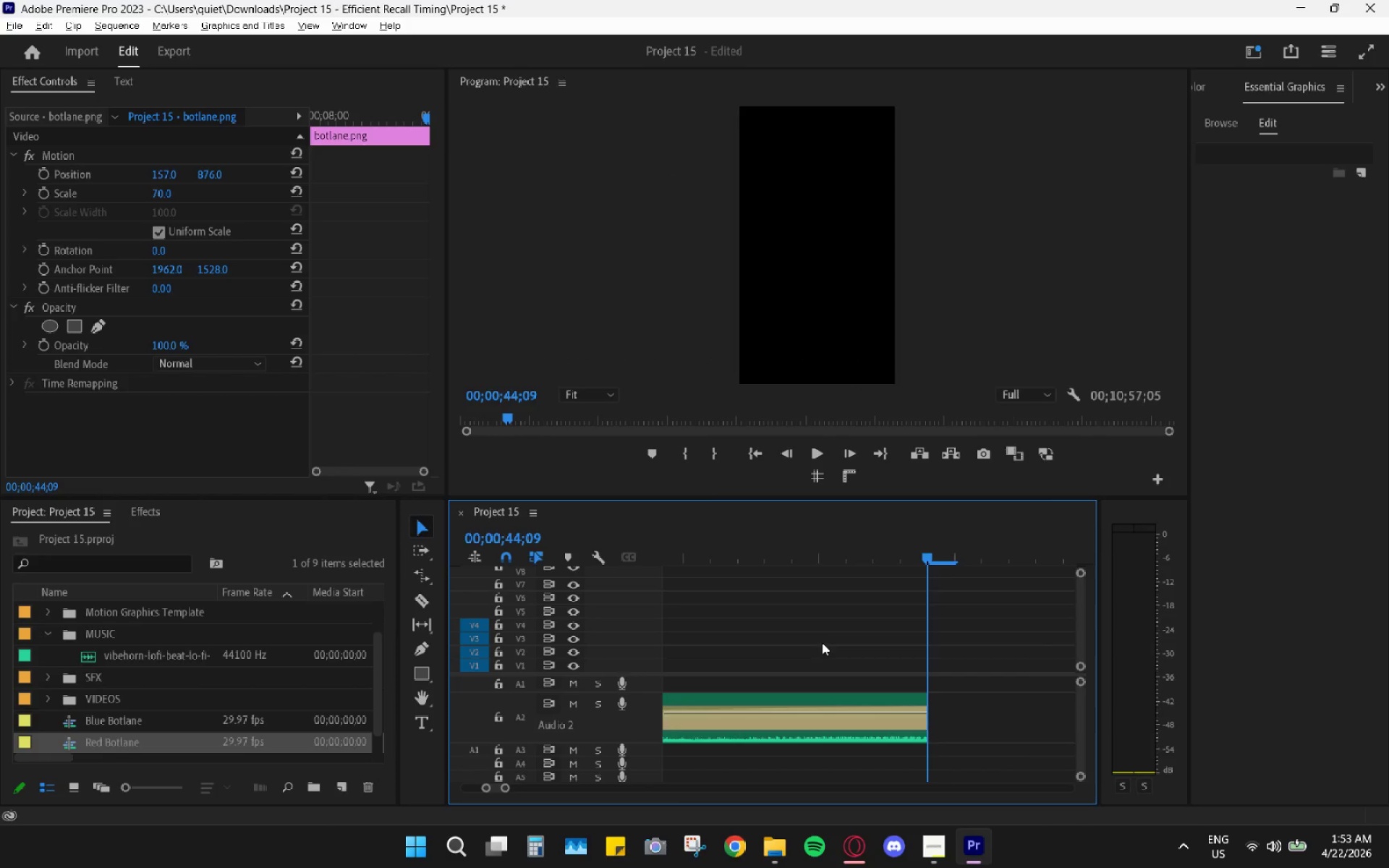 
hold_key(key=AltLeft, duration=1.86)
scroll: coordinate [822, 642], scroll_direction: down, amount: 27.0
 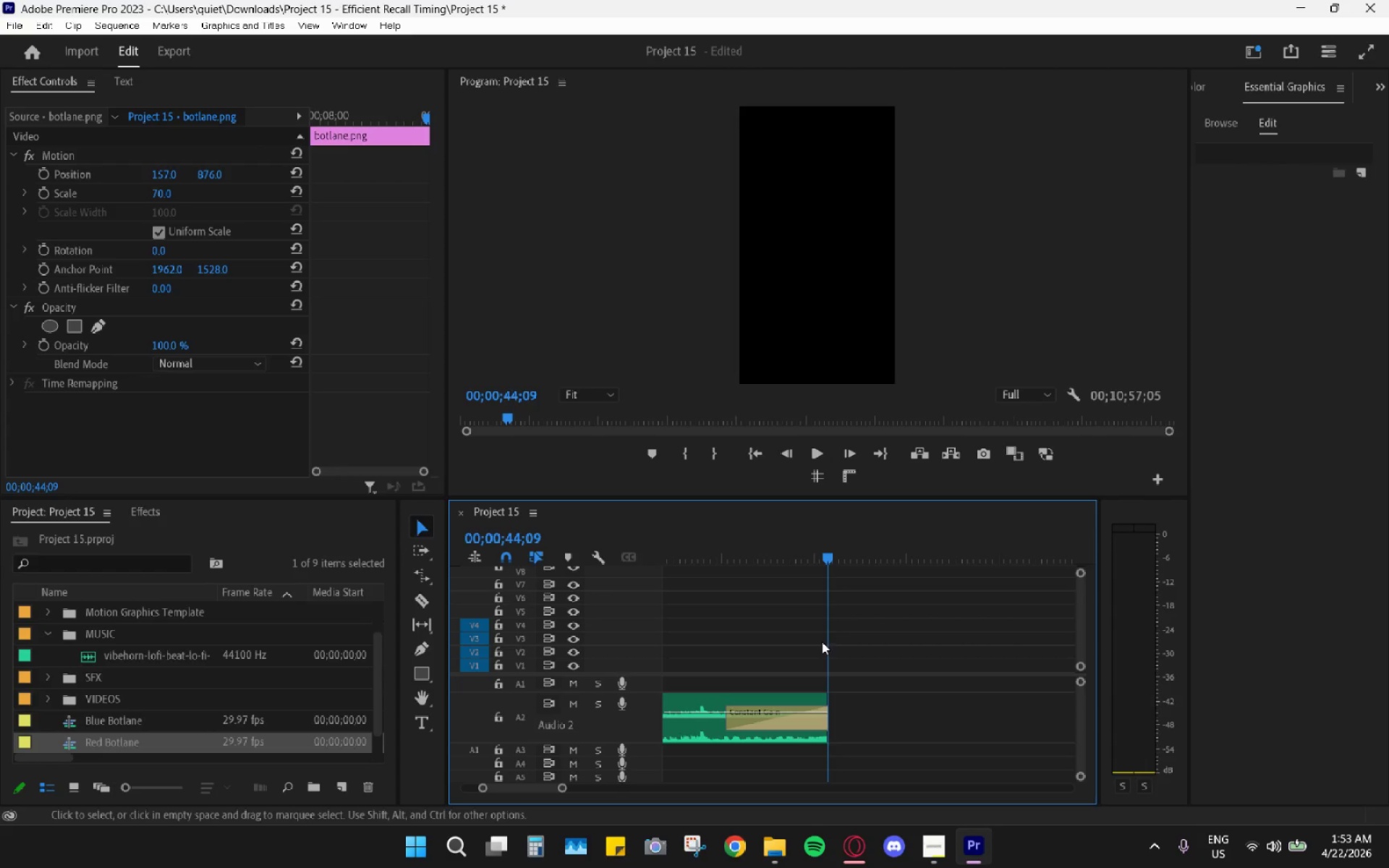 
hold_key(key=AltLeft, duration=0.81)
scroll: coordinate [822, 642], scroll_direction: up, amount: 4.0
 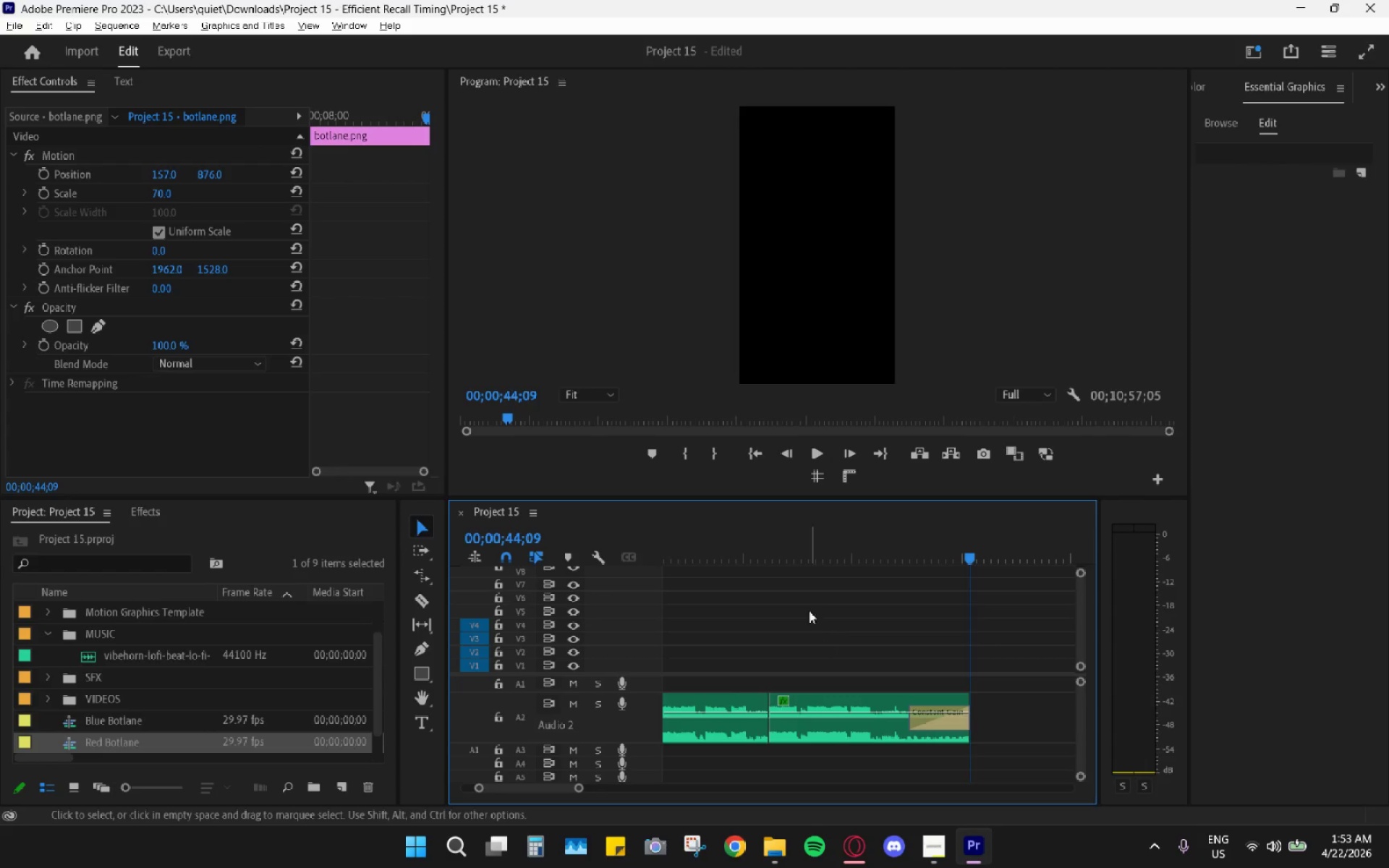 
left_click_drag(start_coordinate=[767, 551], to_coordinate=[566, 539])
 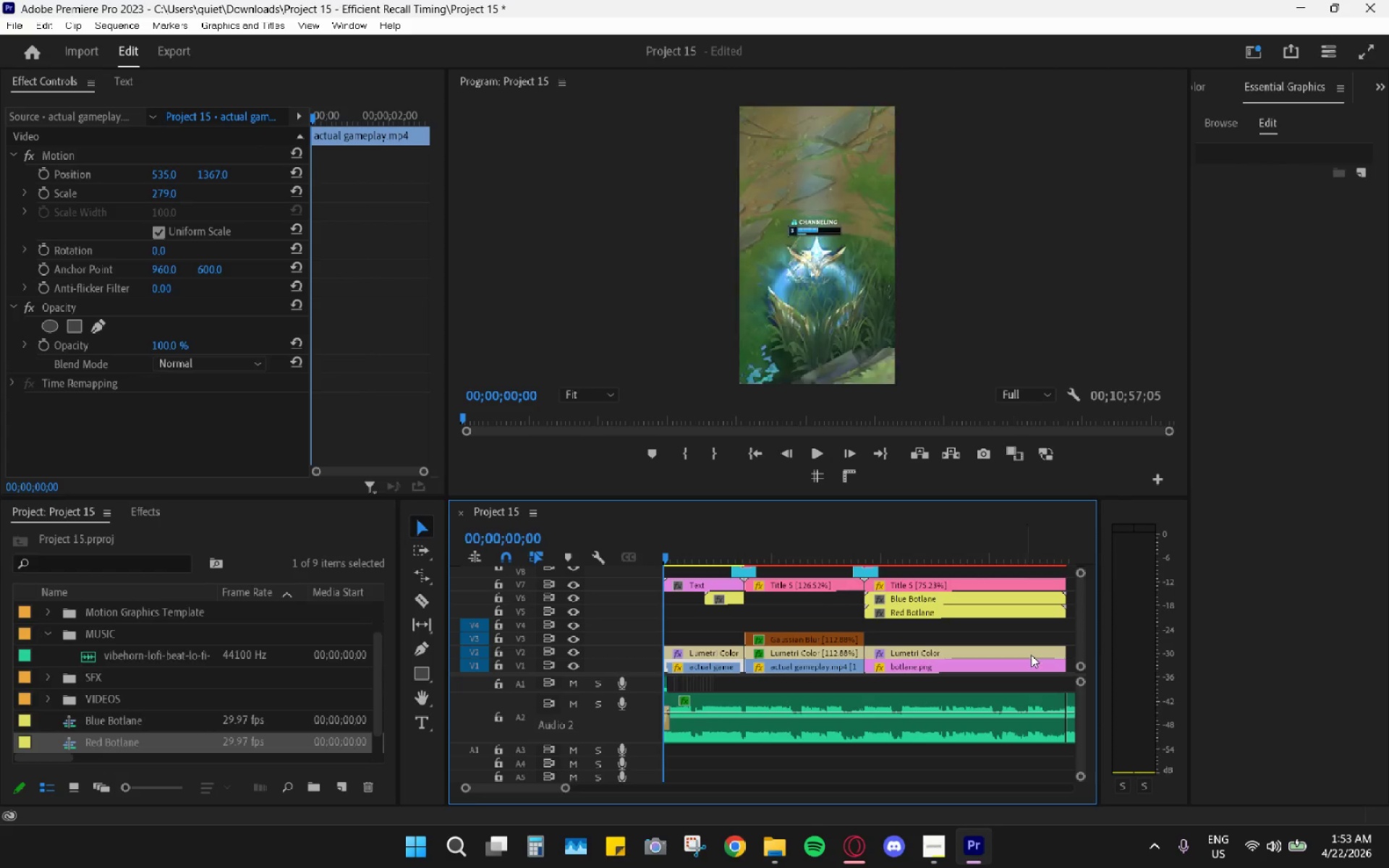 
hold_key(key=AltLeft, duration=1.16)
scroll: coordinate [1037, 665], scroll_direction: down, amount: 13.0
 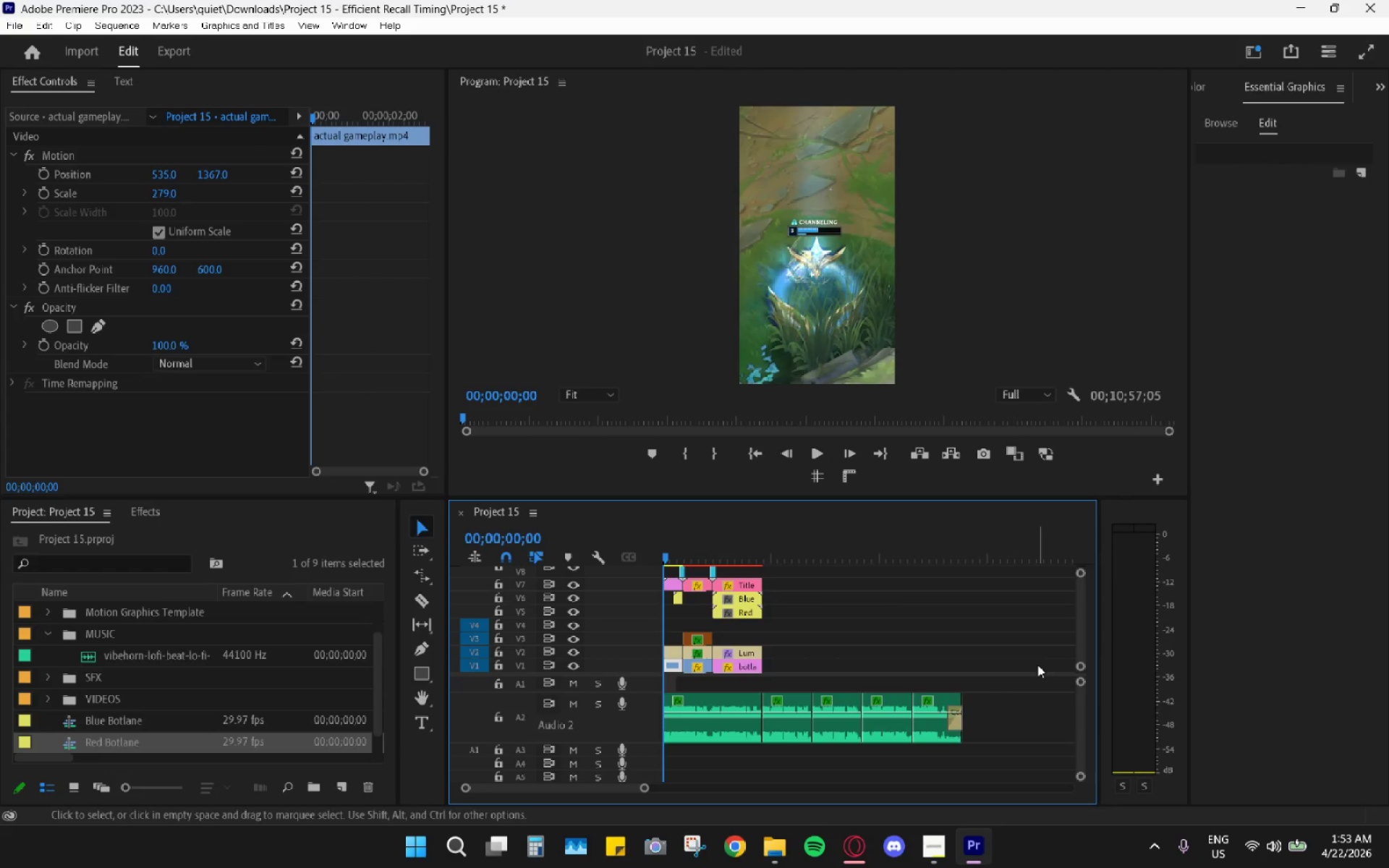 
key(Space)
 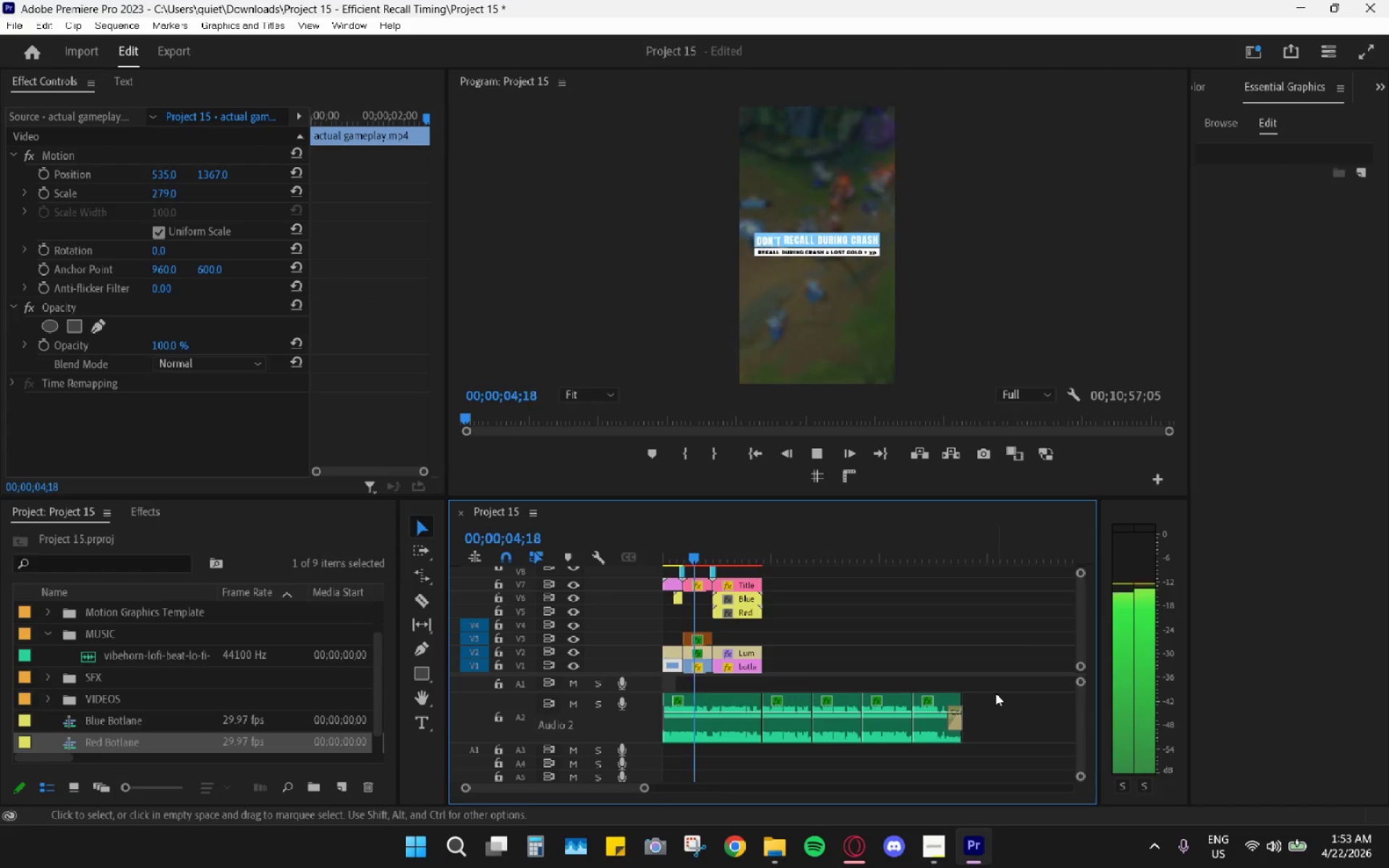 
wait(6.33)
 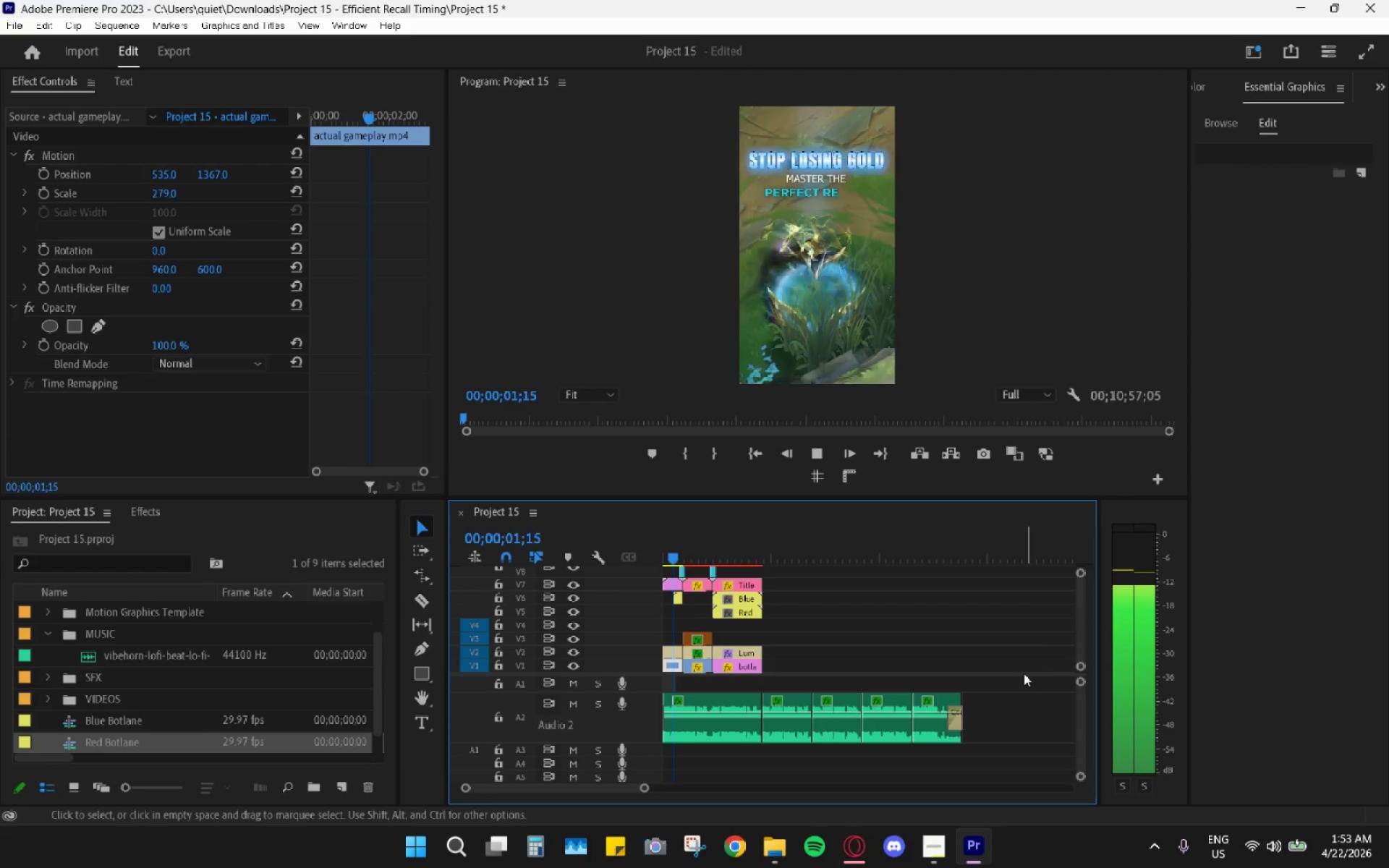 
key(Space)
 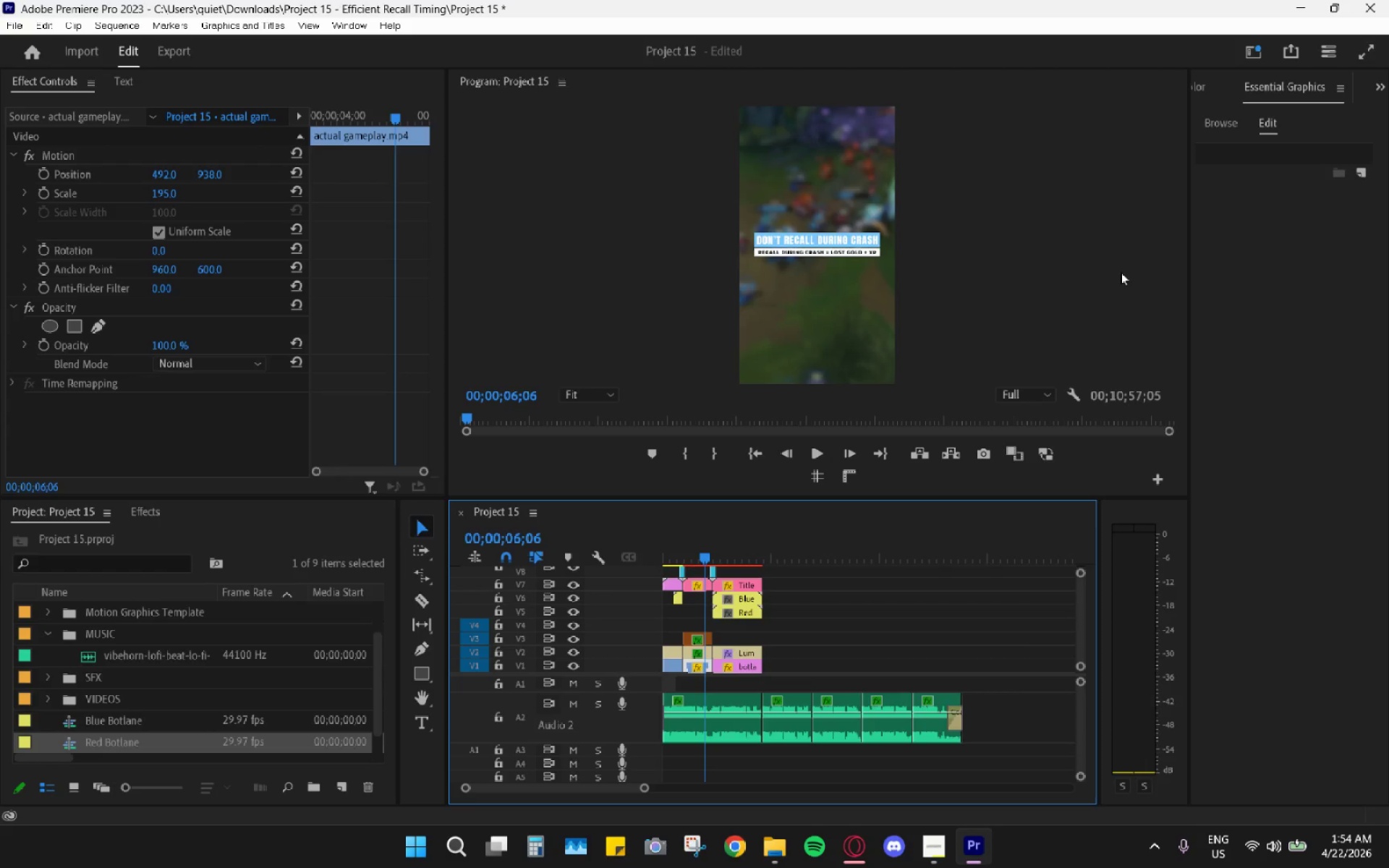 
wait(42.52)
 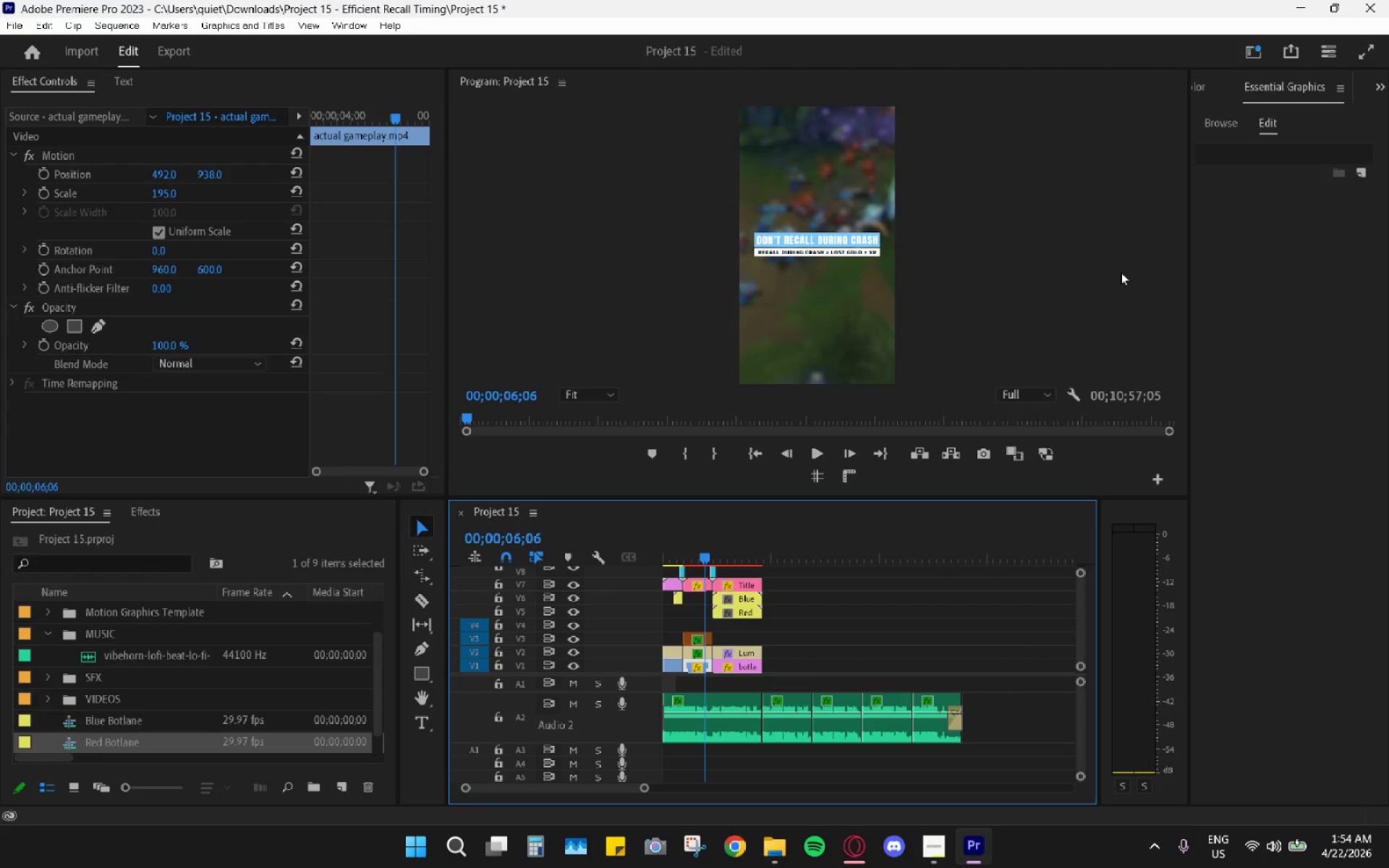 
key(Space)
 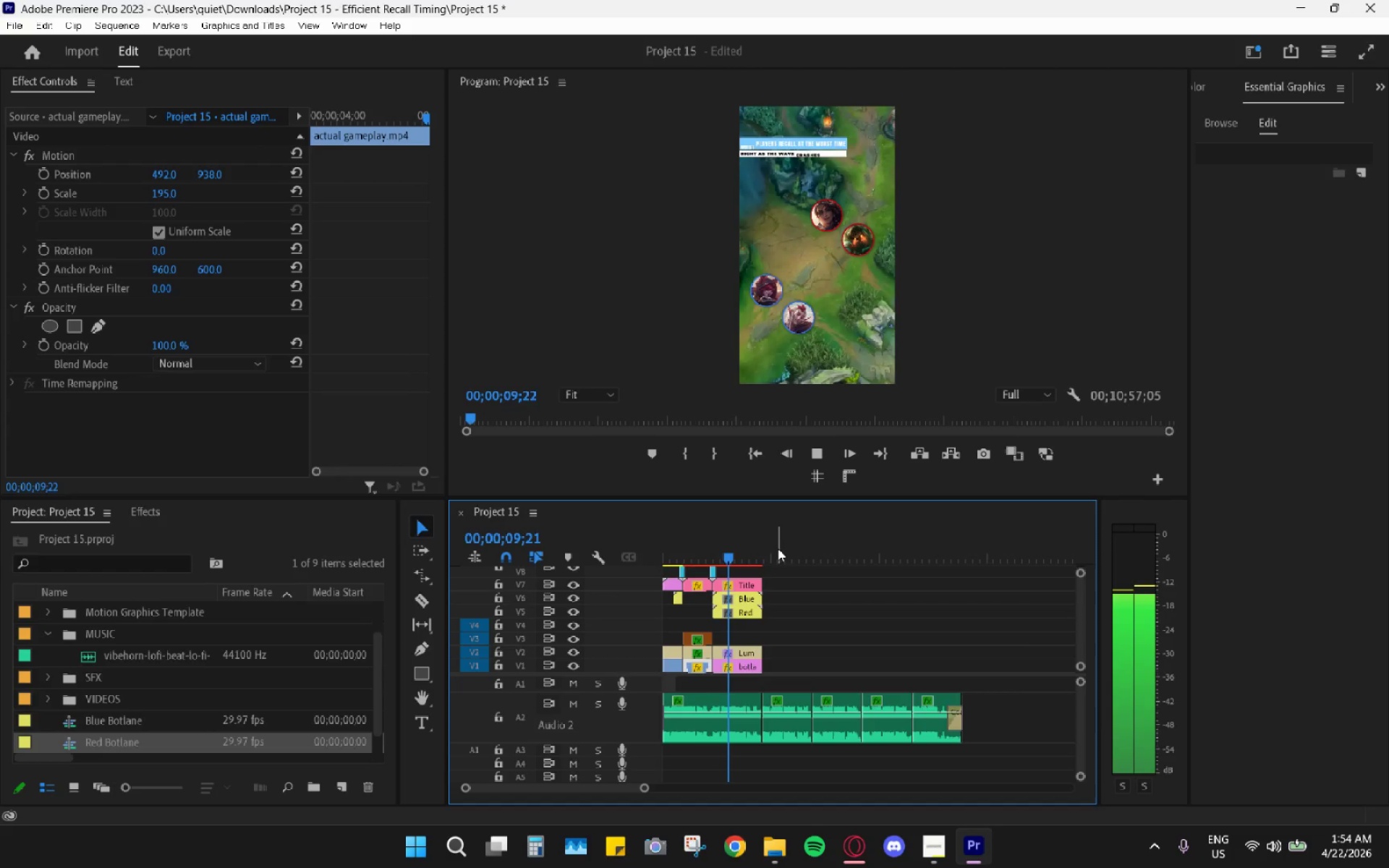 
hold_key(key=AltLeft, duration=0.81)
scroll: coordinate [765, 633], scroll_direction: up, amount: 14.0
 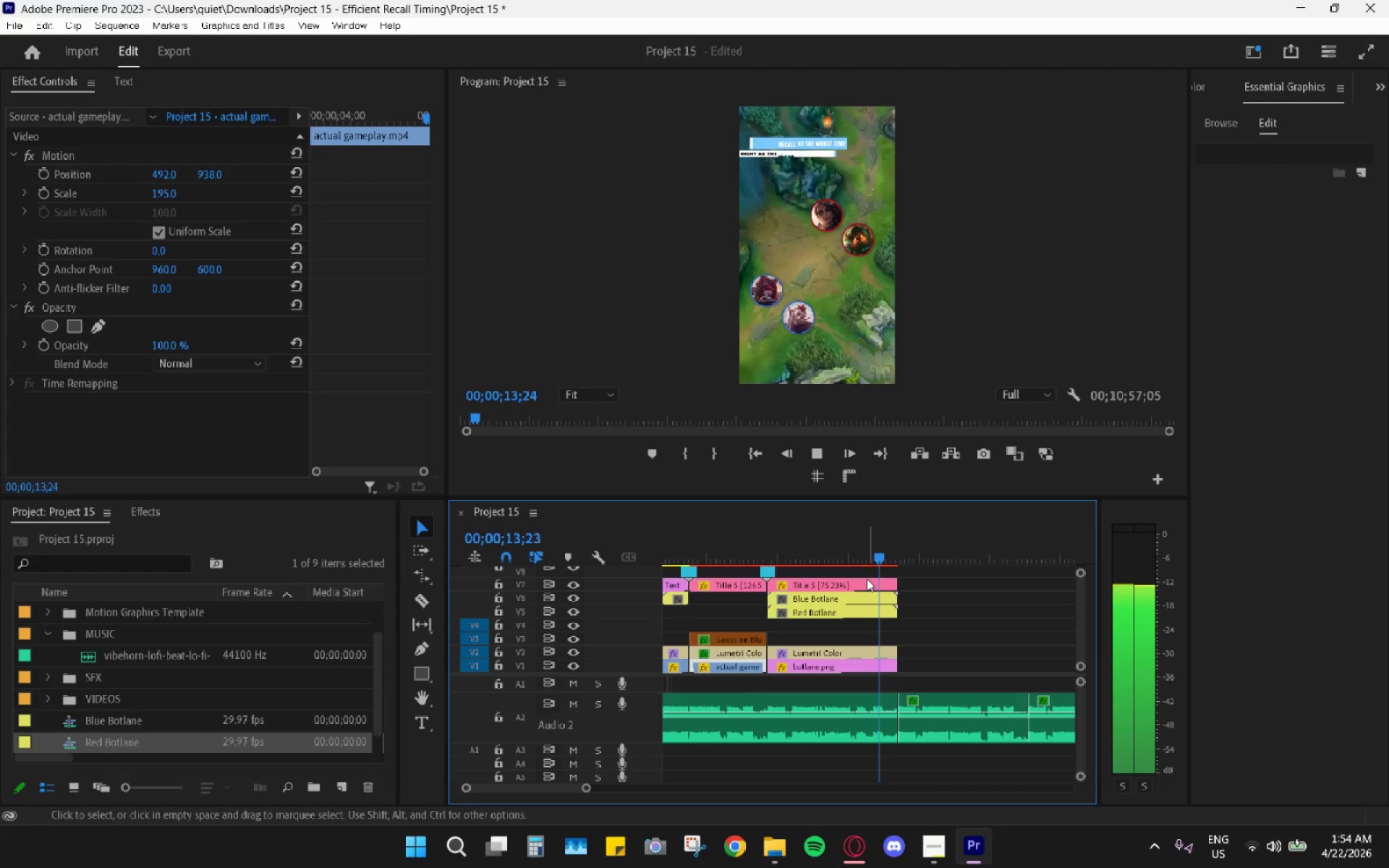 
key(Space)
 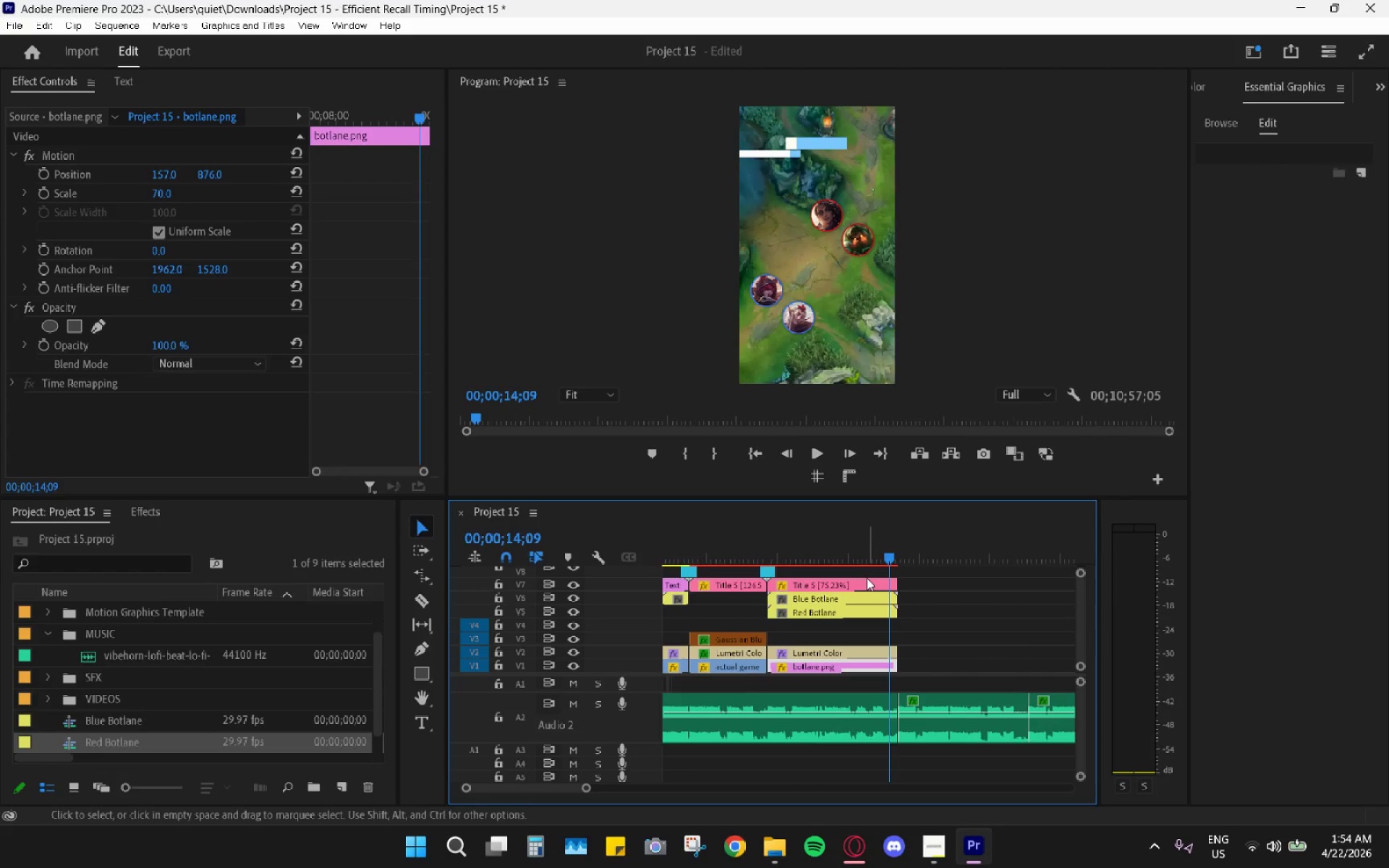 
key(Space)
 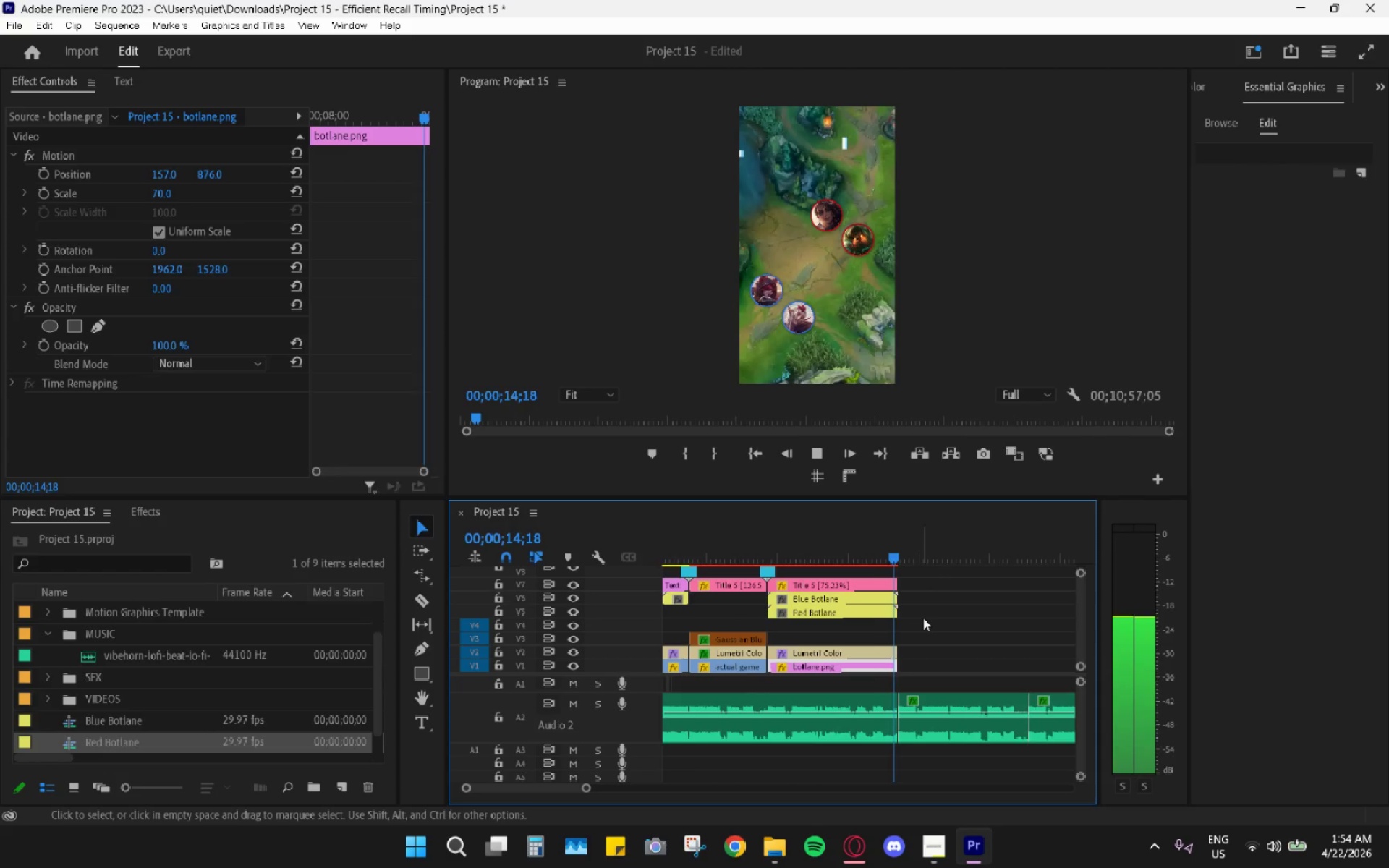 
key(Alt+AltLeft)
 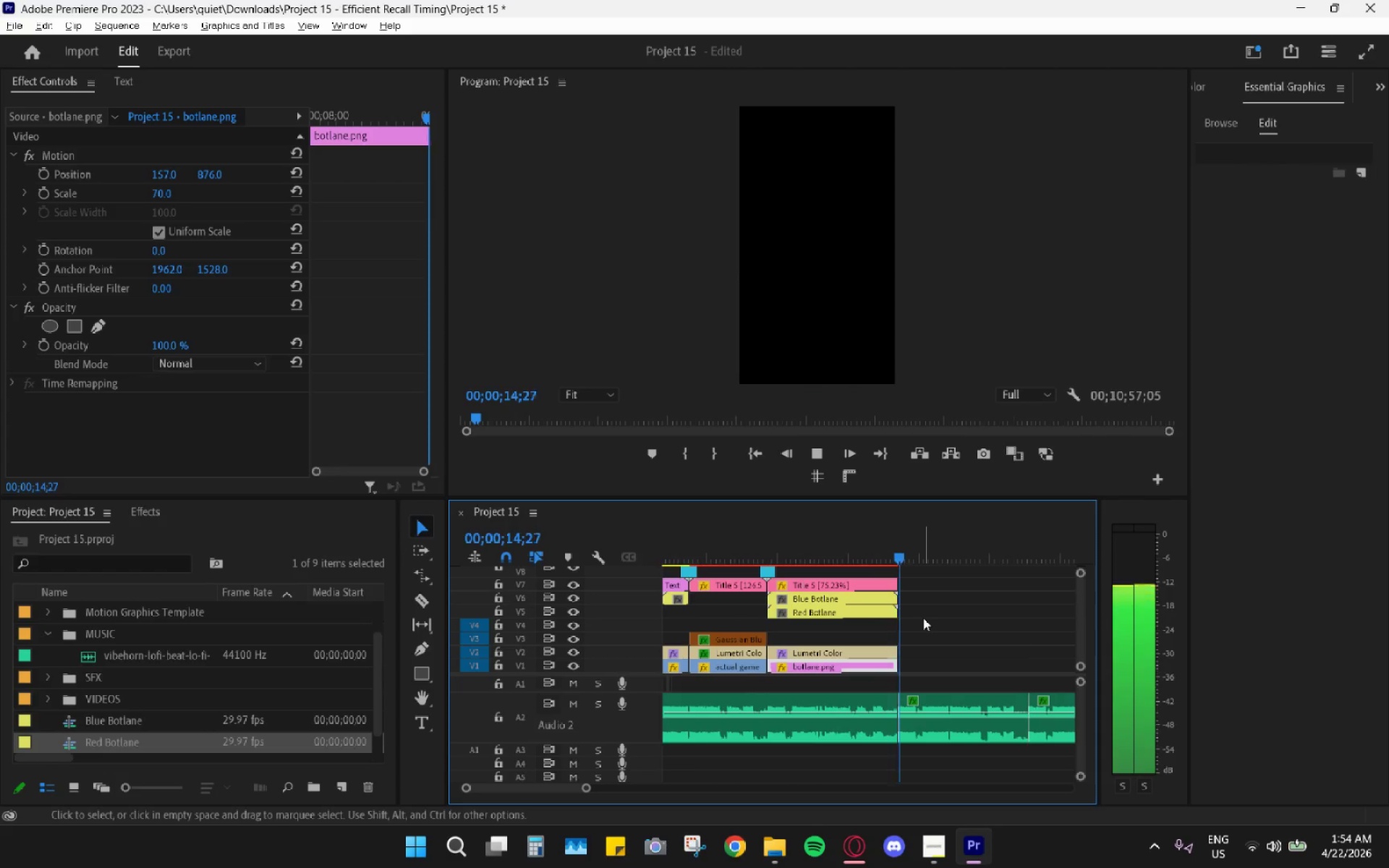 
key(Space)
 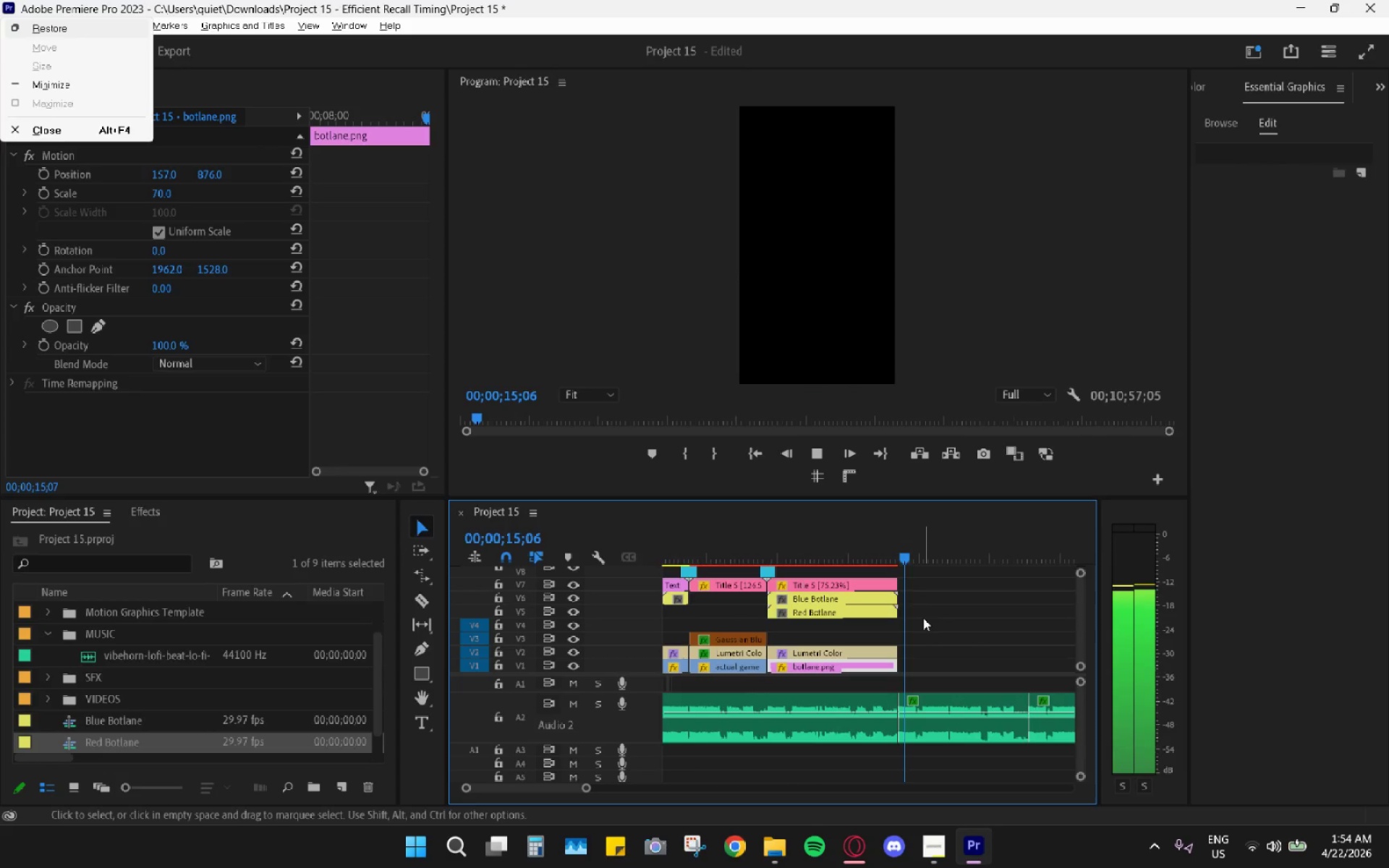 
key(Alt+AltLeft)
 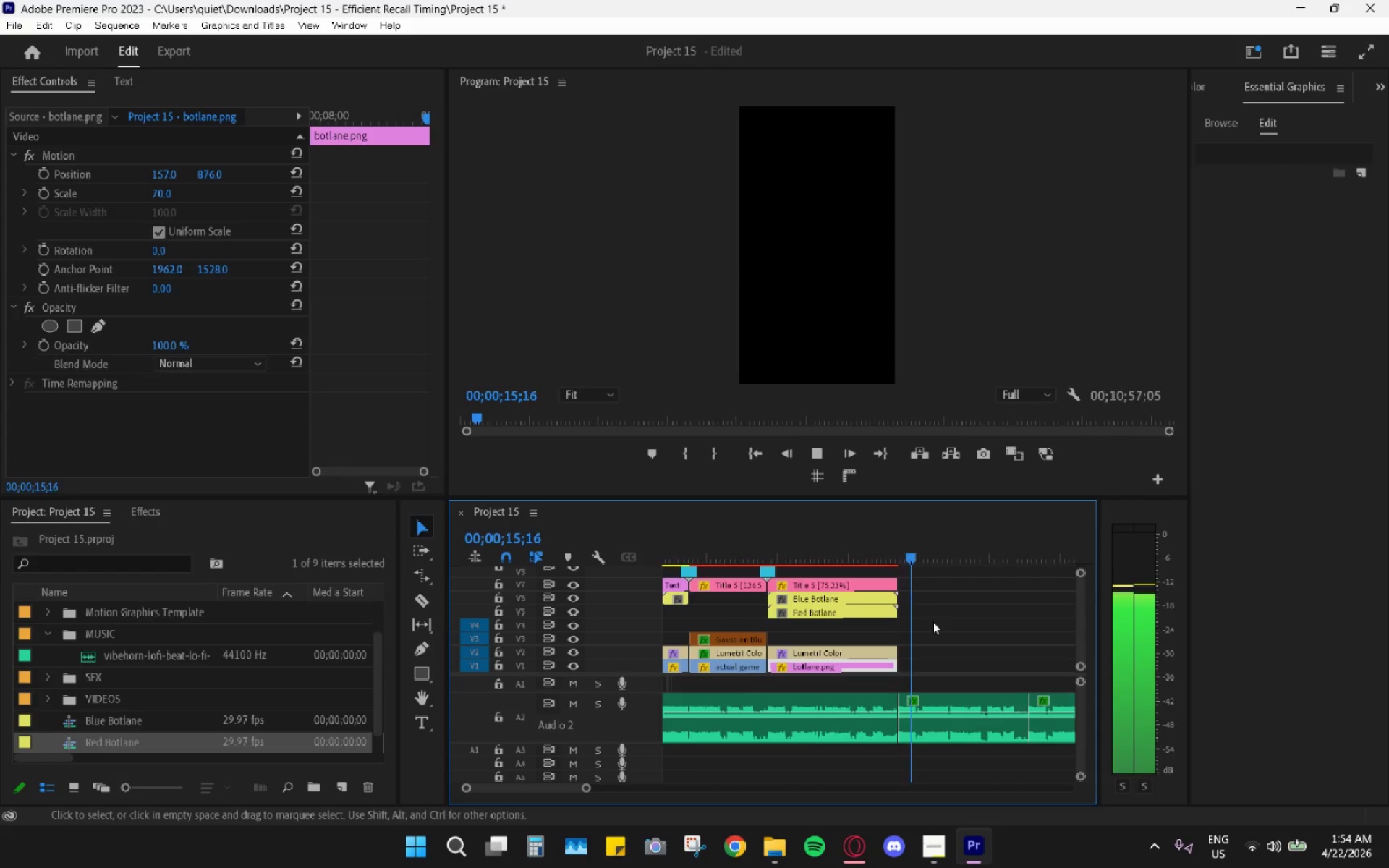 
key(Space)
 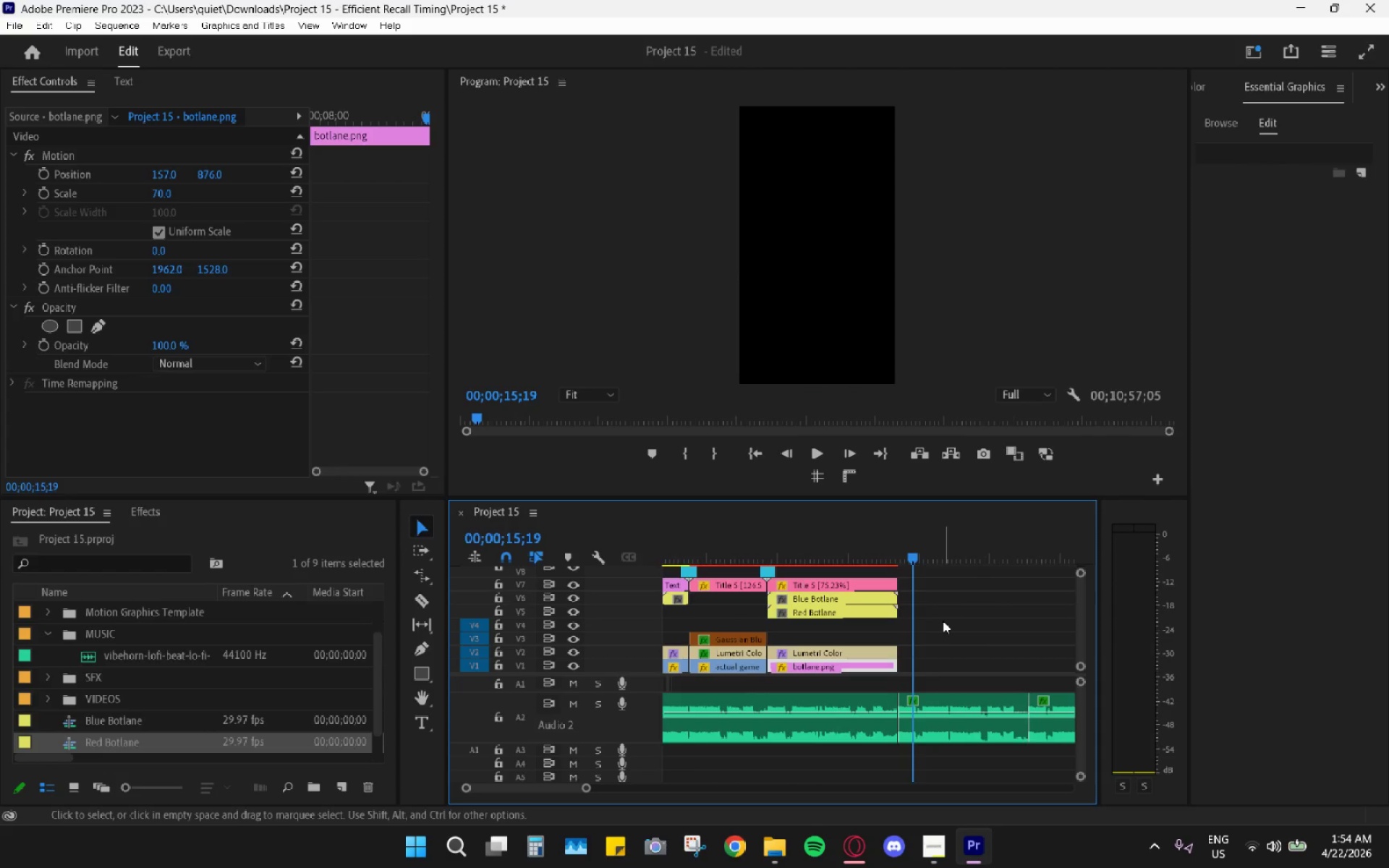 
hold_key(key=AltLeft, duration=0.69)
scroll: coordinate [942, 621], scroll_direction: down, amount: 10.0
 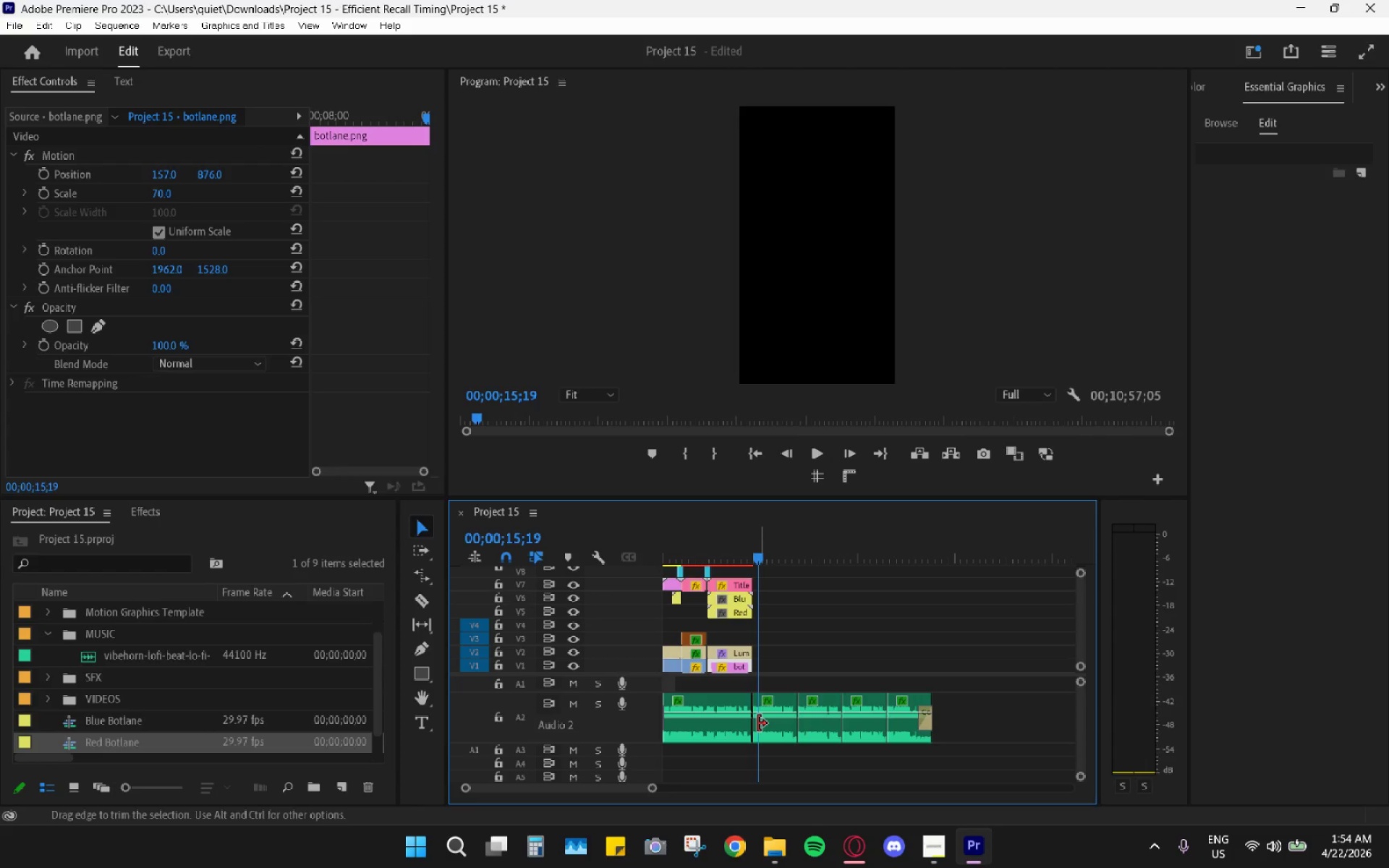 
wait(31.58)
 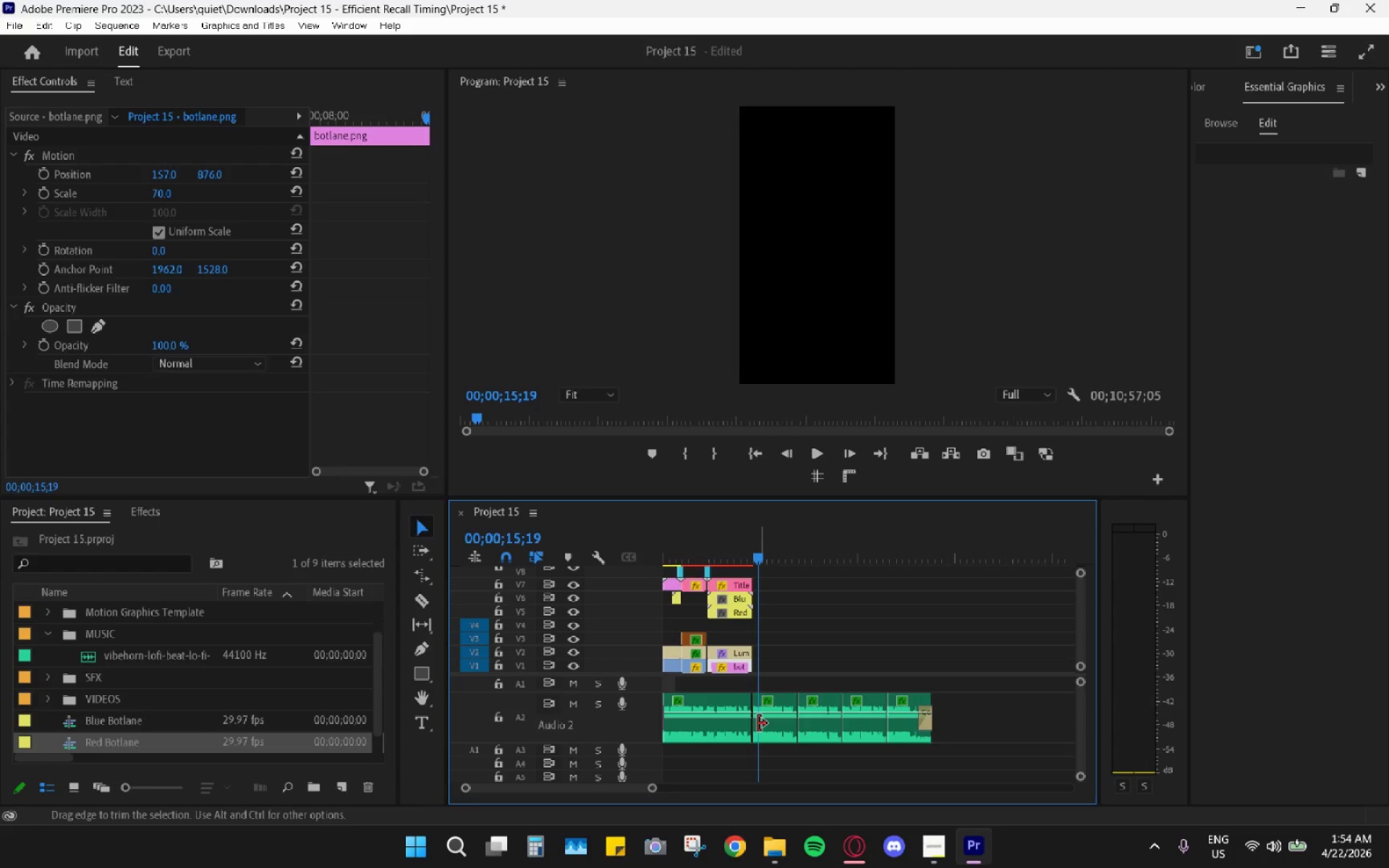 
scroll: coordinate [758, 723], scroll_direction: up, amount: 3.0
 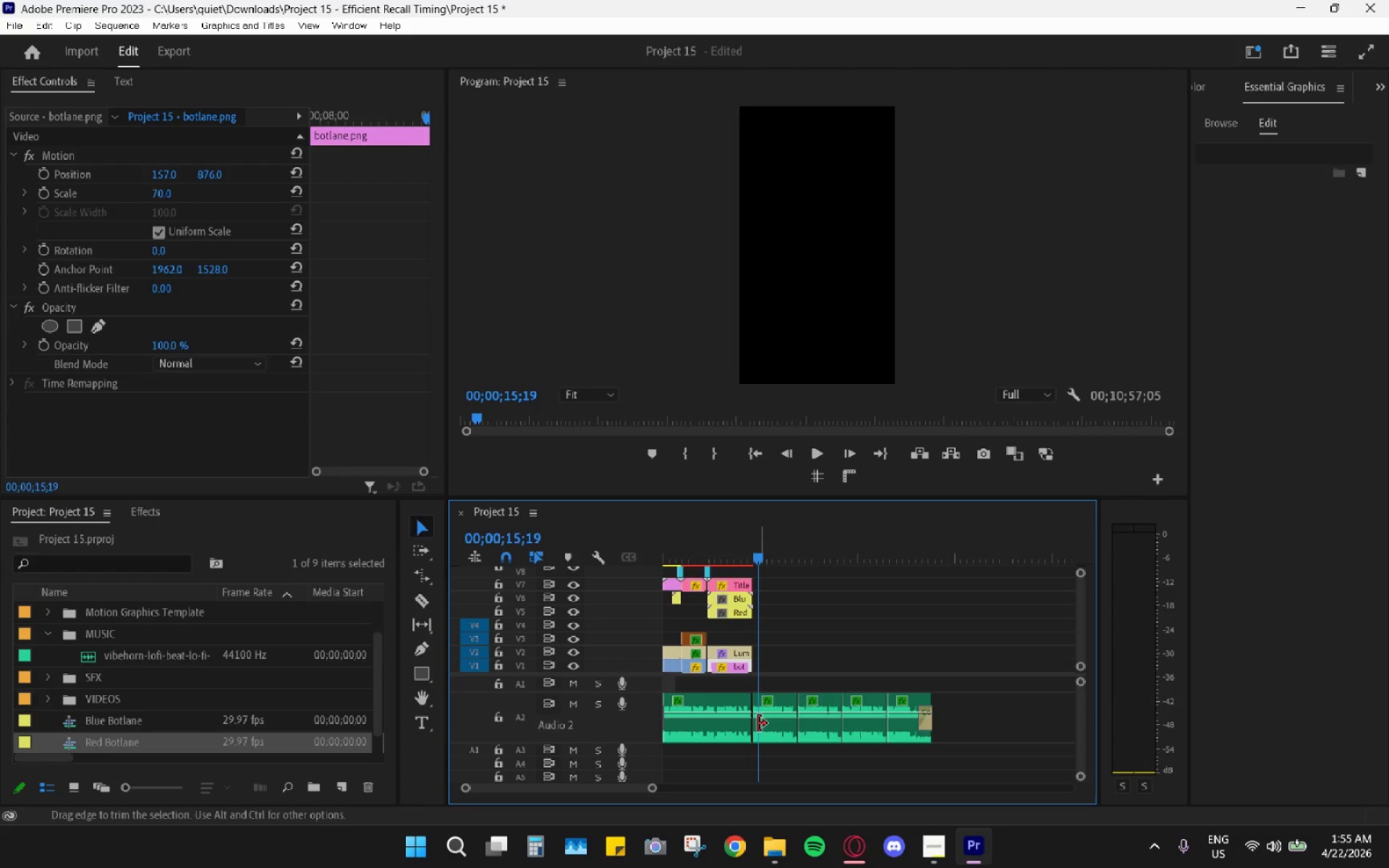 
wait(7.68)
 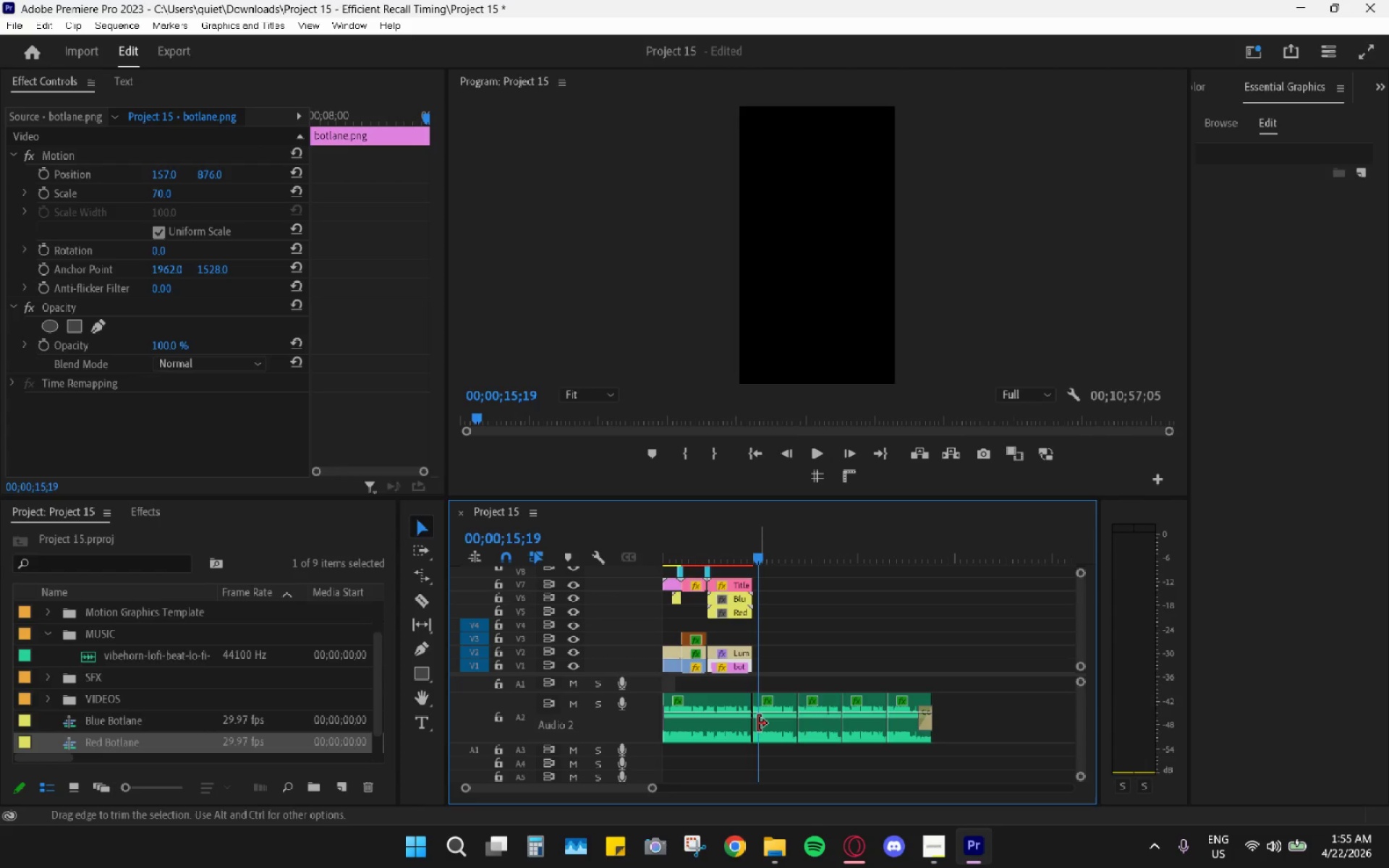 
scroll: coordinate [820, 752], scroll_direction: up, amount: 7.0
 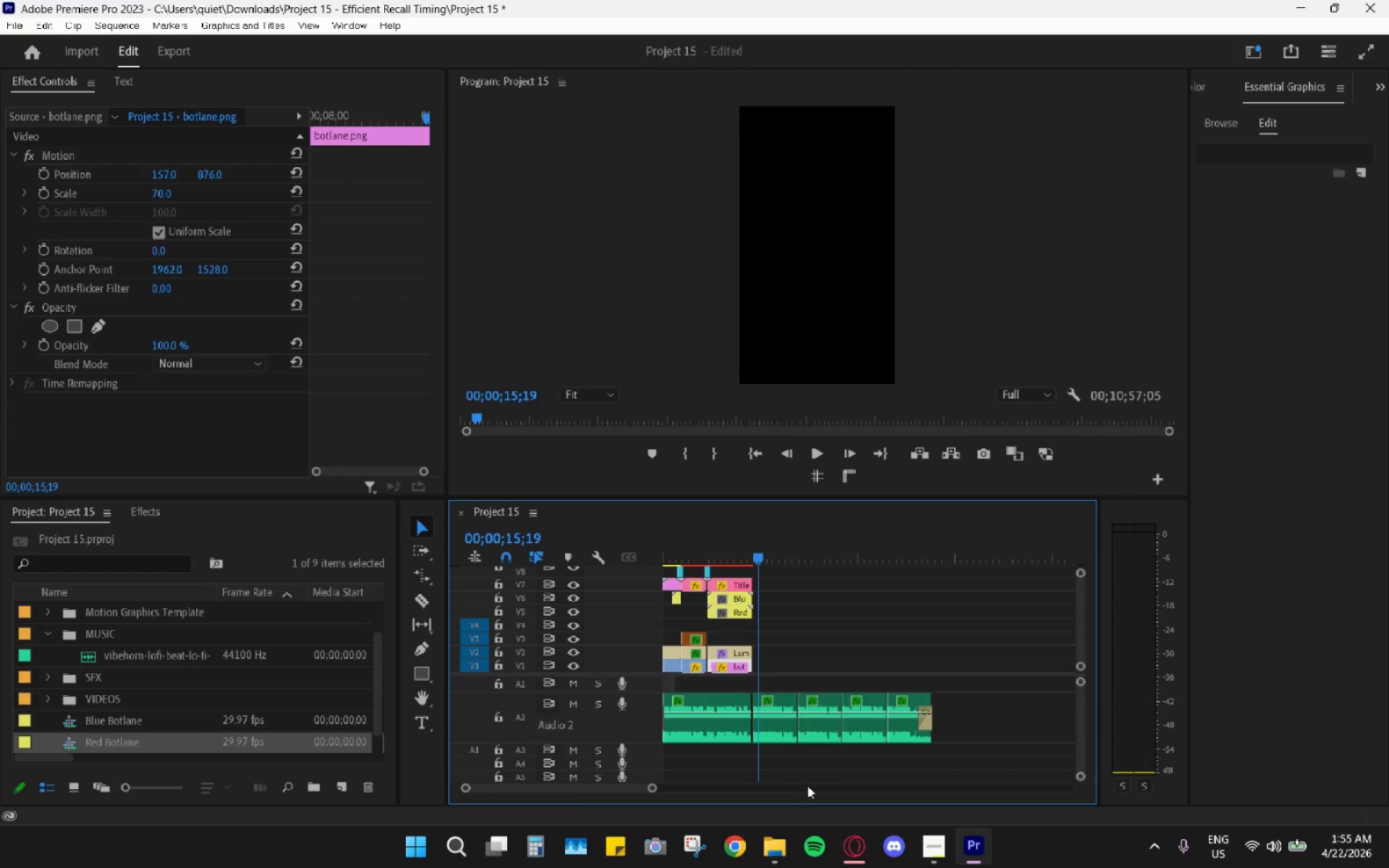 
hold_key(key=AltLeft, duration=0.61)
scroll: coordinate [763, 676], scroll_direction: up, amount: 26.0
 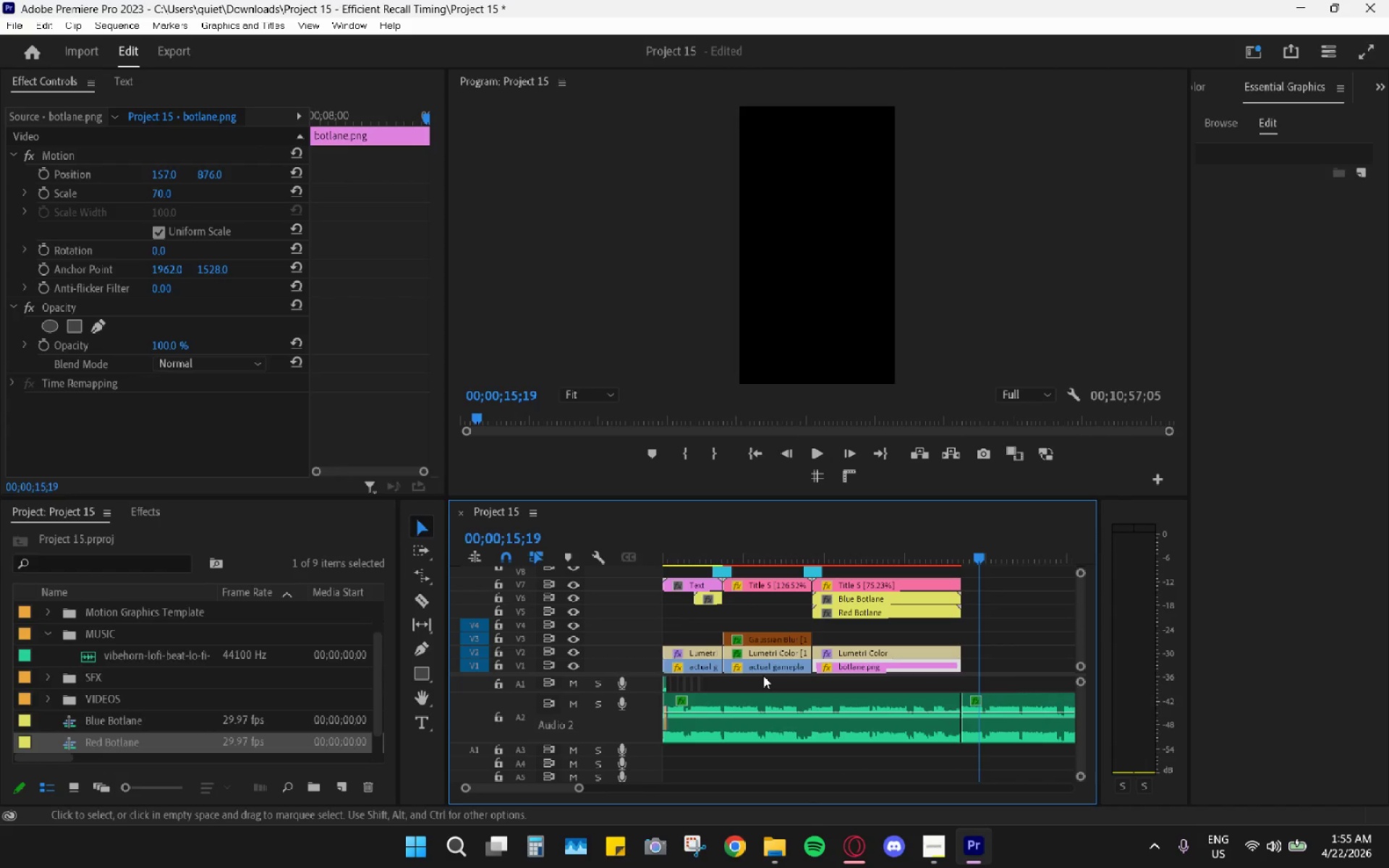 
hold_key(key=AltLeft, duration=0.47)
 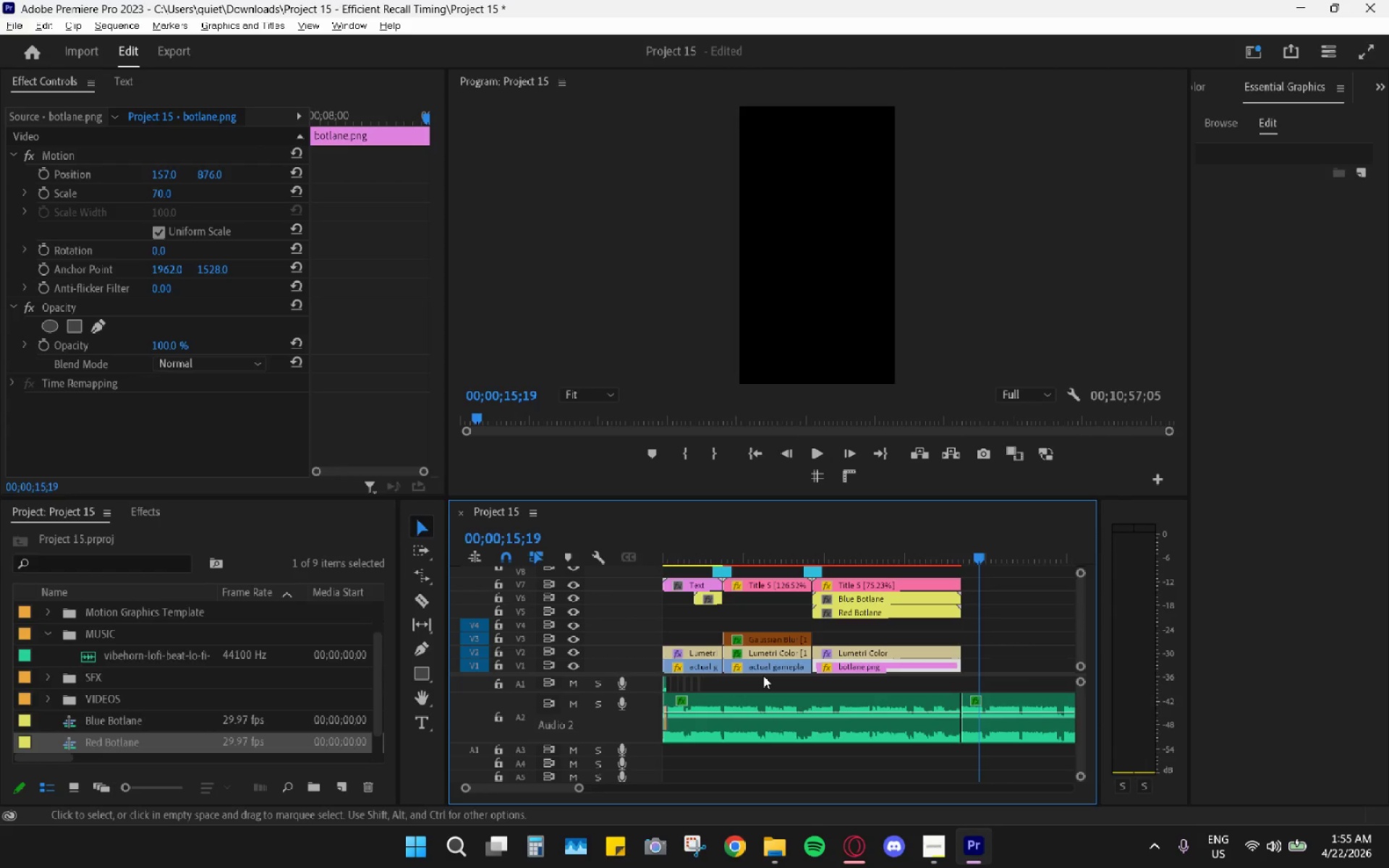 
wait(7.64)
 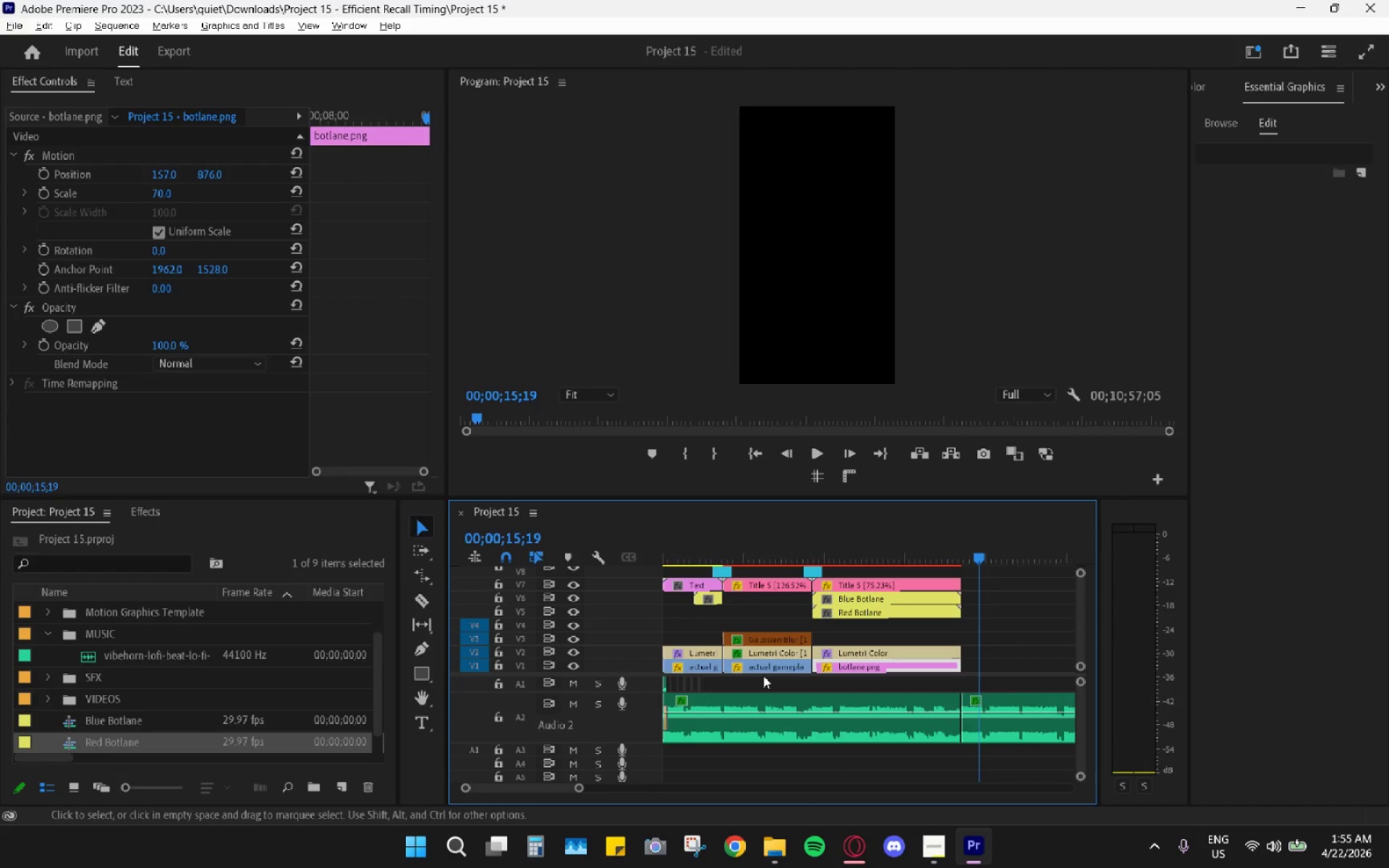 
scroll: coordinate [763, 676], scroll_direction: up, amount: 7.0
 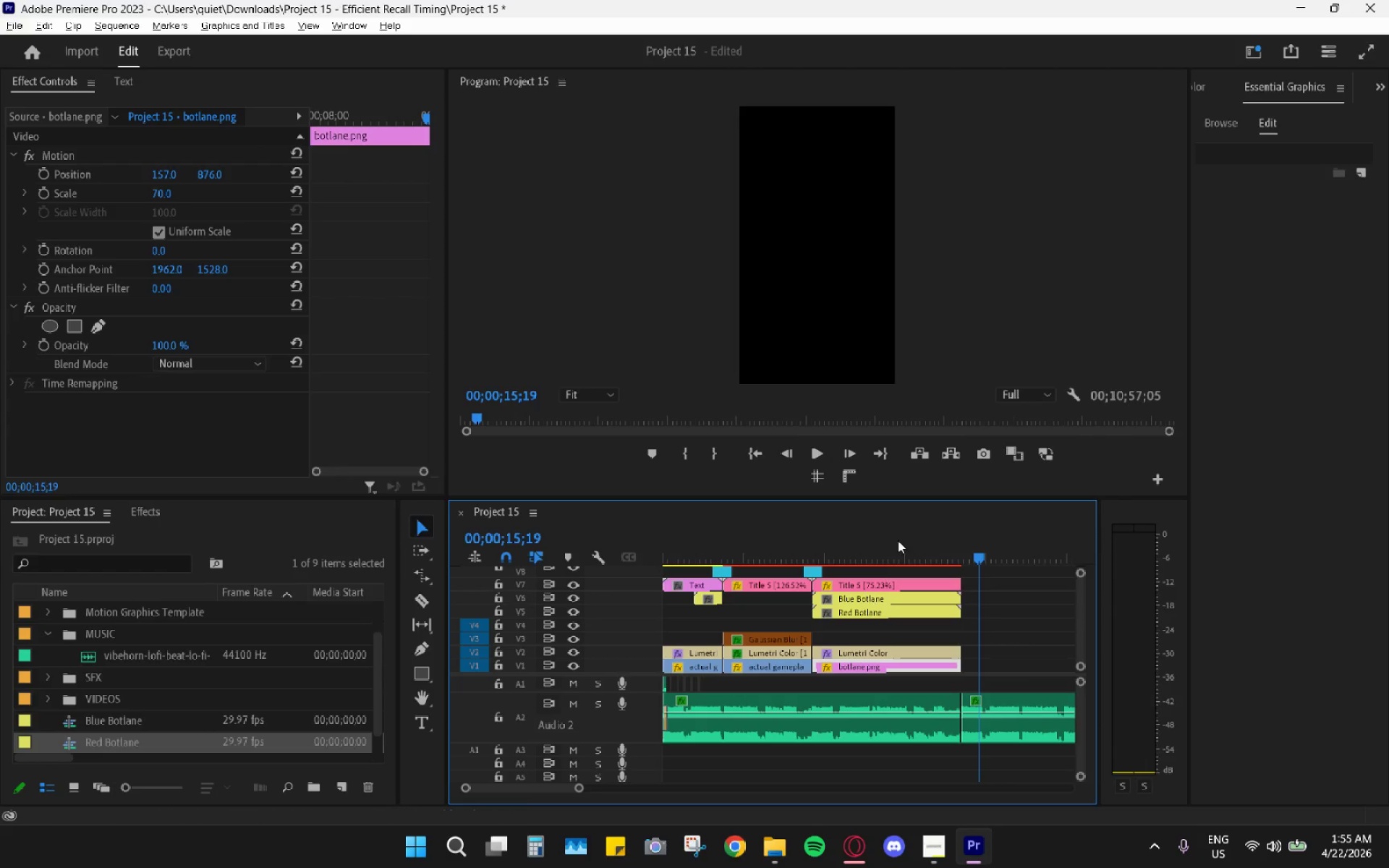 
left_click([901, 531])
 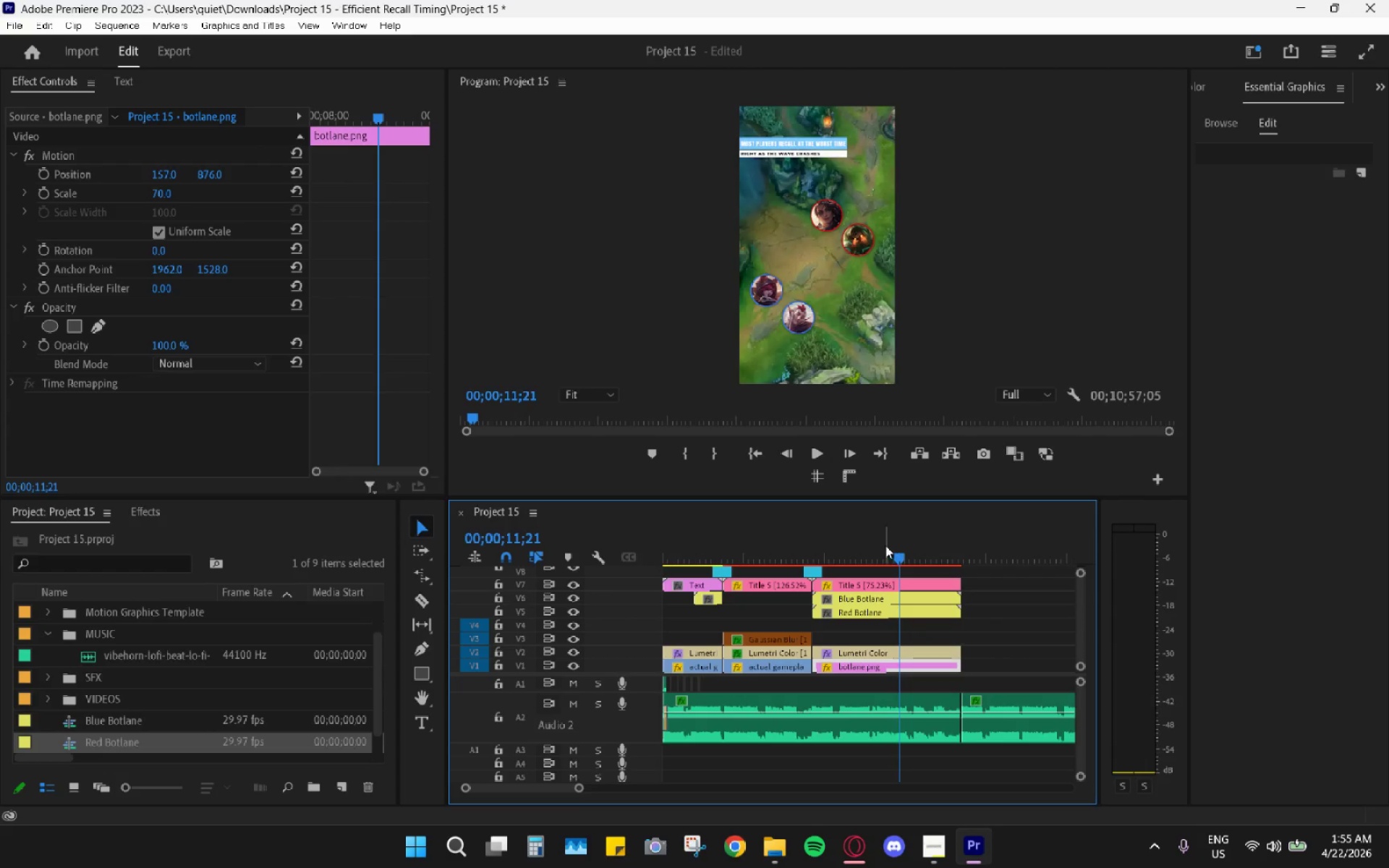 
key(Space)
 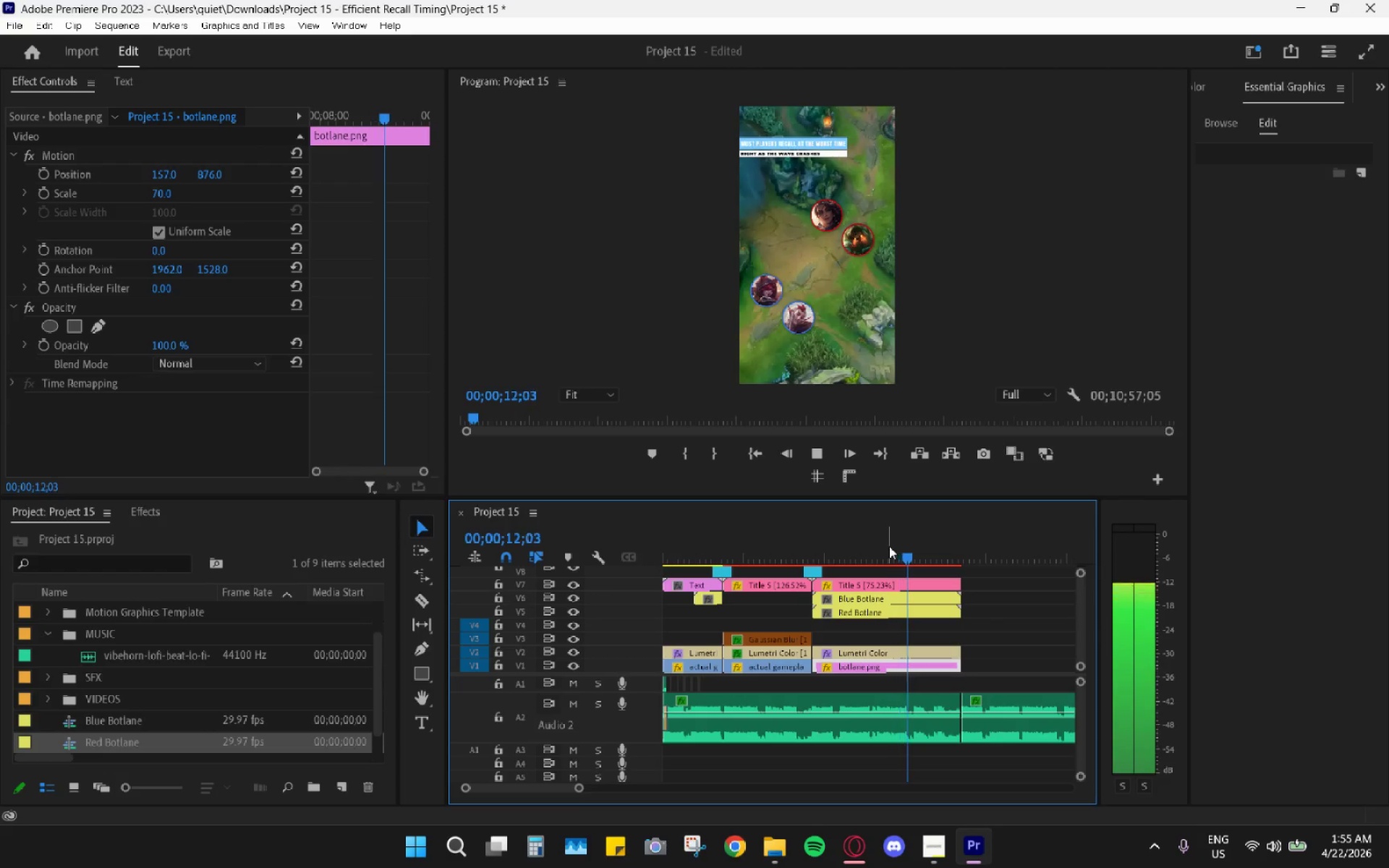 
key(Space)
 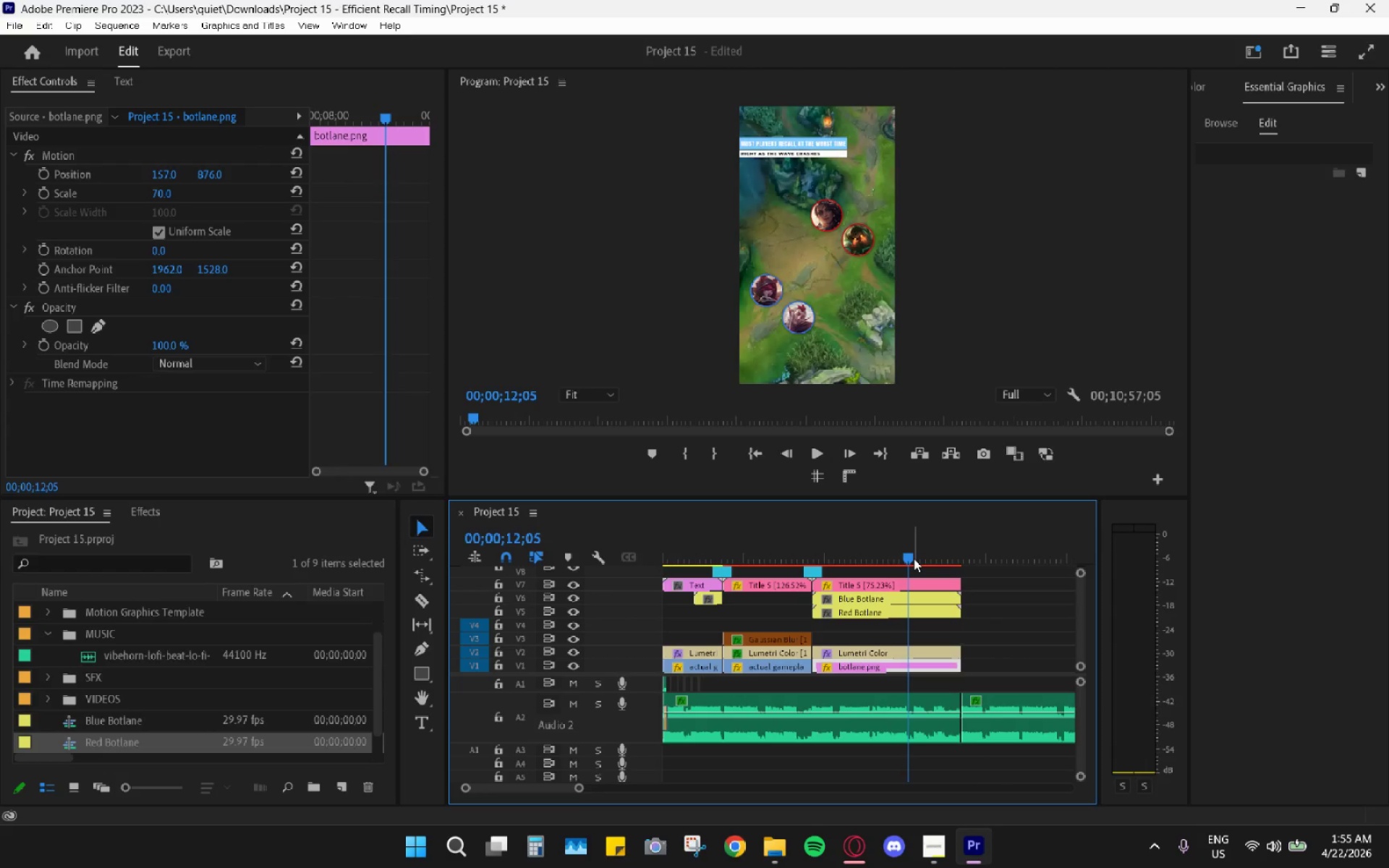 
hold_key(key=AltLeft, duration=0.52)
scroll: coordinate [897, 582], scroll_direction: up, amount: 14.0
 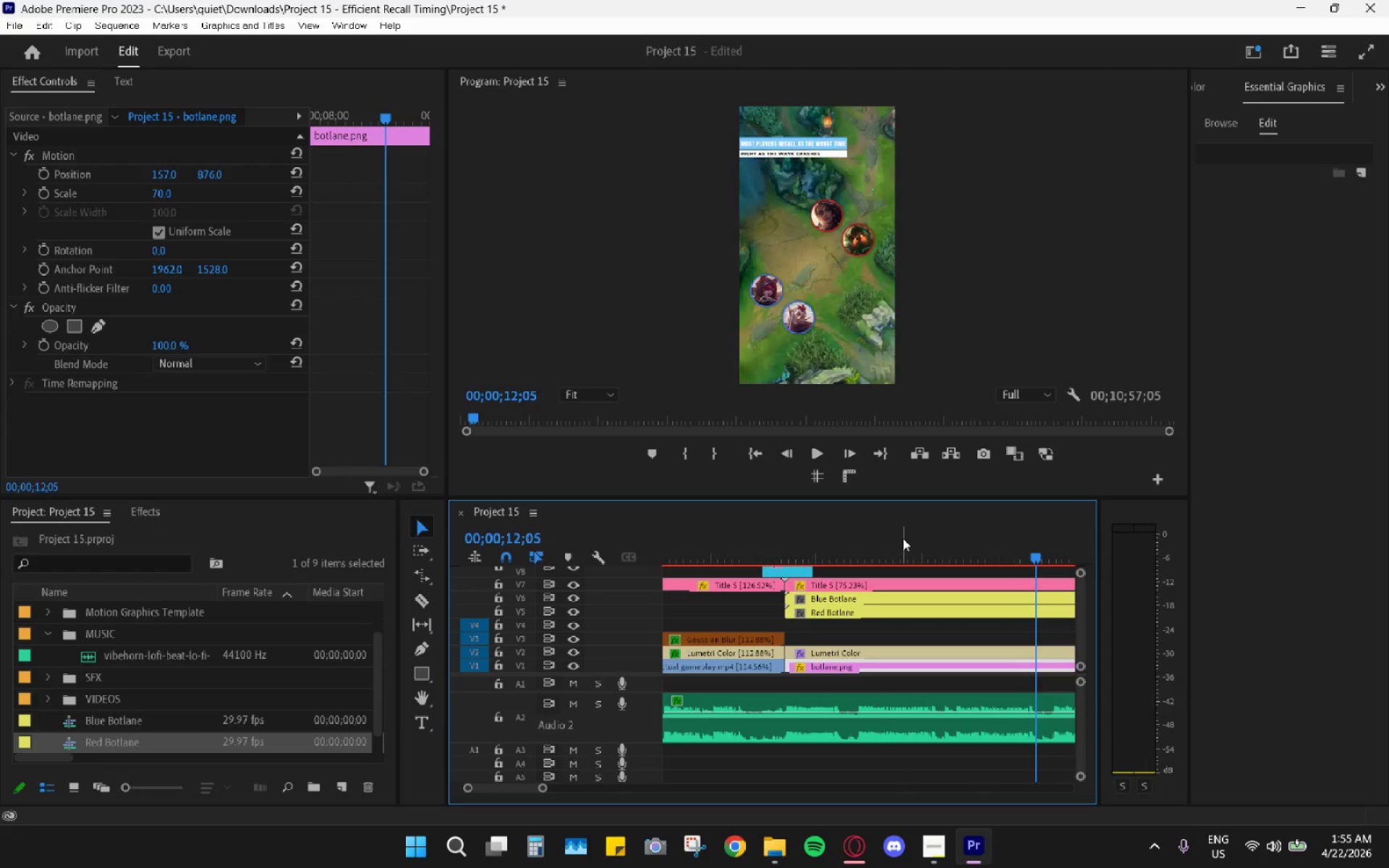 
key(Tab)
 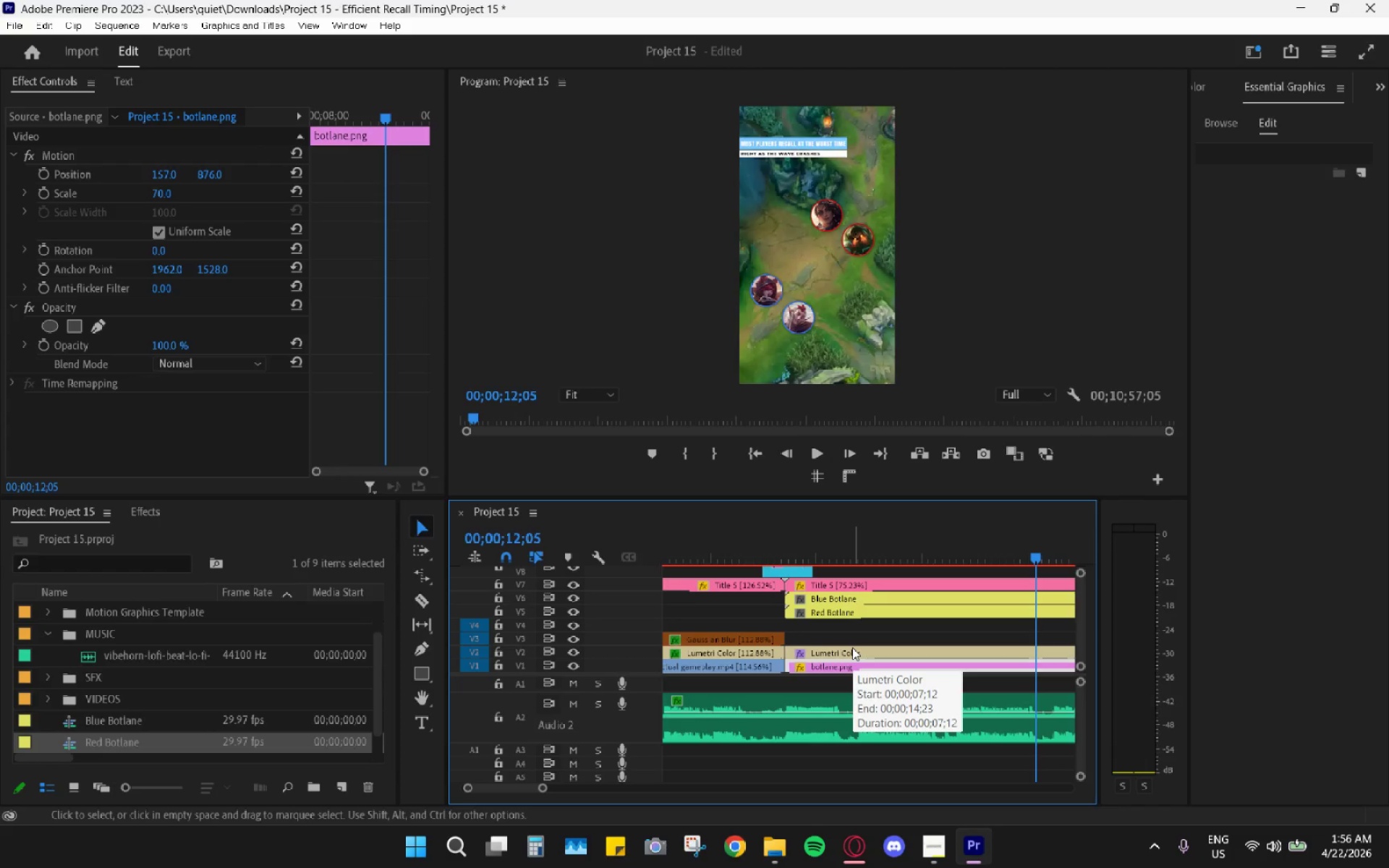 
wait(27.78)
 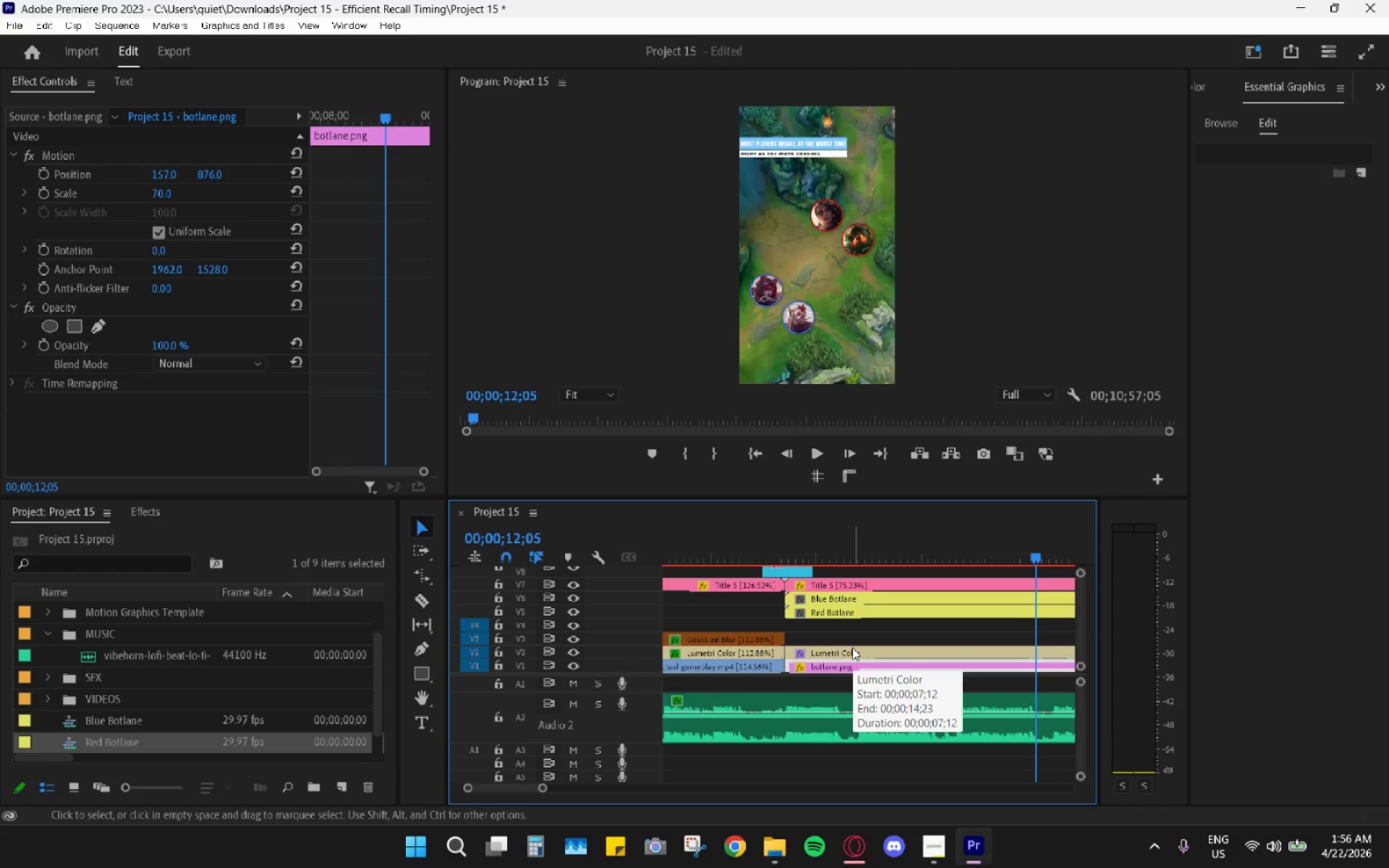 
hold_key(key=AltLeft, duration=0.47)
scroll: coordinate [839, 648], scroll_direction: up, amount: 4.0
 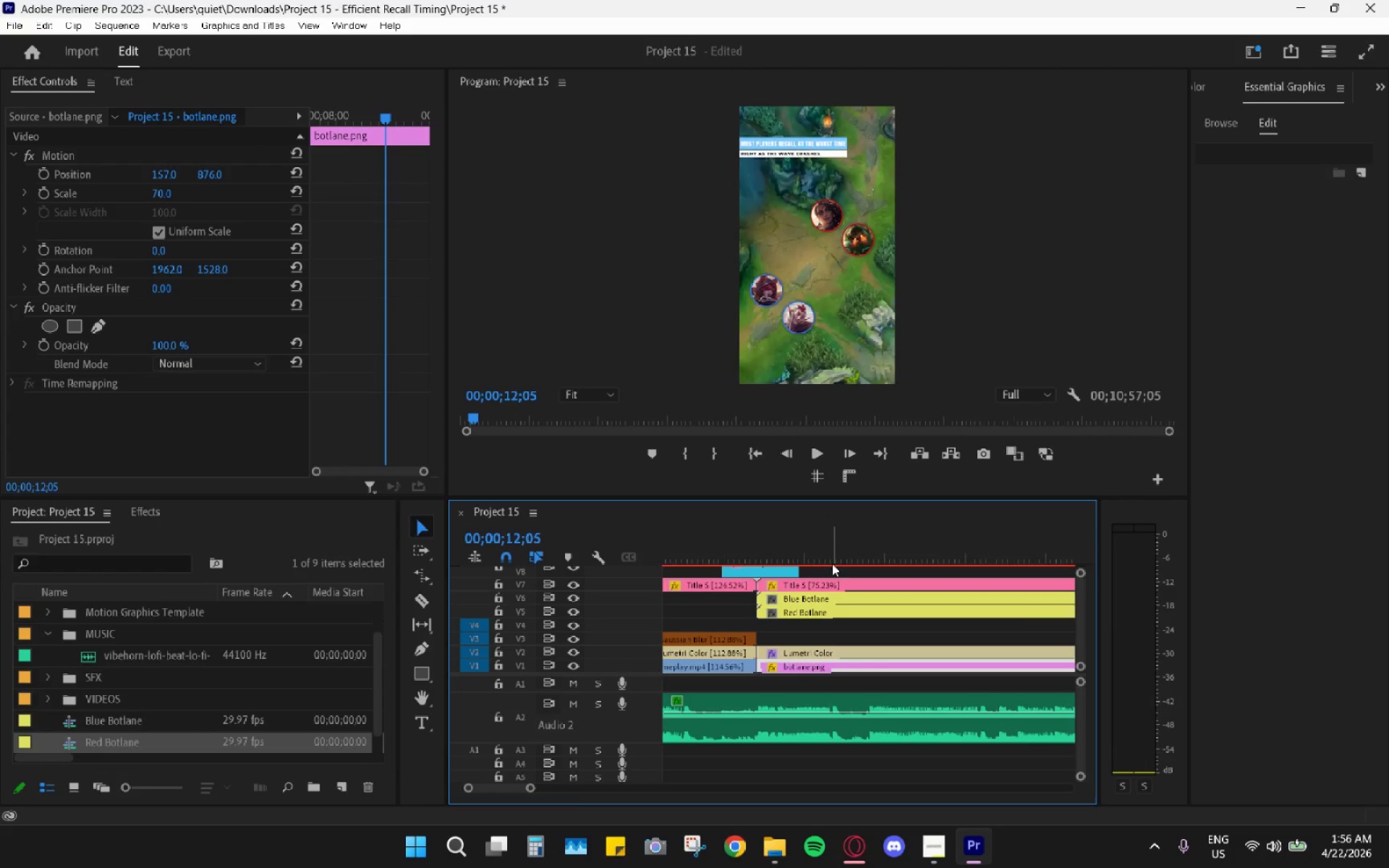 
left_click_drag(start_coordinate=[806, 550], to_coordinate=[870, 569])
 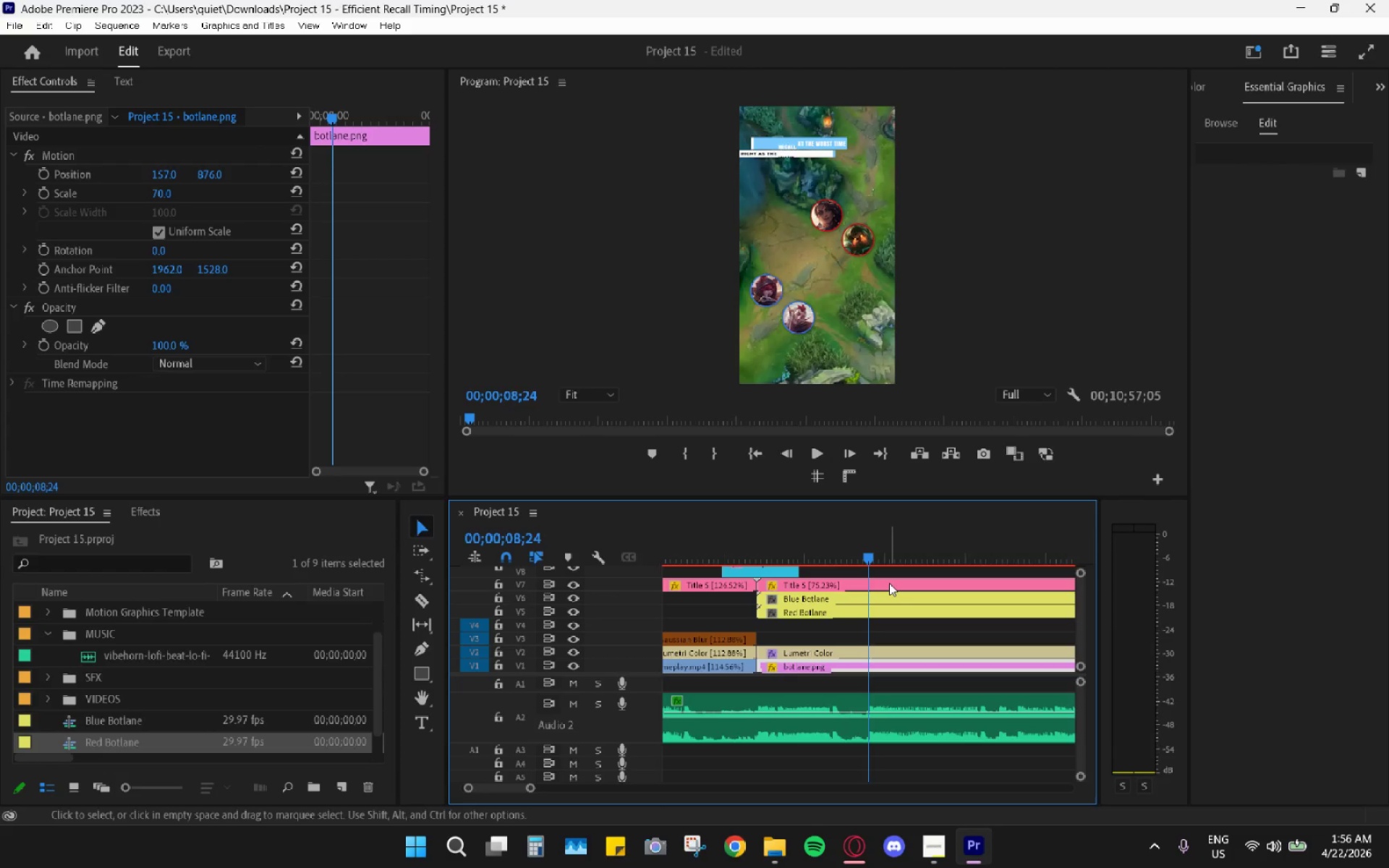 
hold_key(key=AltLeft, duration=0.92)
scroll: coordinate [888, 584], scroll_direction: down, amount: 8.0
 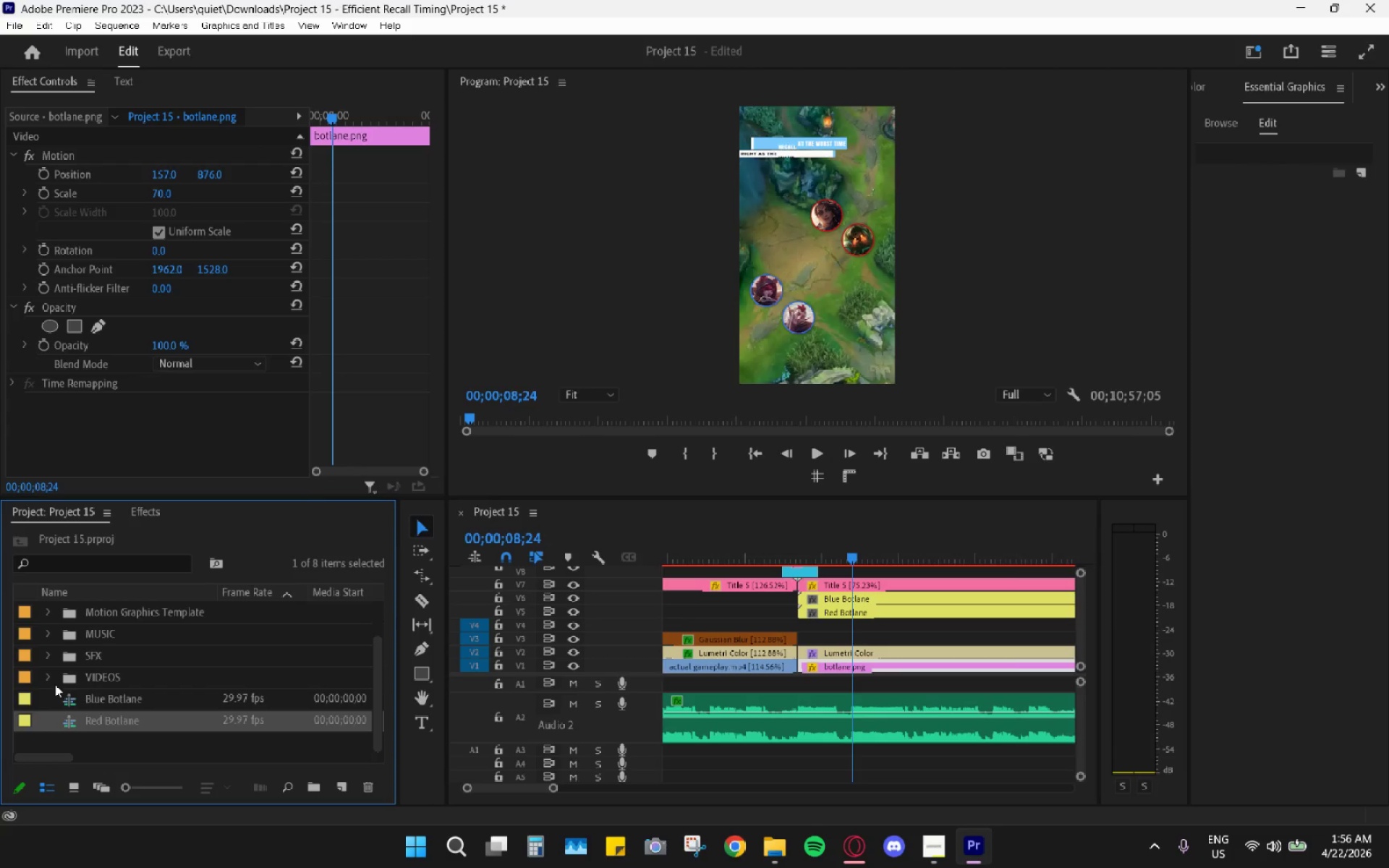 
left_click_drag(start_coordinate=[89, 701], to_coordinate=[96, 708])
 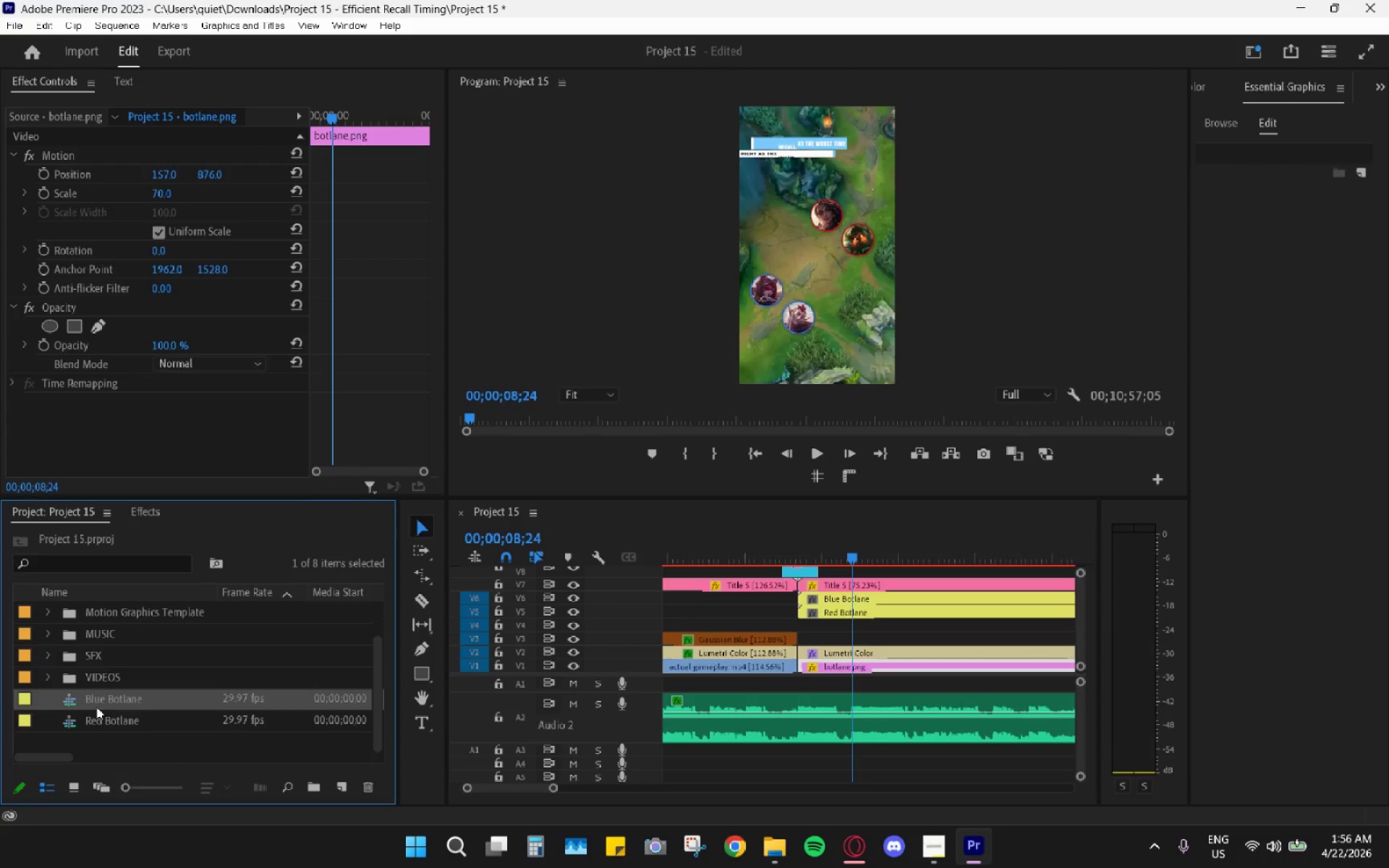 
scroll: coordinate [96, 703], scroll_direction: up, amount: 3.0
 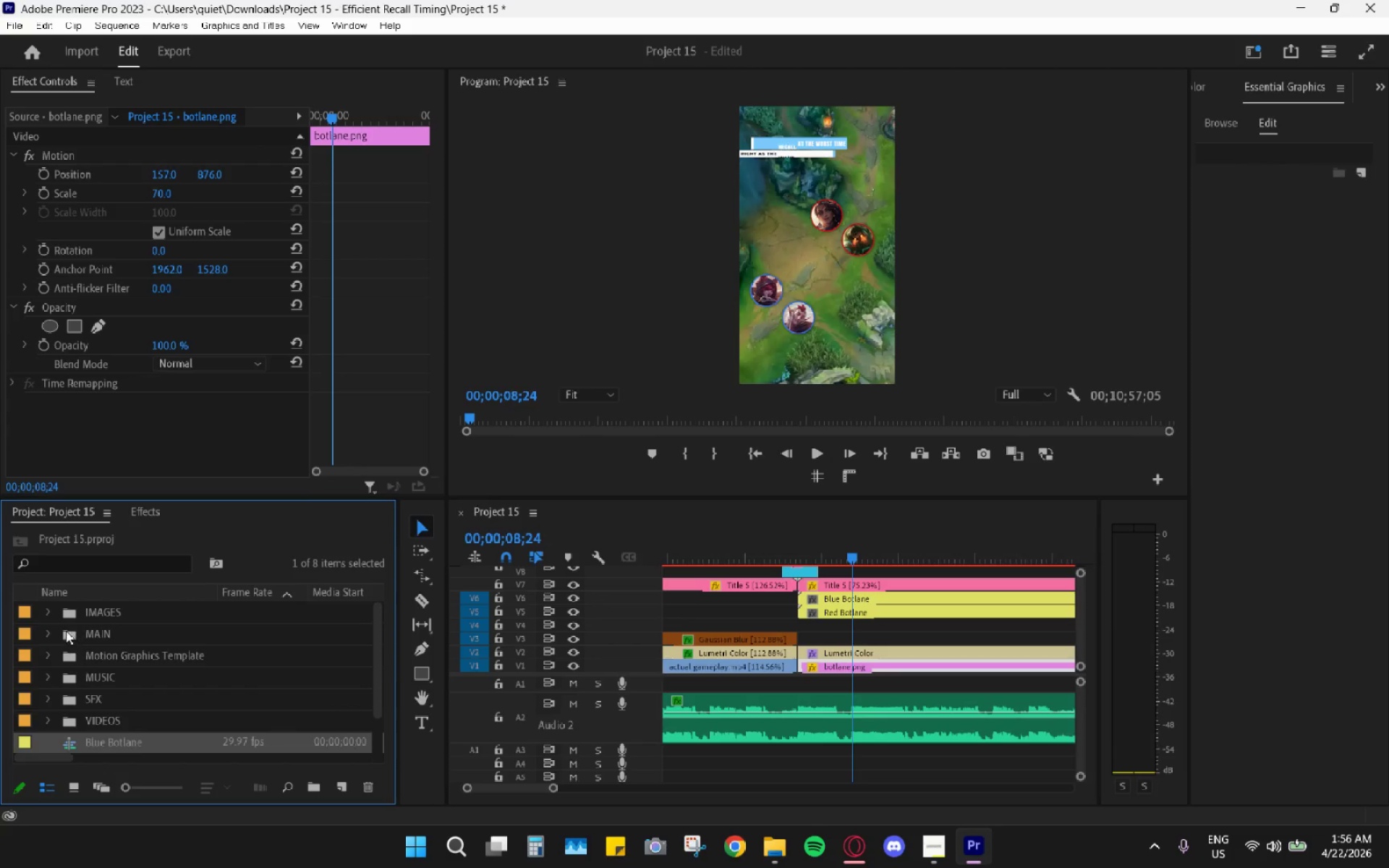 
left_click([54, 629])
 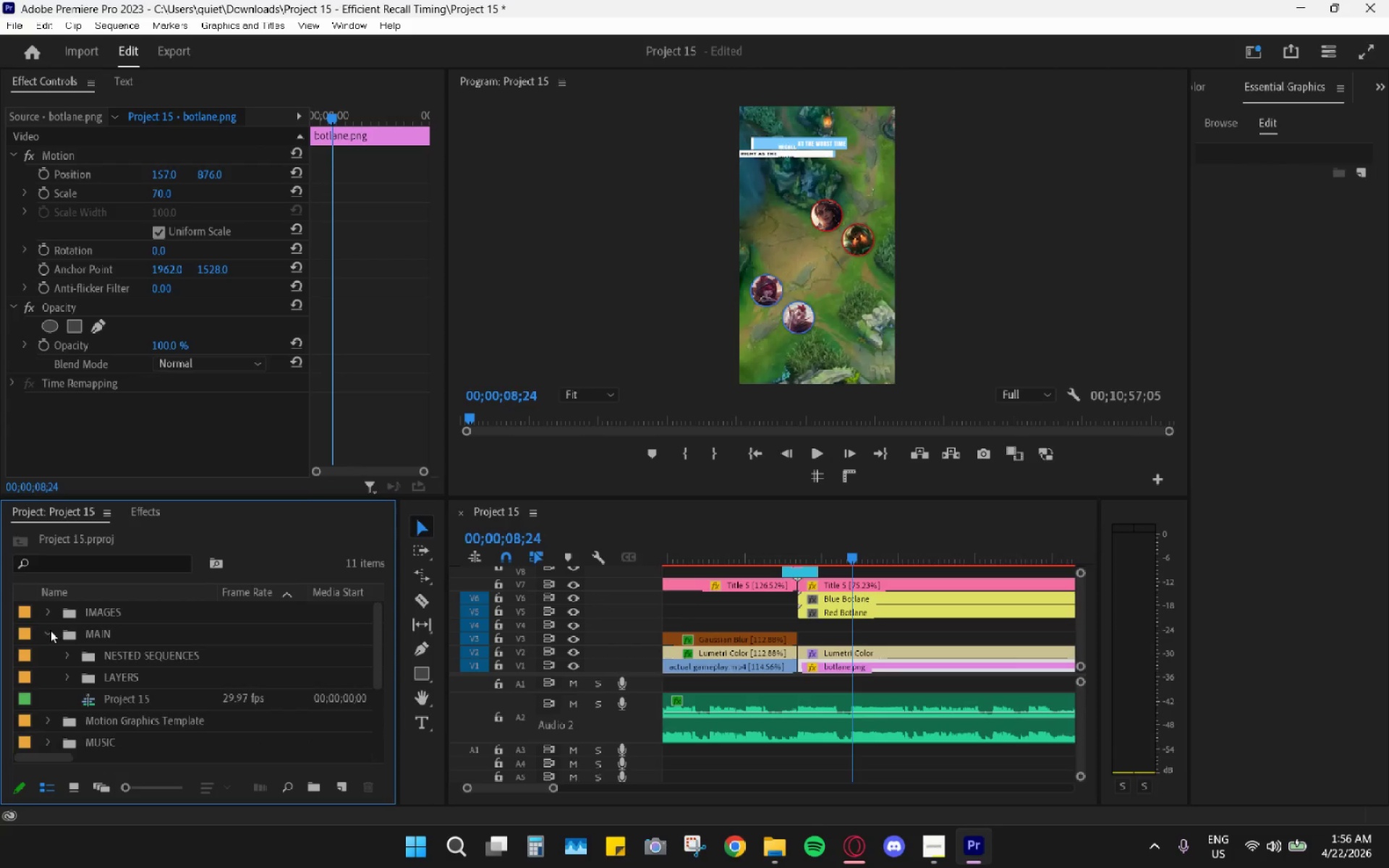 
scroll: coordinate [51, 631], scroll_direction: down, amount: 3.0
 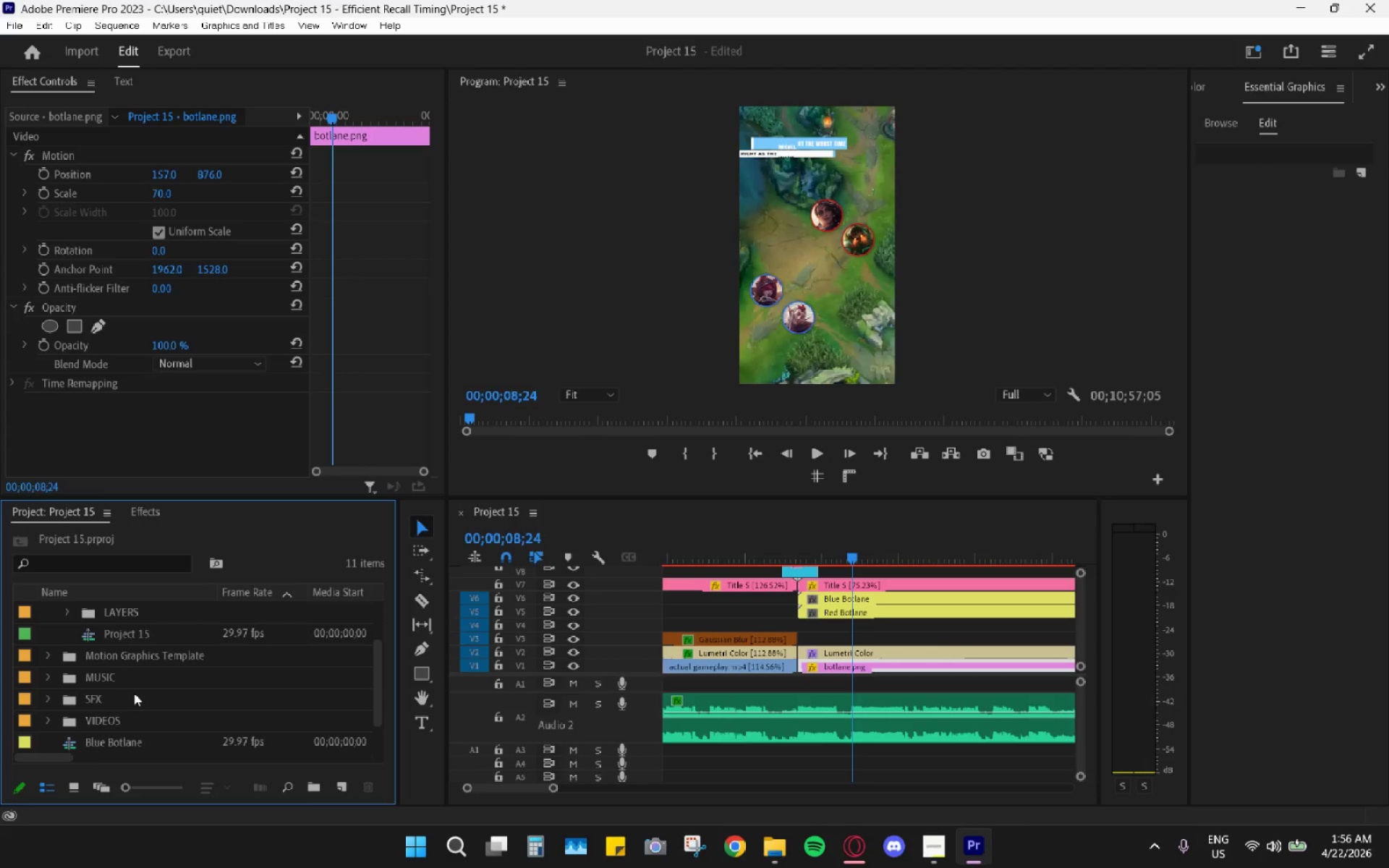 
scroll: coordinate [135, 697], scroll_direction: up, amount: 1.0
 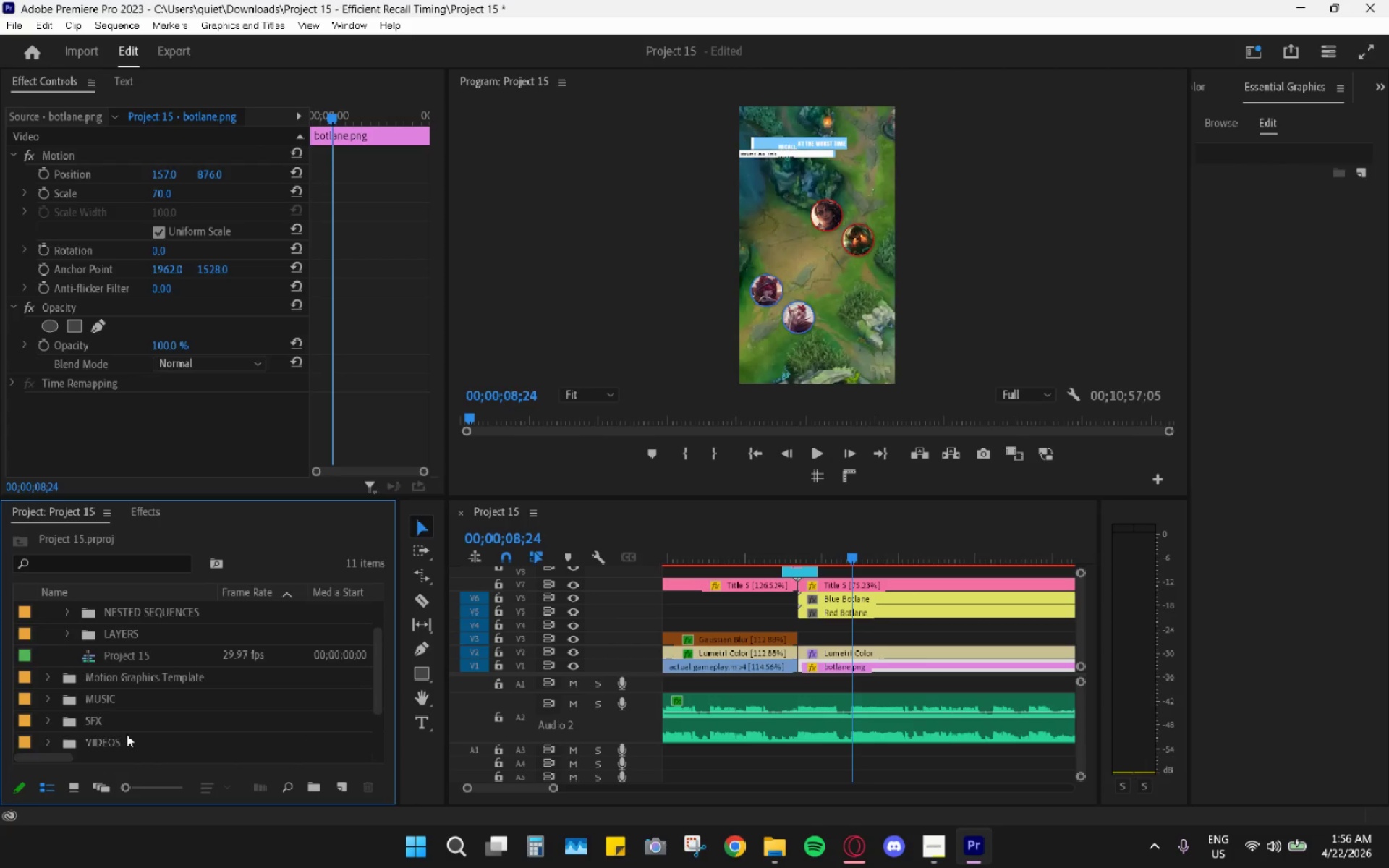 
scroll: coordinate [127, 734], scroll_direction: down, amount: 1.0
 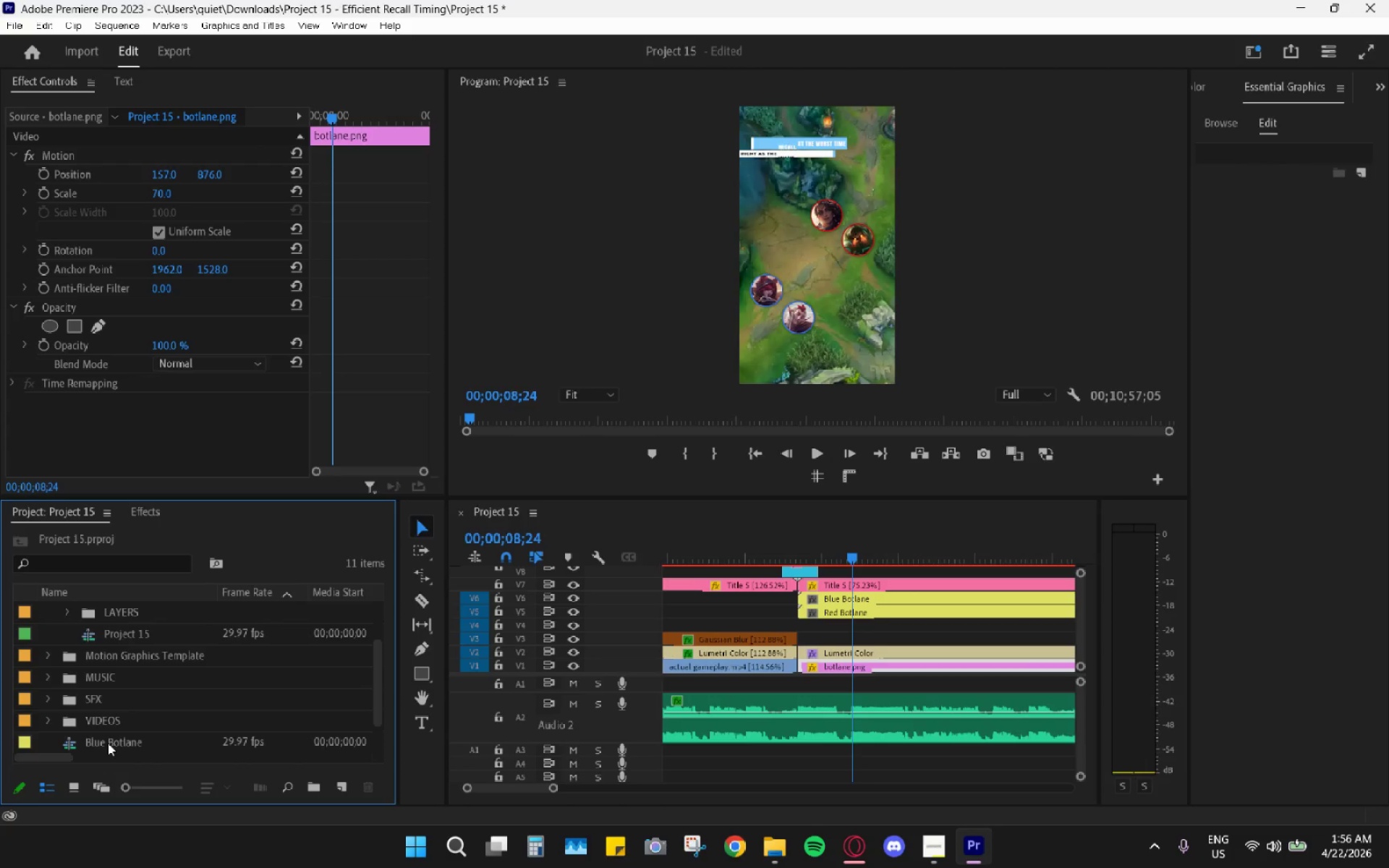 
left_click_drag(start_coordinate=[108, 743], to_coordinate=[119, 655])
 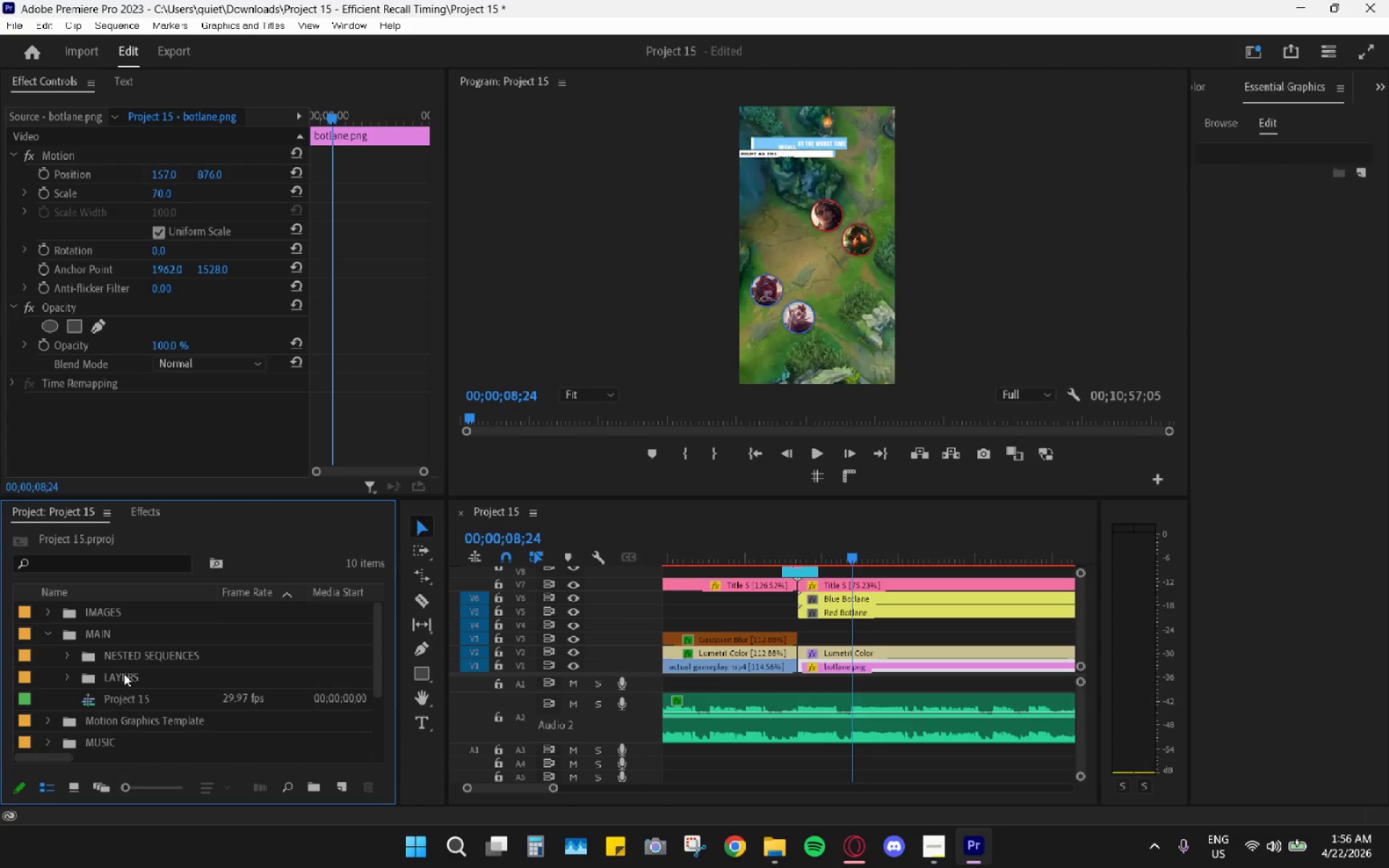 
scroll: coordinate [127, 696], scroll_direction: down, amount: 5.0
 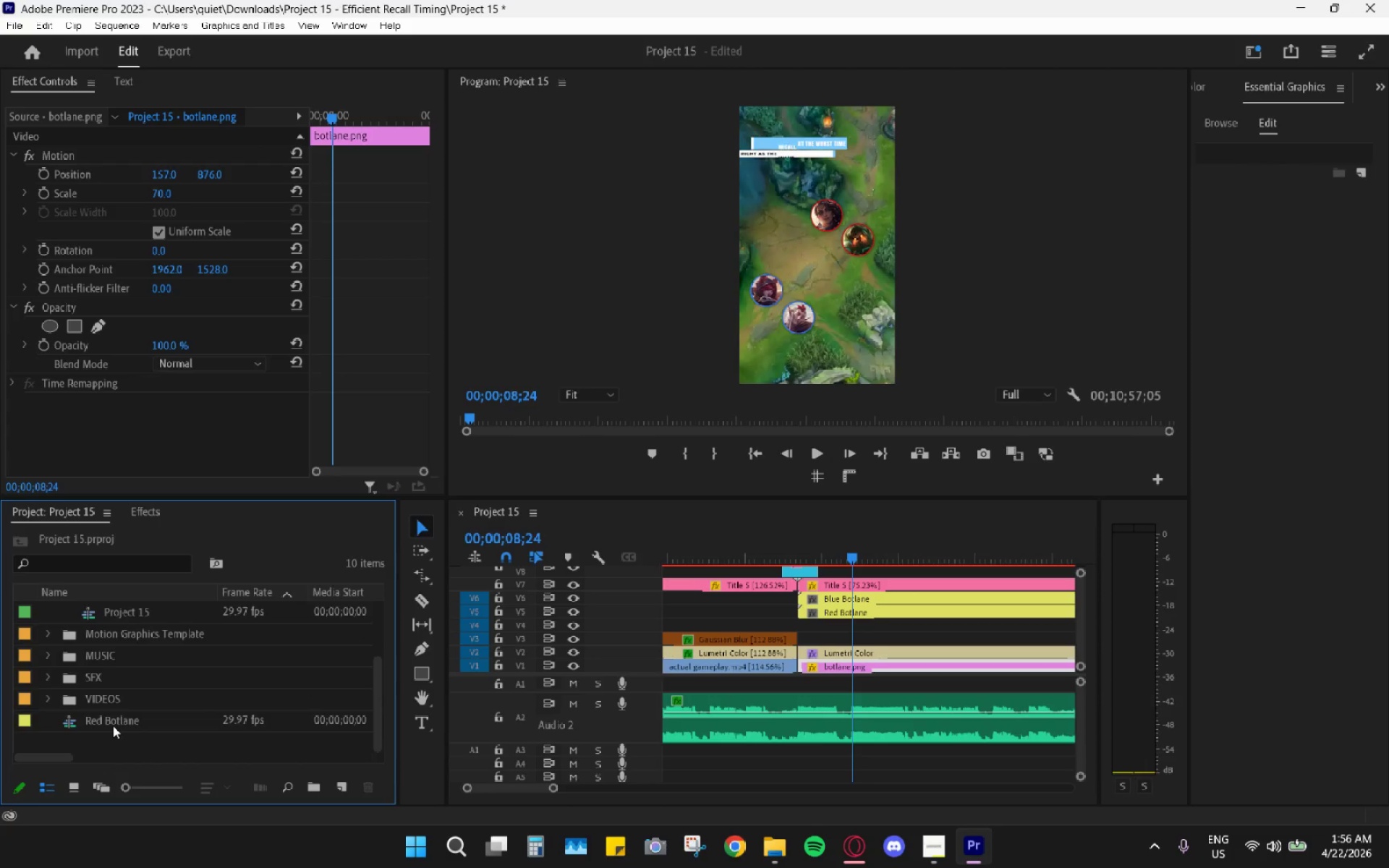 
left_click_drag(start_coordinate=[114, 720], to_coordinate=[127, 655])
 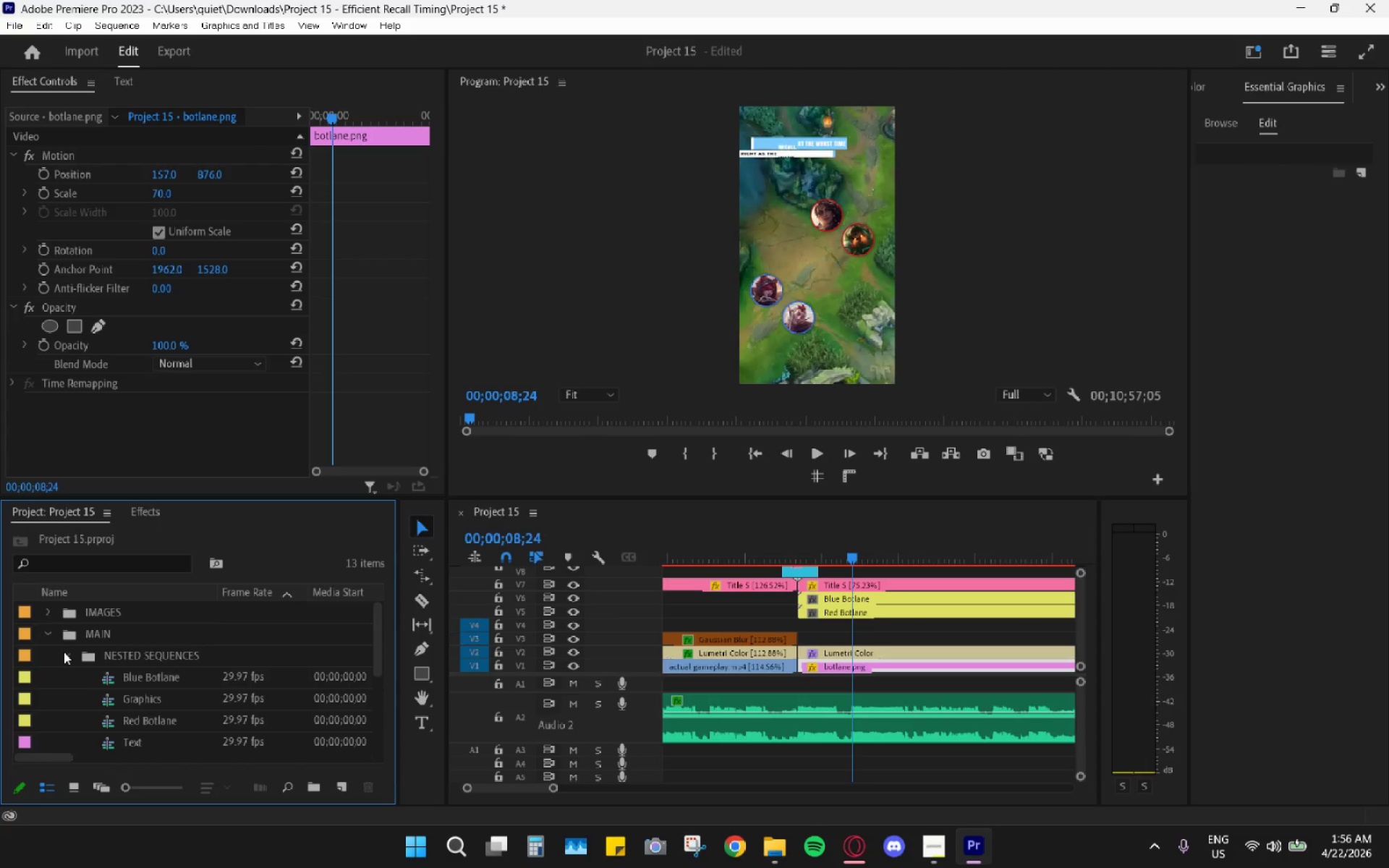 
double_click([64, 652])
 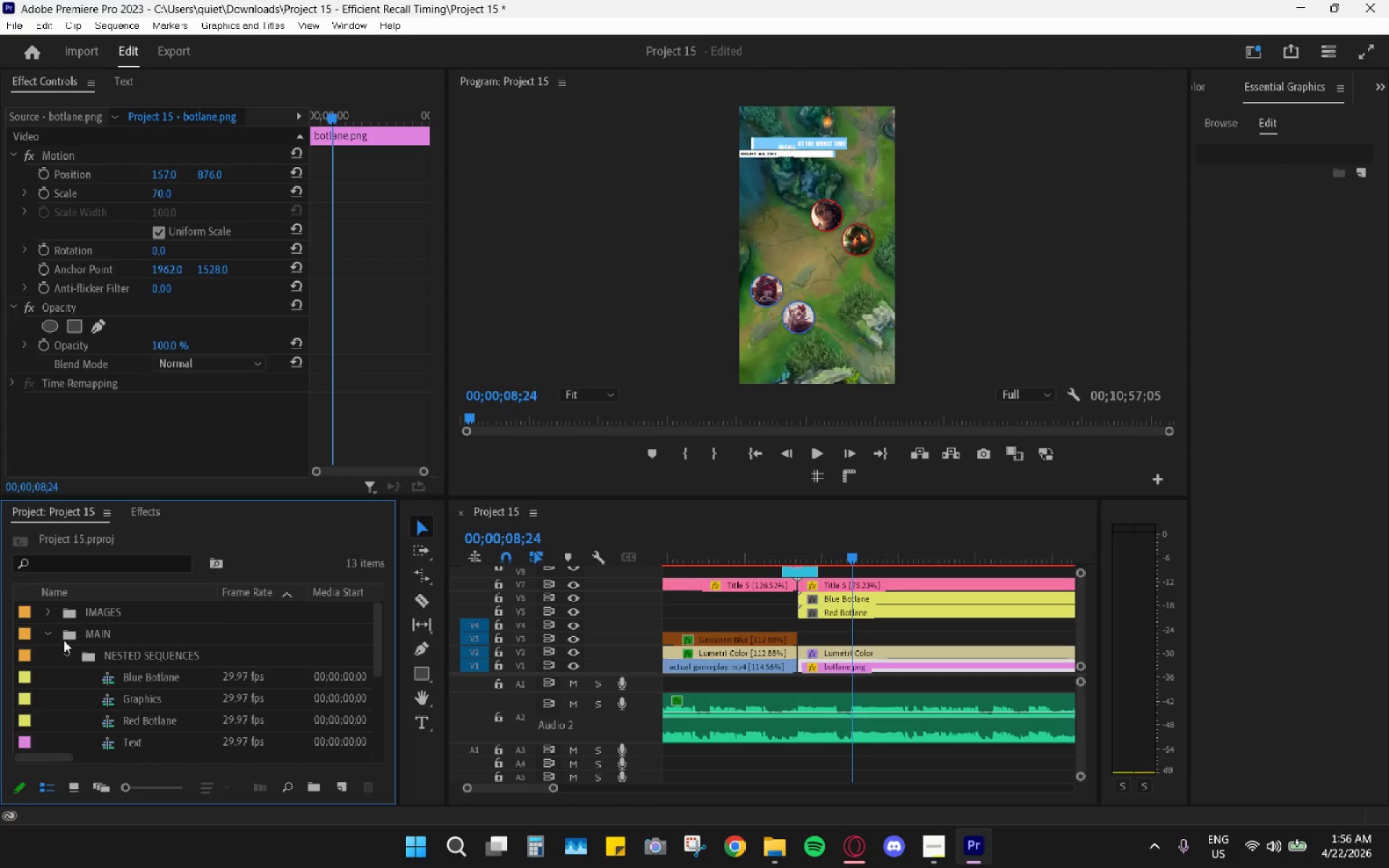 
left_click([50, 629])
 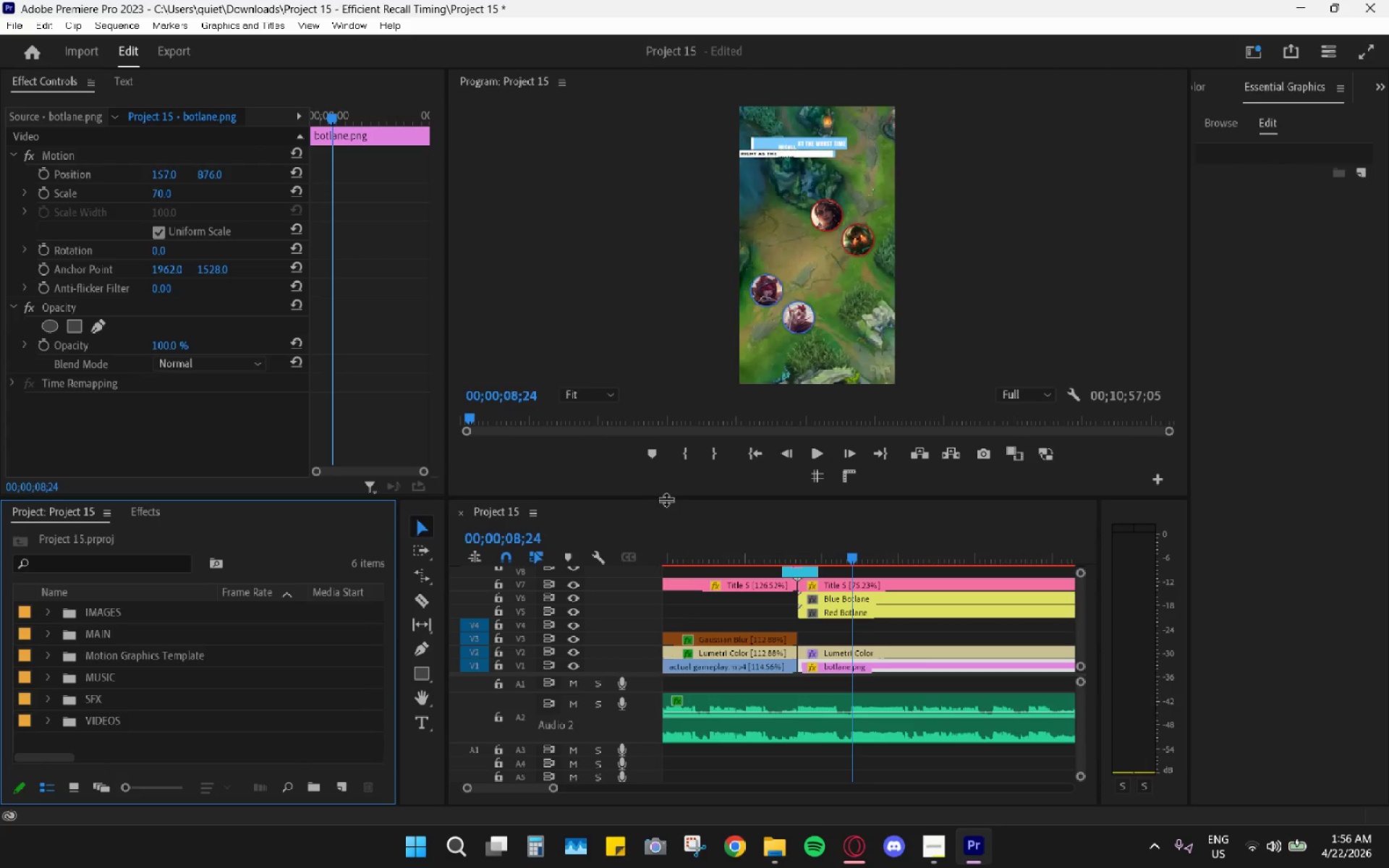 
wait(15.99)
 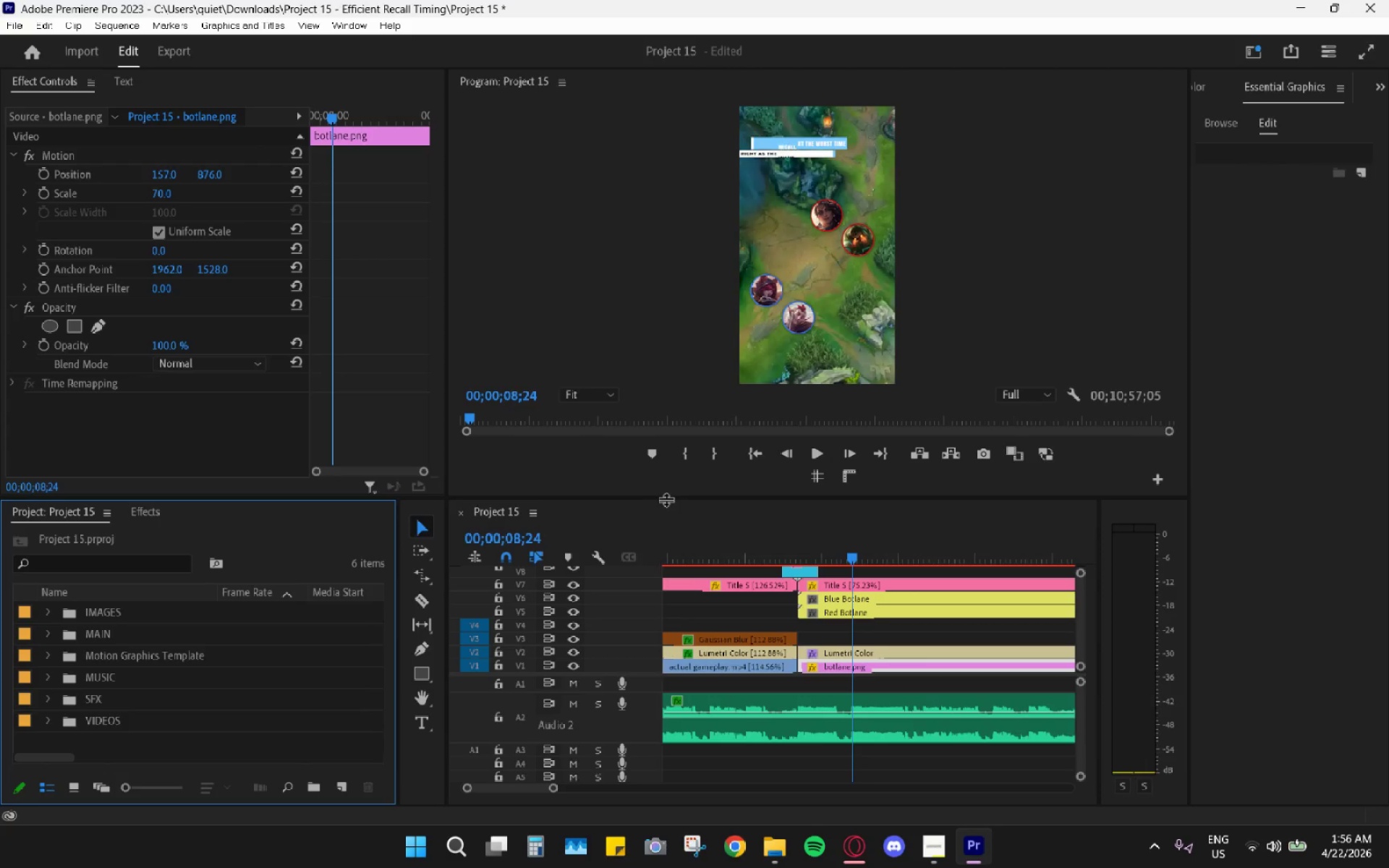 
mouse_move([789, 454])
 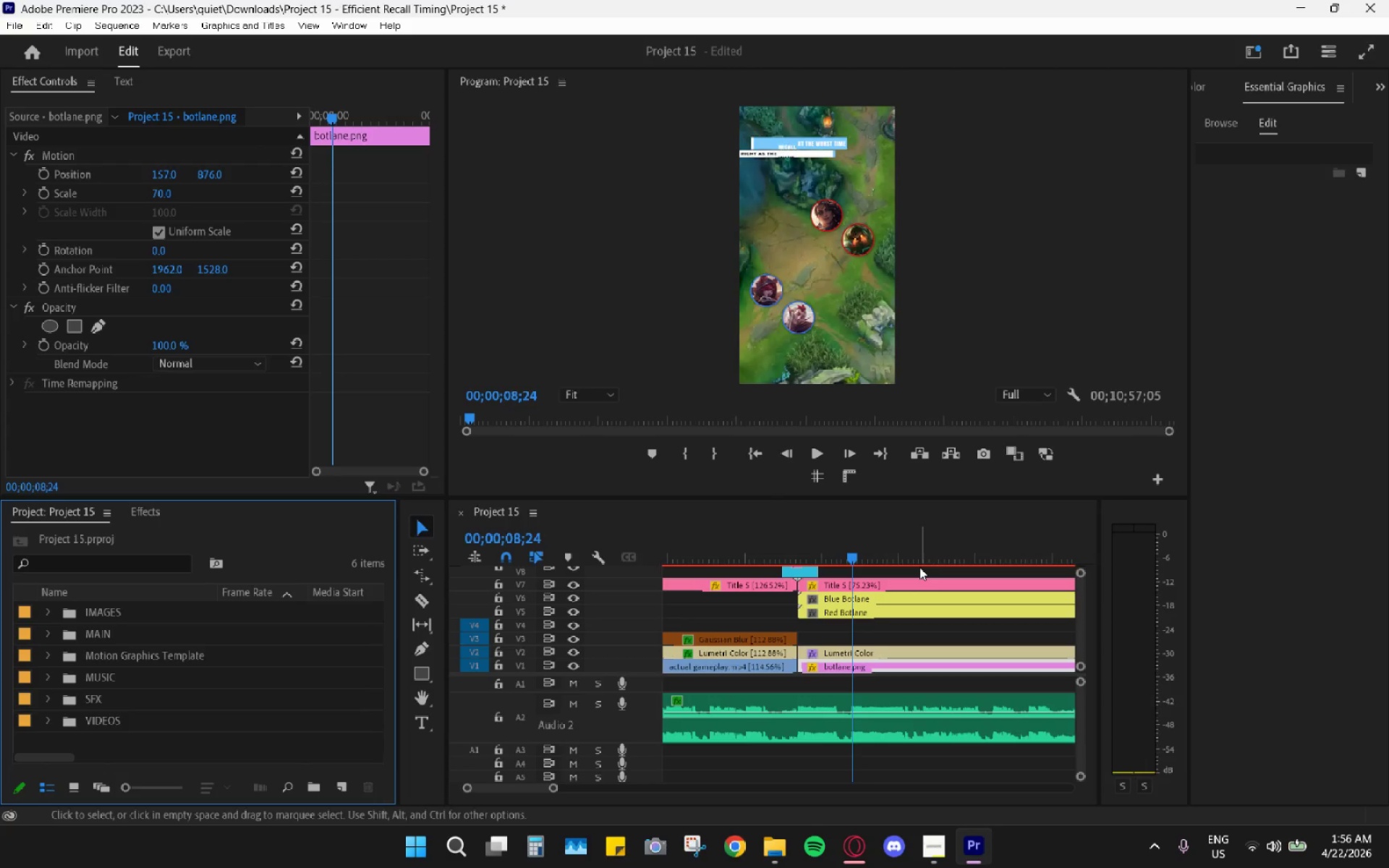 
hold_key(key=AltLeft, duration=0.53)
scroll: coordinate [857, 584], scroll_direction: down, amount: 4.0
 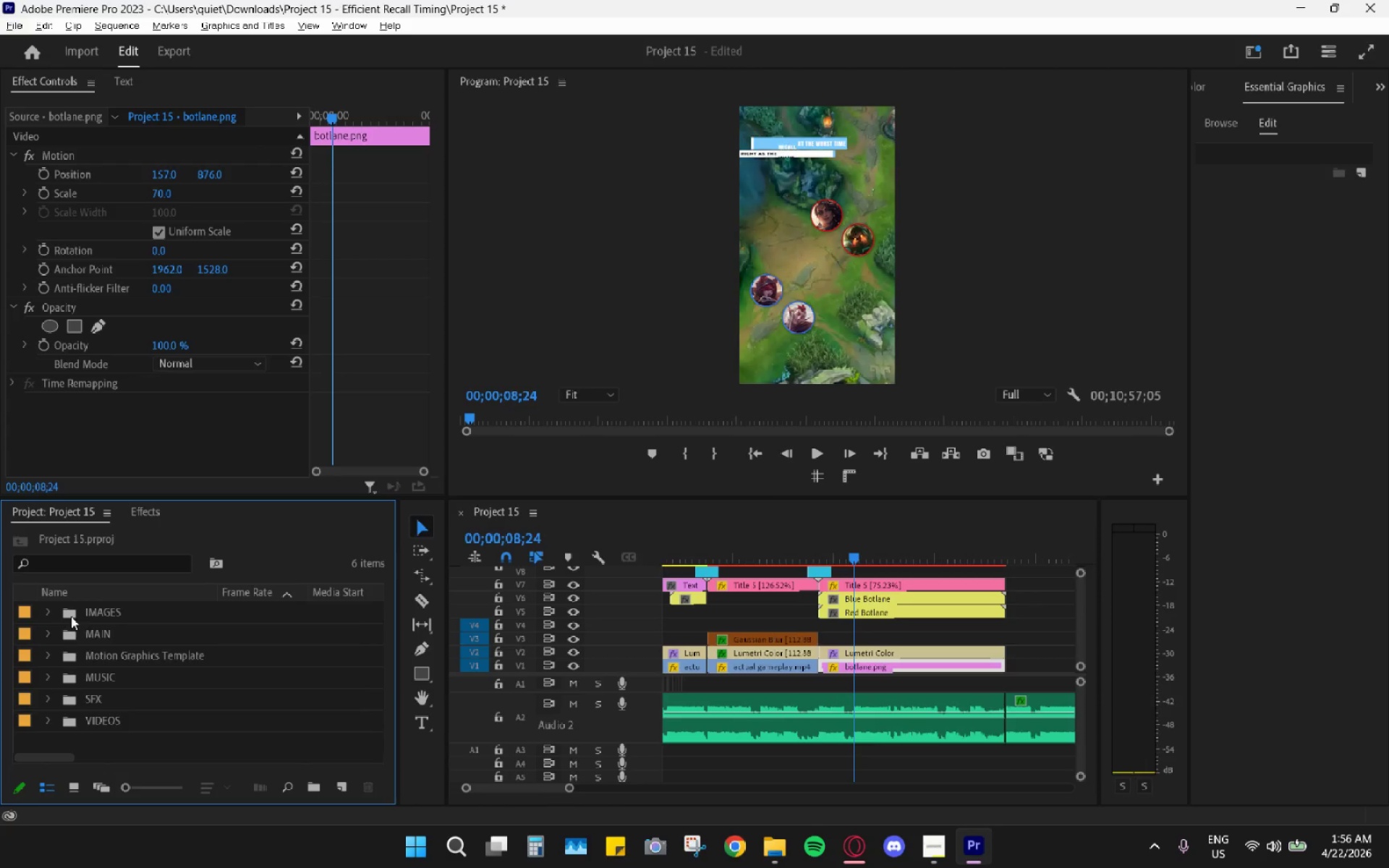 
left_click([46, 613])
 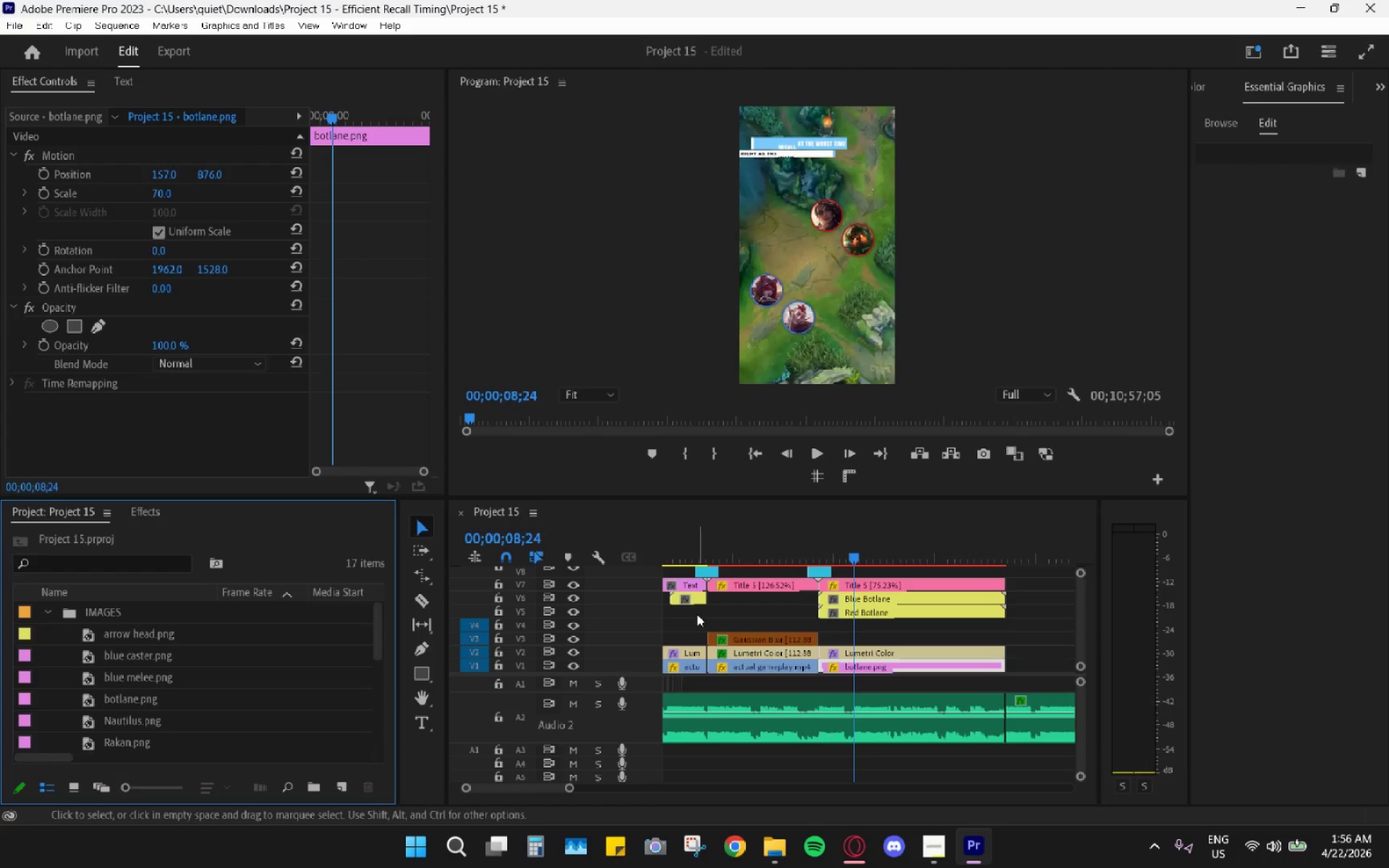 
hold_key(key=AltLeft, duration=1.11)
scroll: coordinate [742, 644], scroll_direction: down, amount: 8.0
 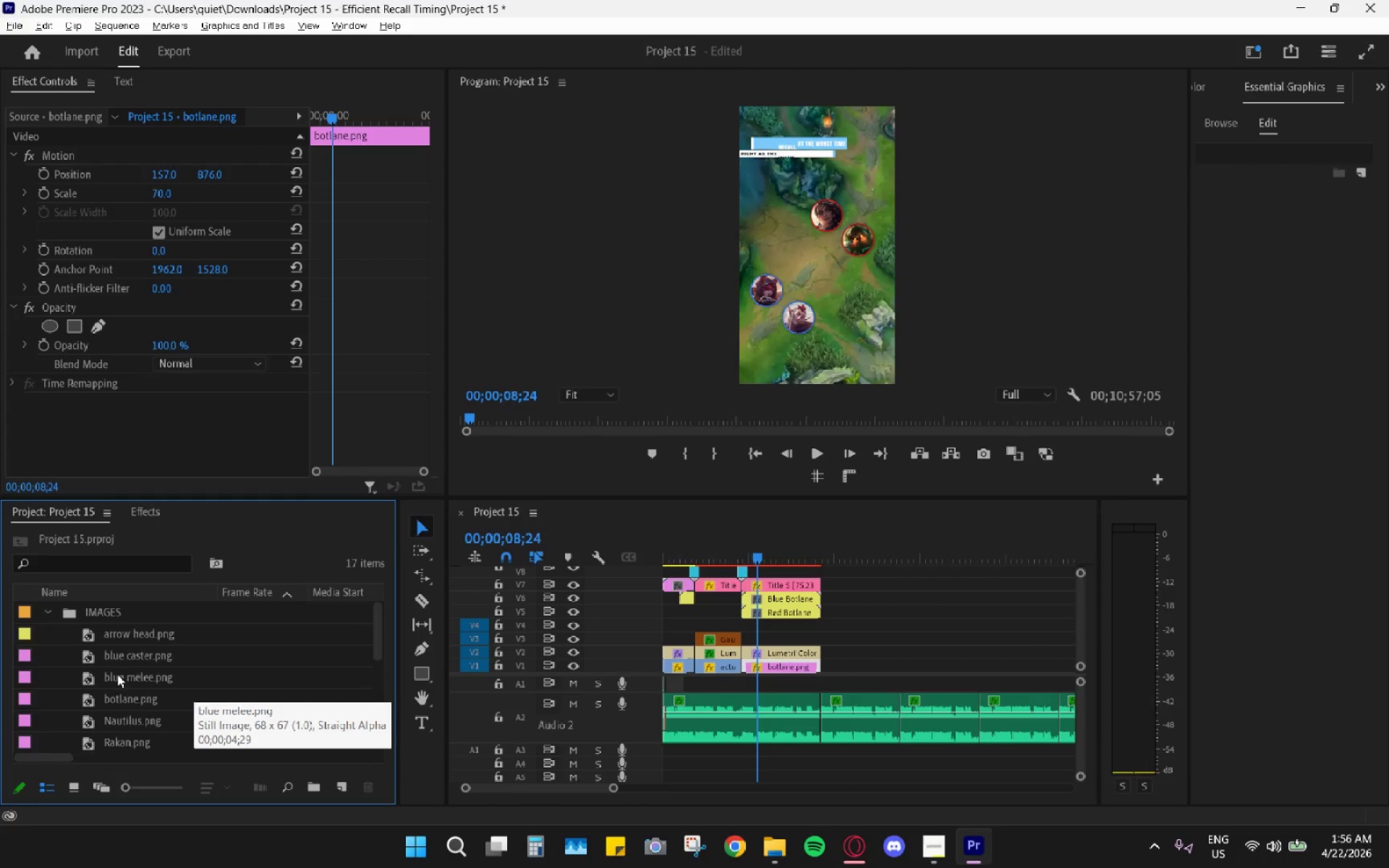 
left_click_drag(start_coordinate=[128, 653], to_coordinate=[764, 626])
 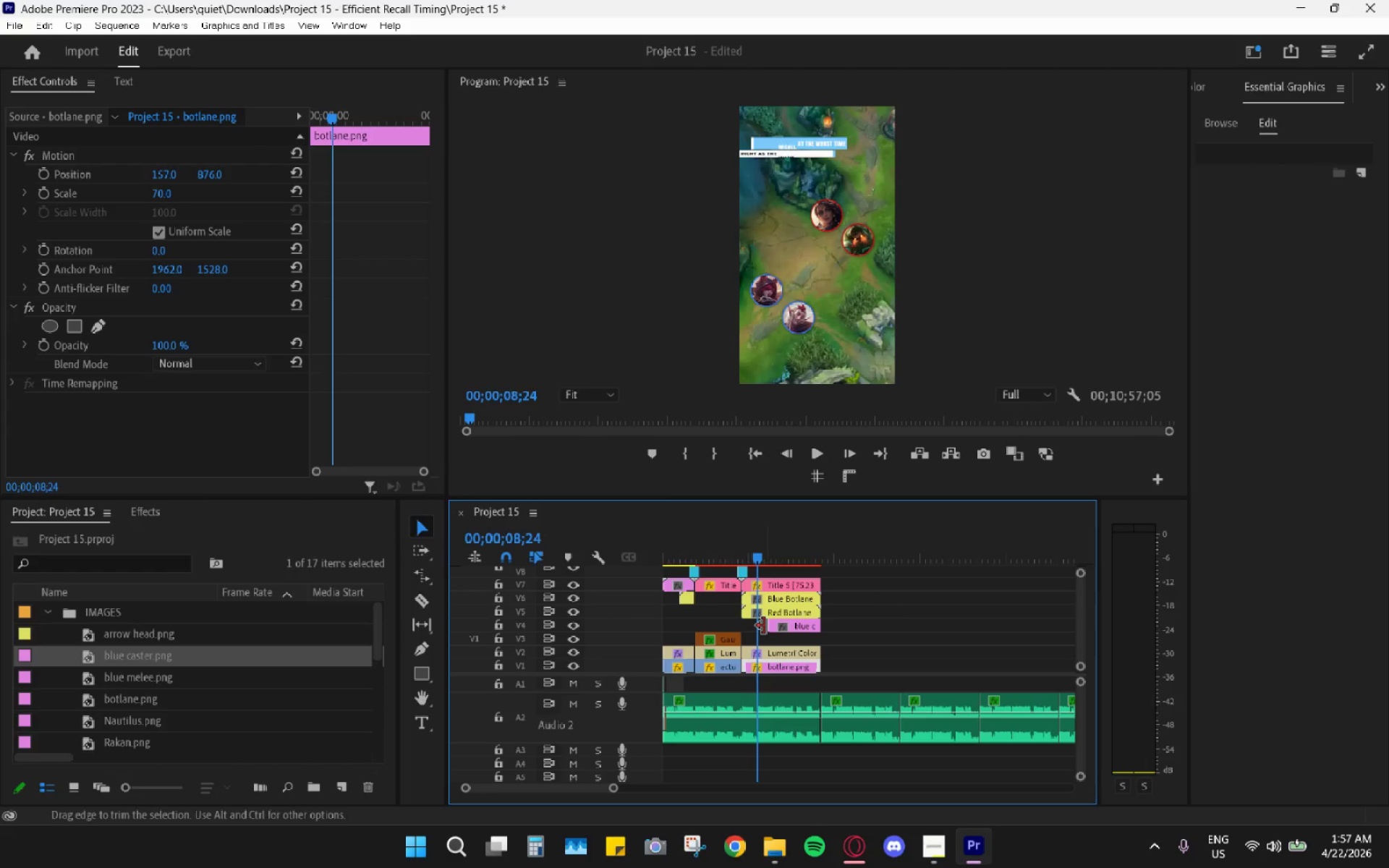 
wait(9.22)
 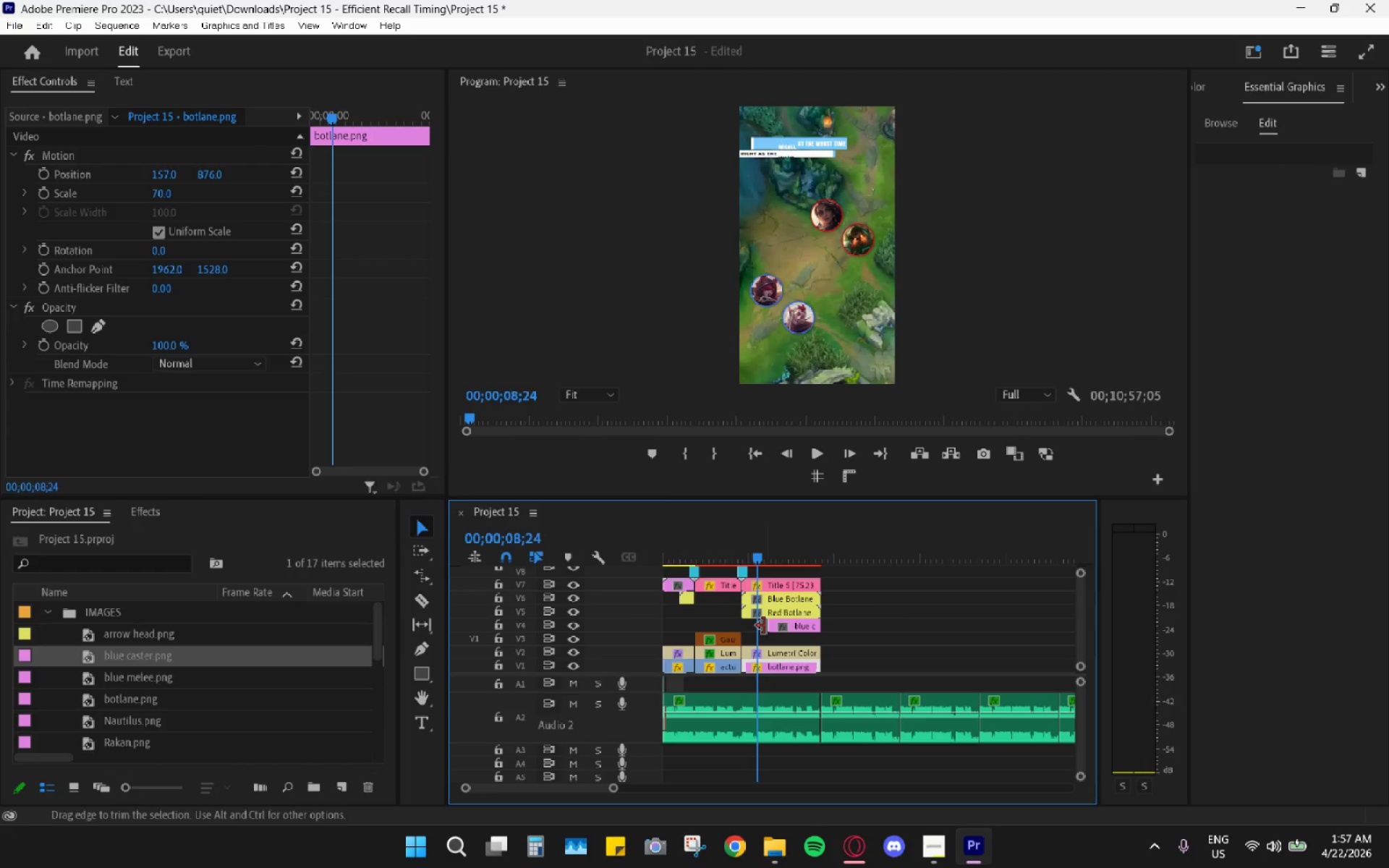 
left_click_drag(start_coordinate=[770, 620], to_coordinate=[744, 621])
 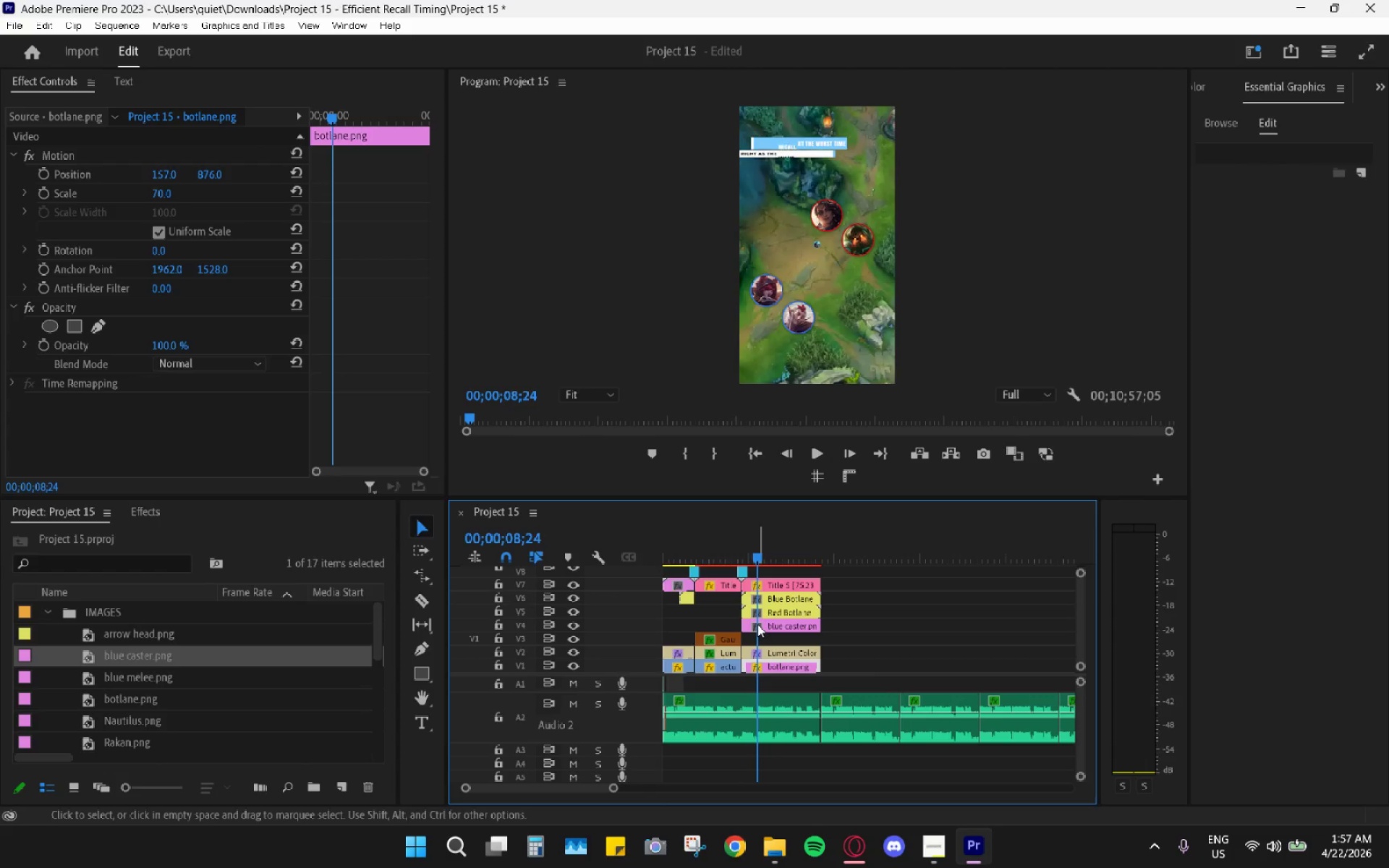 
wait(9.15)
 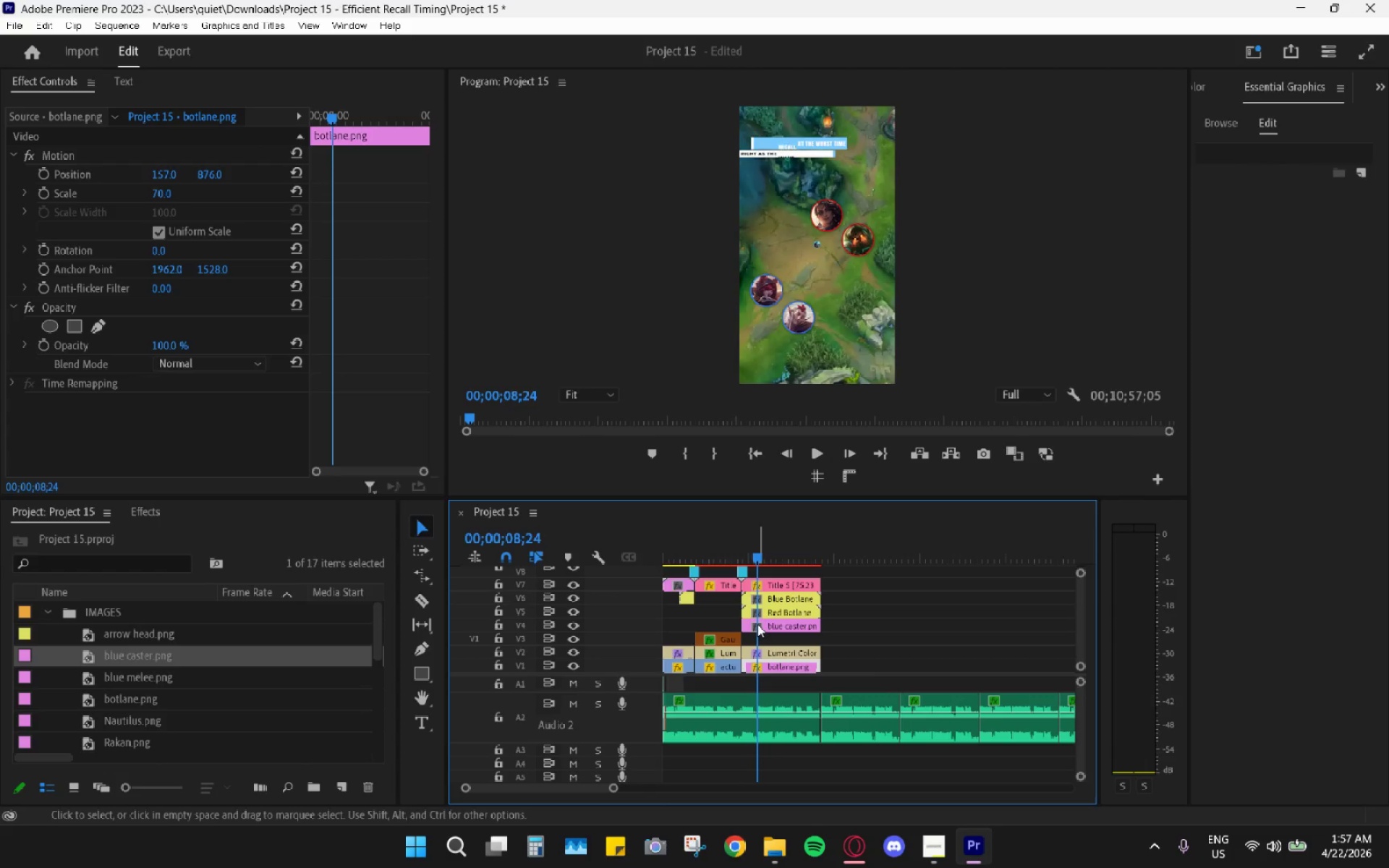 
mouse_move([754, 634])
 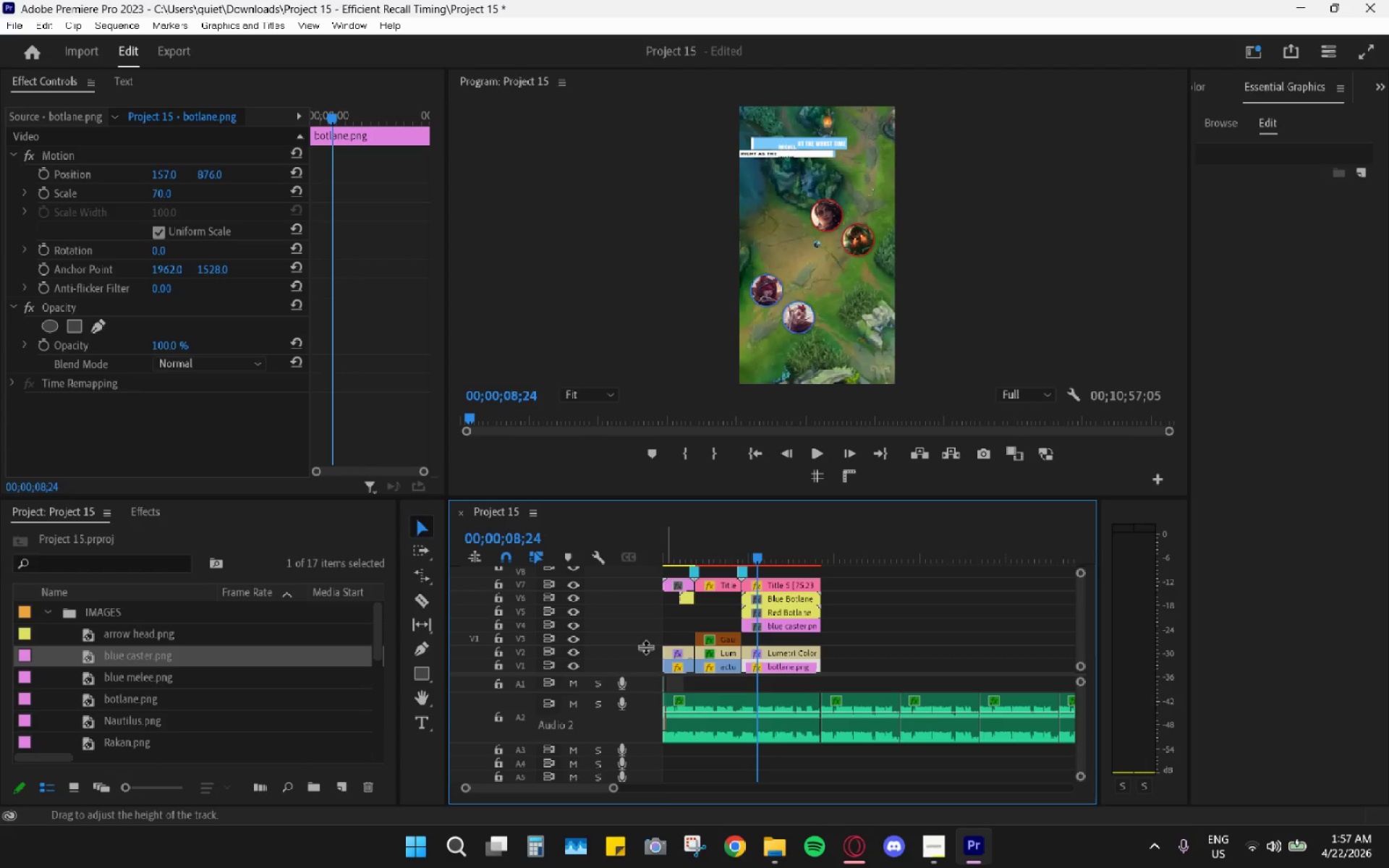 
wait(9.11)
 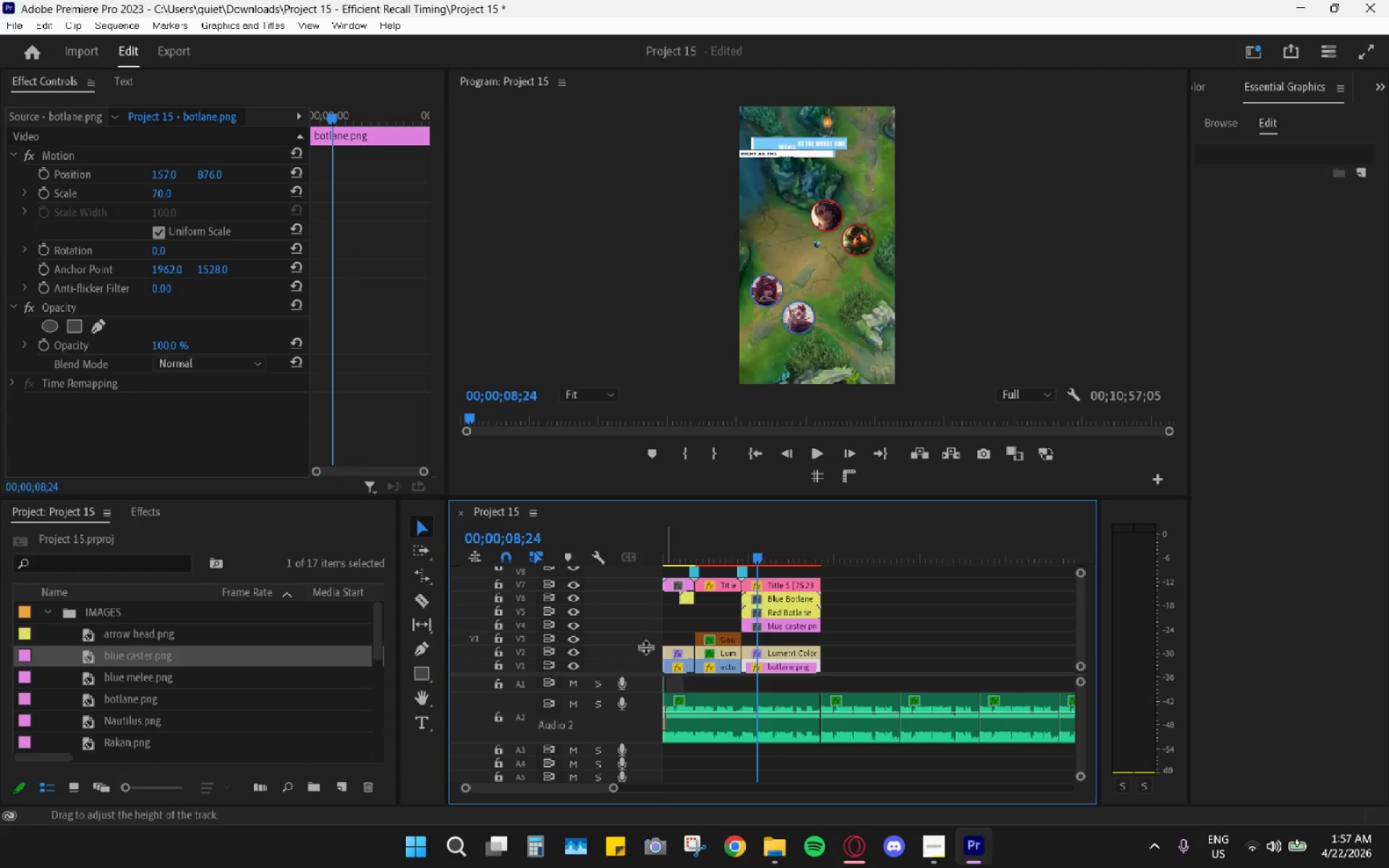 
left_click_drag(start_coordinate=[131, 678], to_coordinate=[770, 638])
 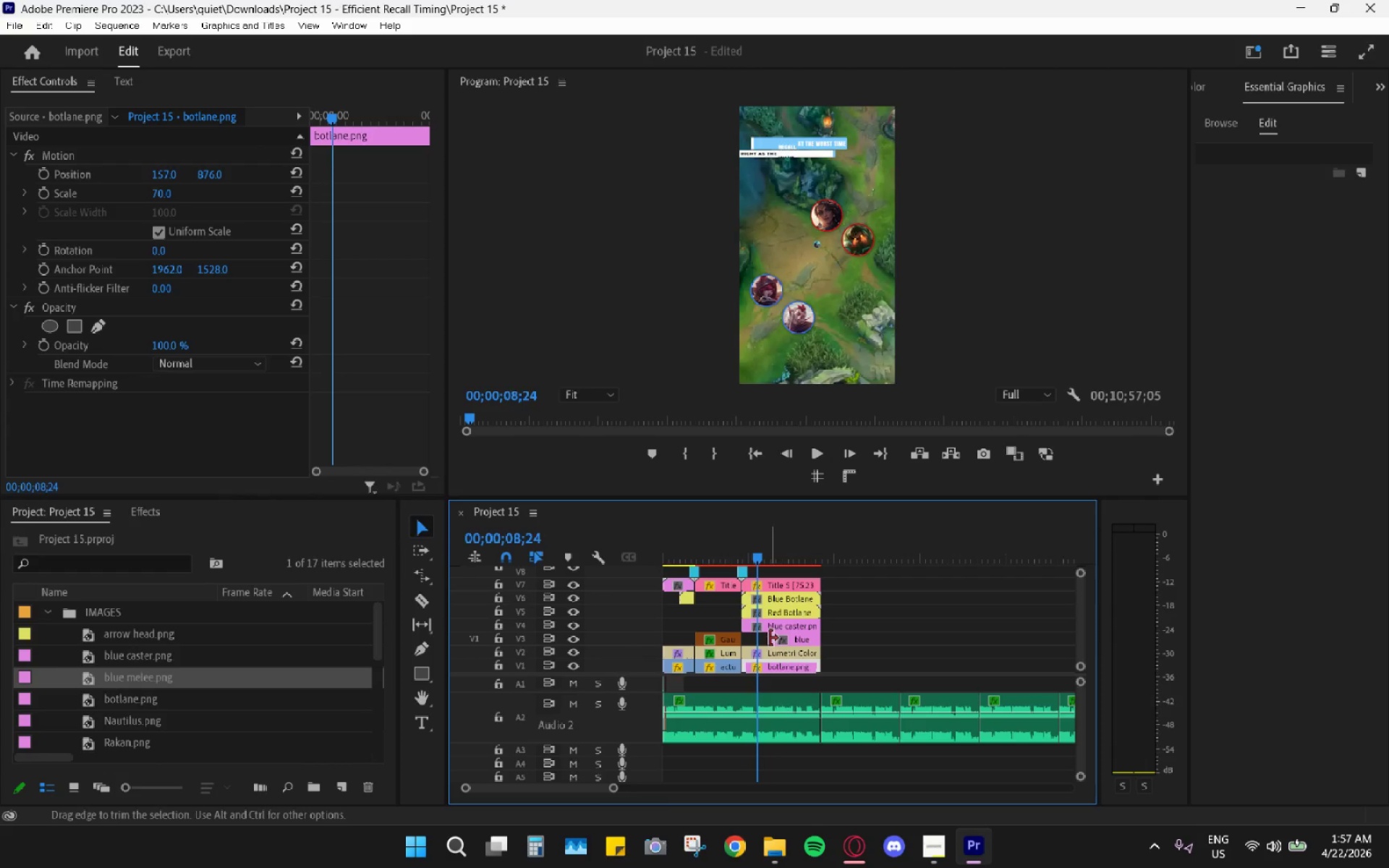 
left_click_drag(start_coordinate=[770, 638], to_coordinate=[742, 637])
 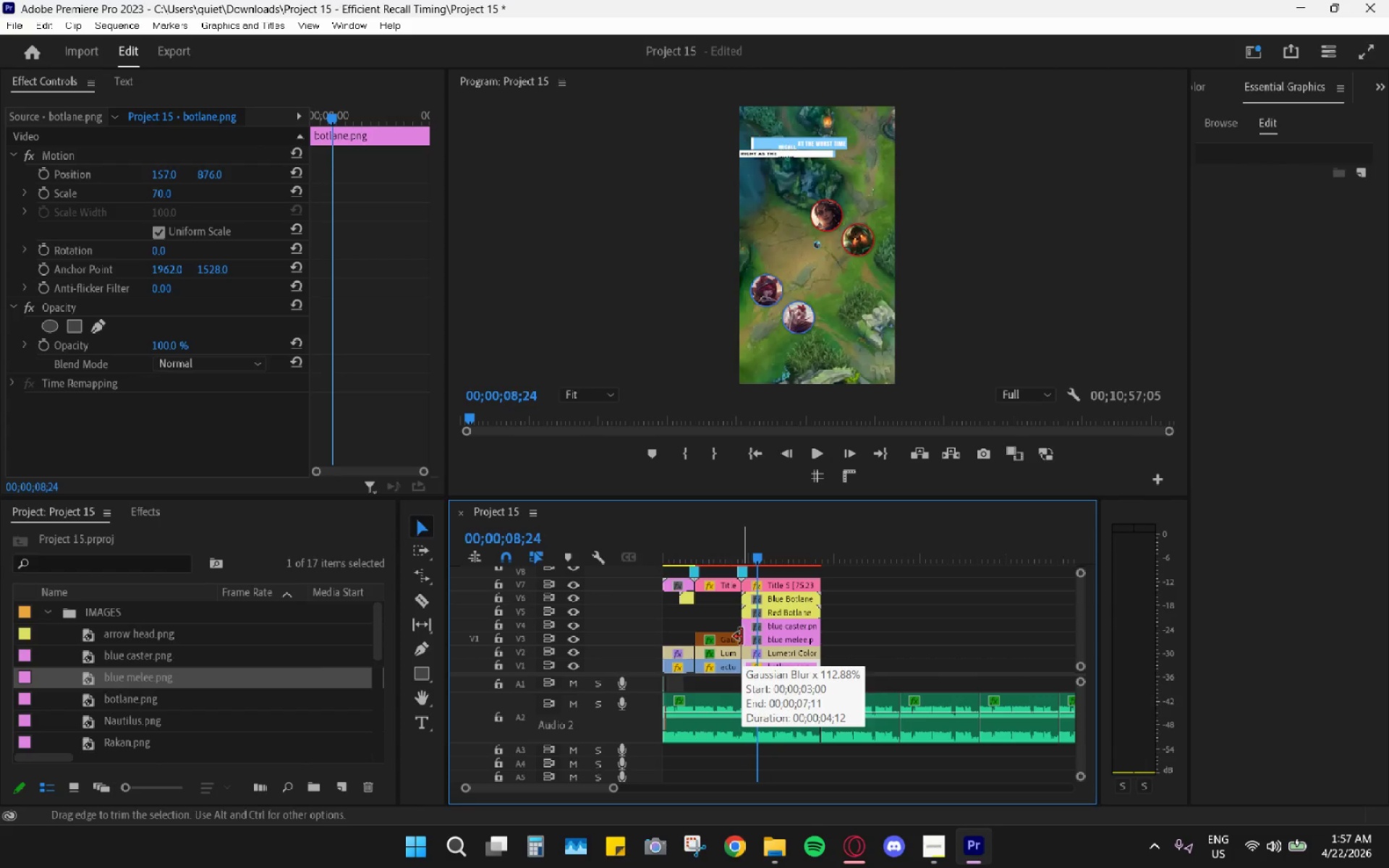 
left_click_drag(start_coordinate=[1084, 612], to_coordinate=[1089, 551])
 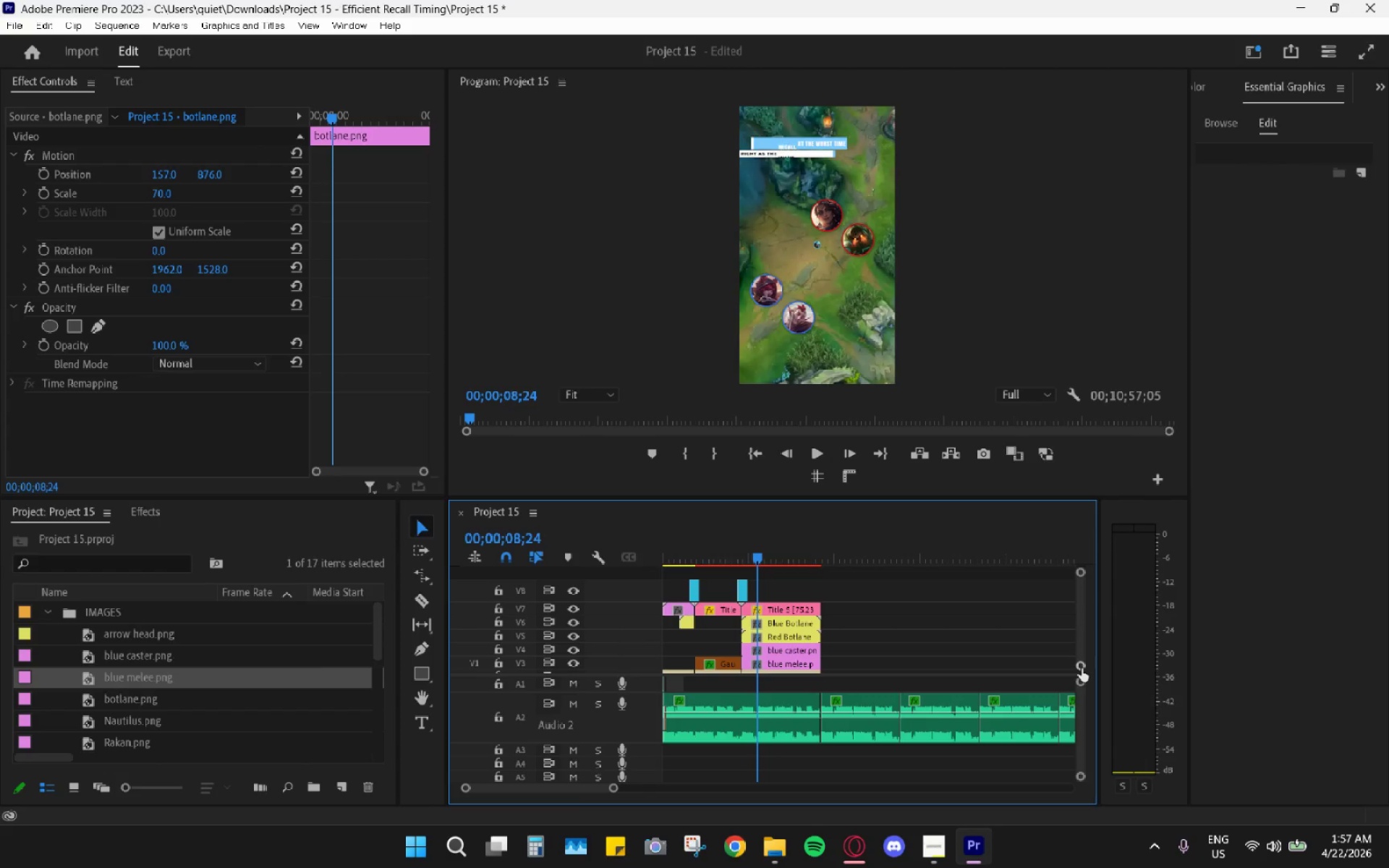 
left_click_drag(start_coordinate=[1082, 671], to_coordinate=[1044, 788])
 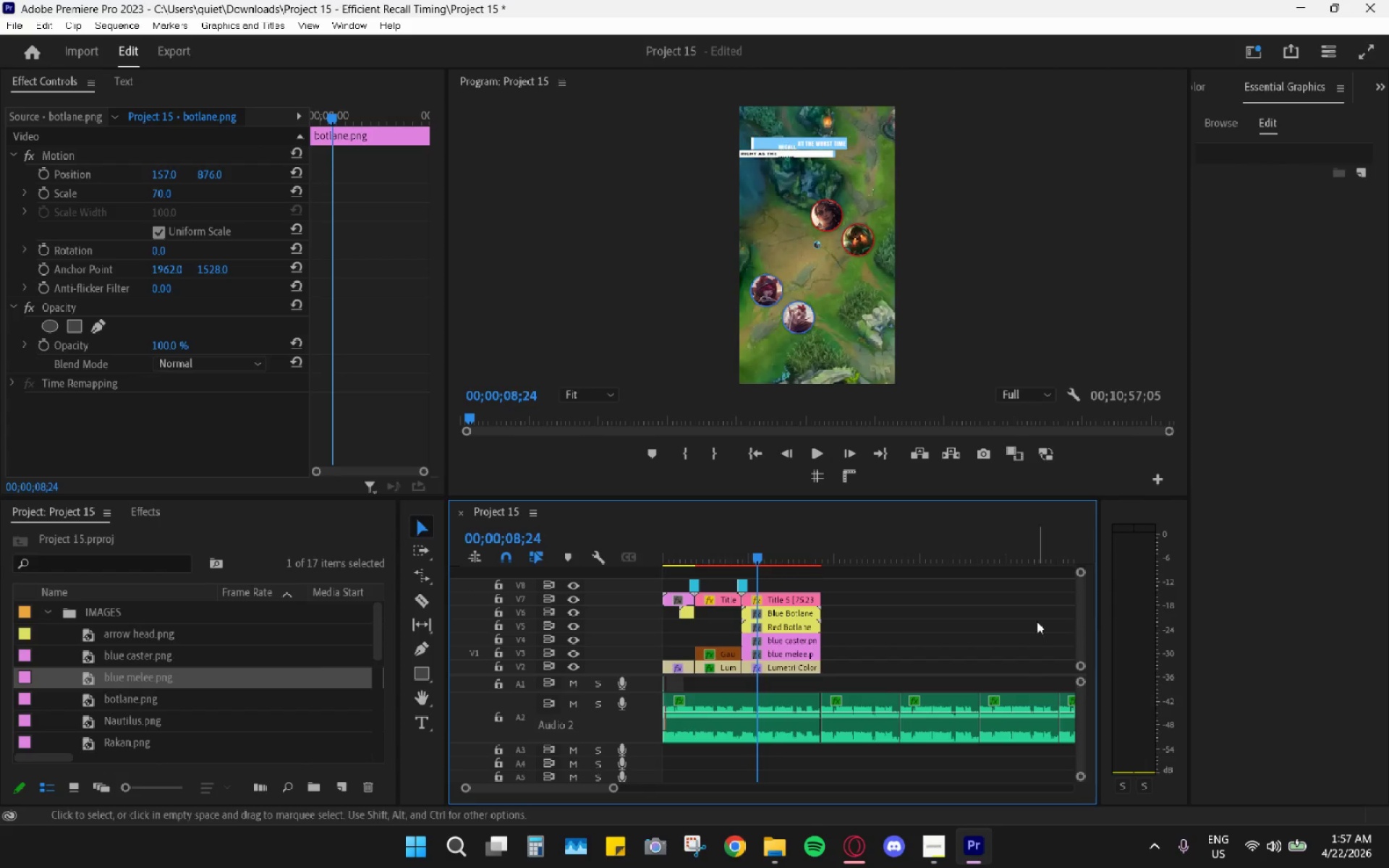 
scroll: coordinate [1016, 623], scroll_direction: up, amount: 5.0
 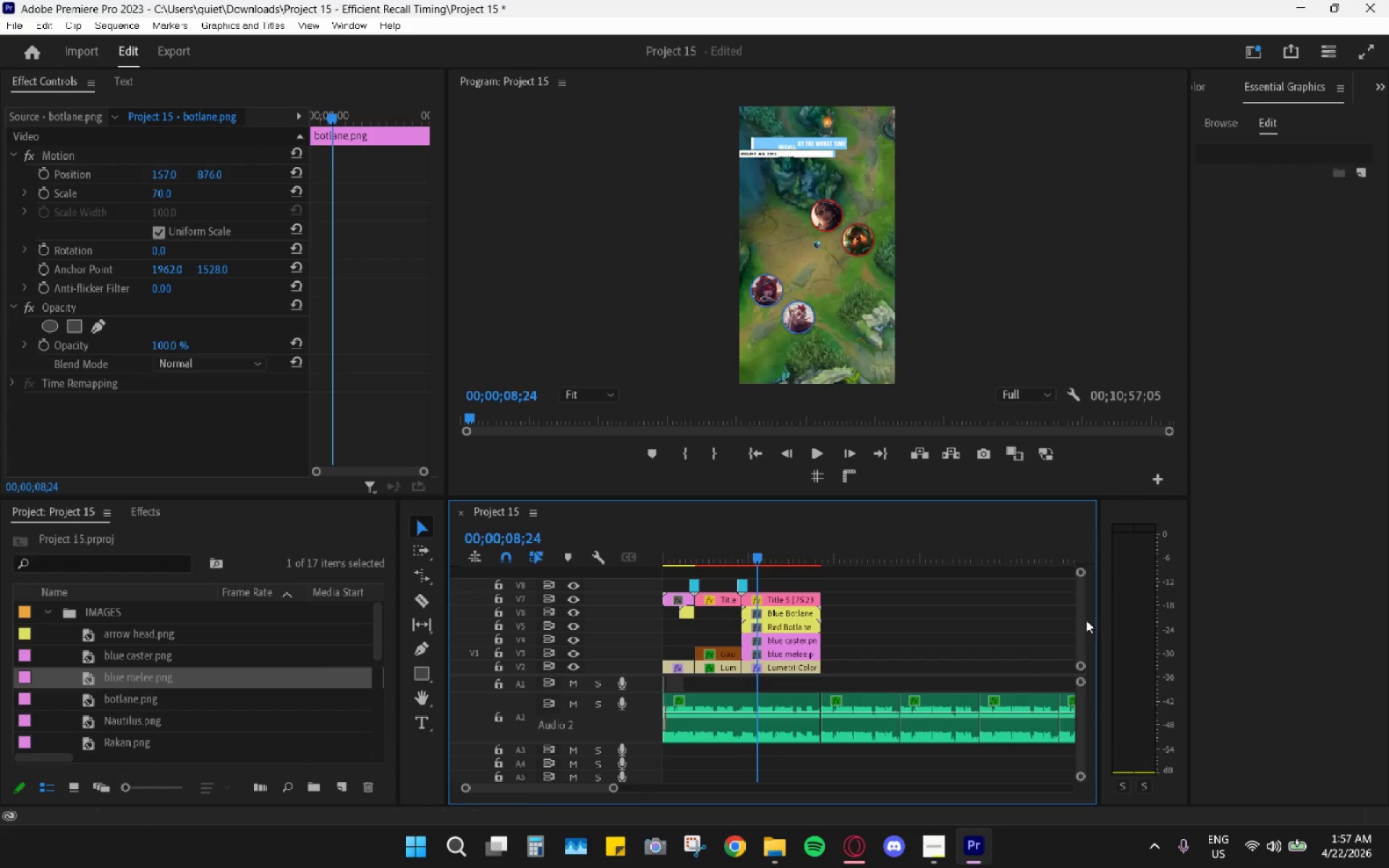 
left_click_drag(start_coordinate=[1083, 621], to_coordinate=[1087, 548])
 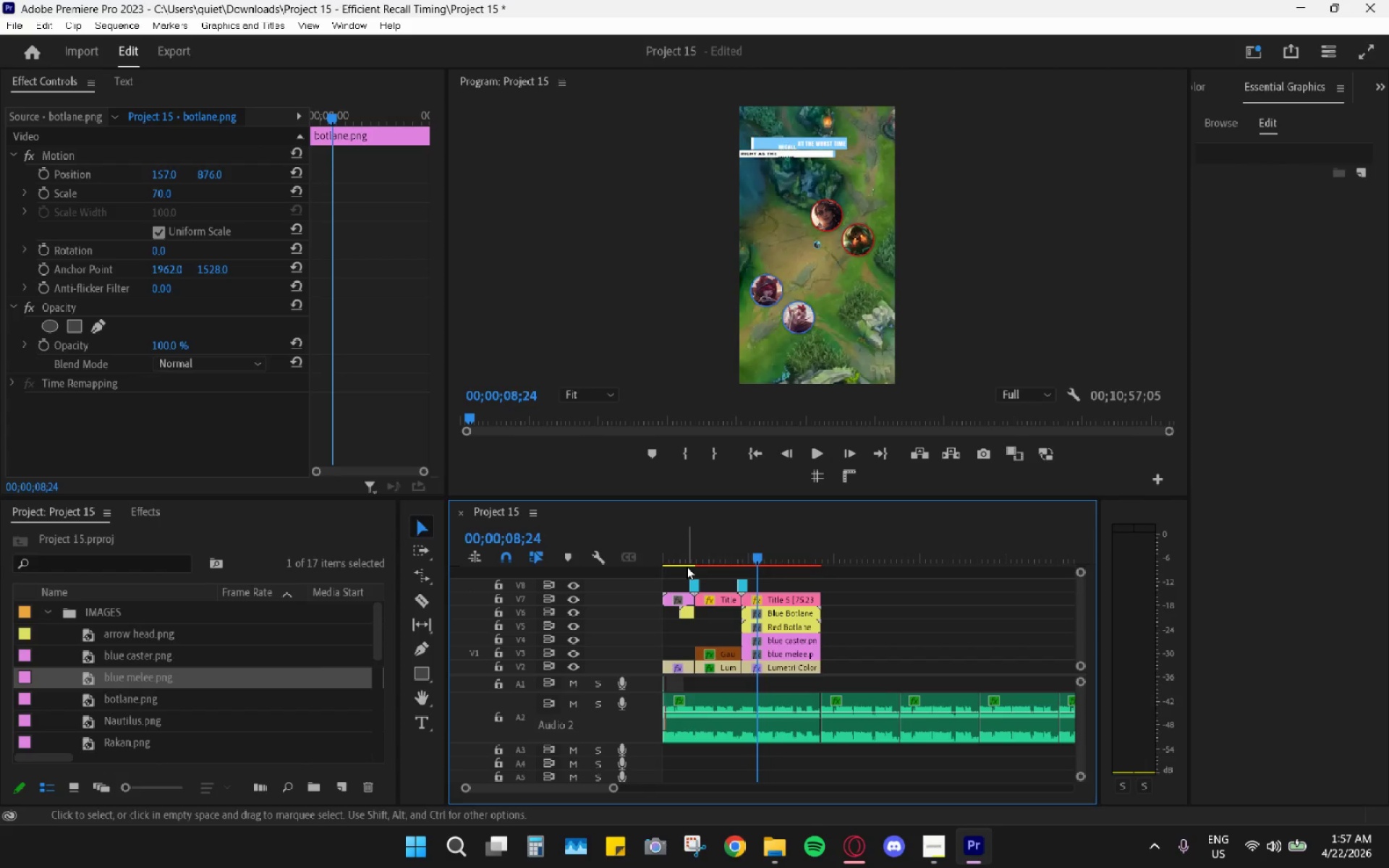 
left_click_drag(start_coordinate=[686, 570], to_coordinate=[750, 583])
 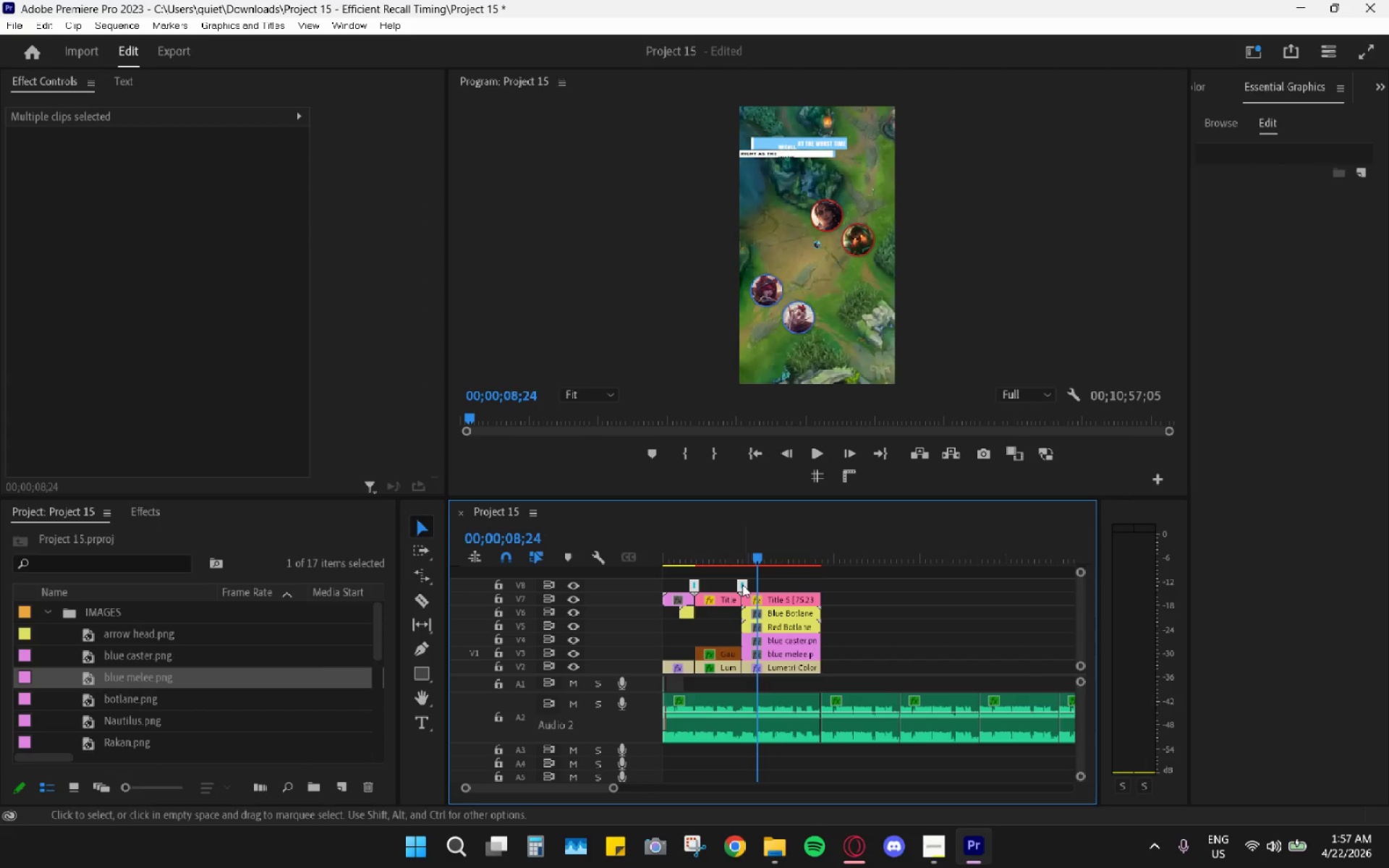 
left_click_drag(start_coordinate=[742, 584], to_coordinate=[743, 572])
 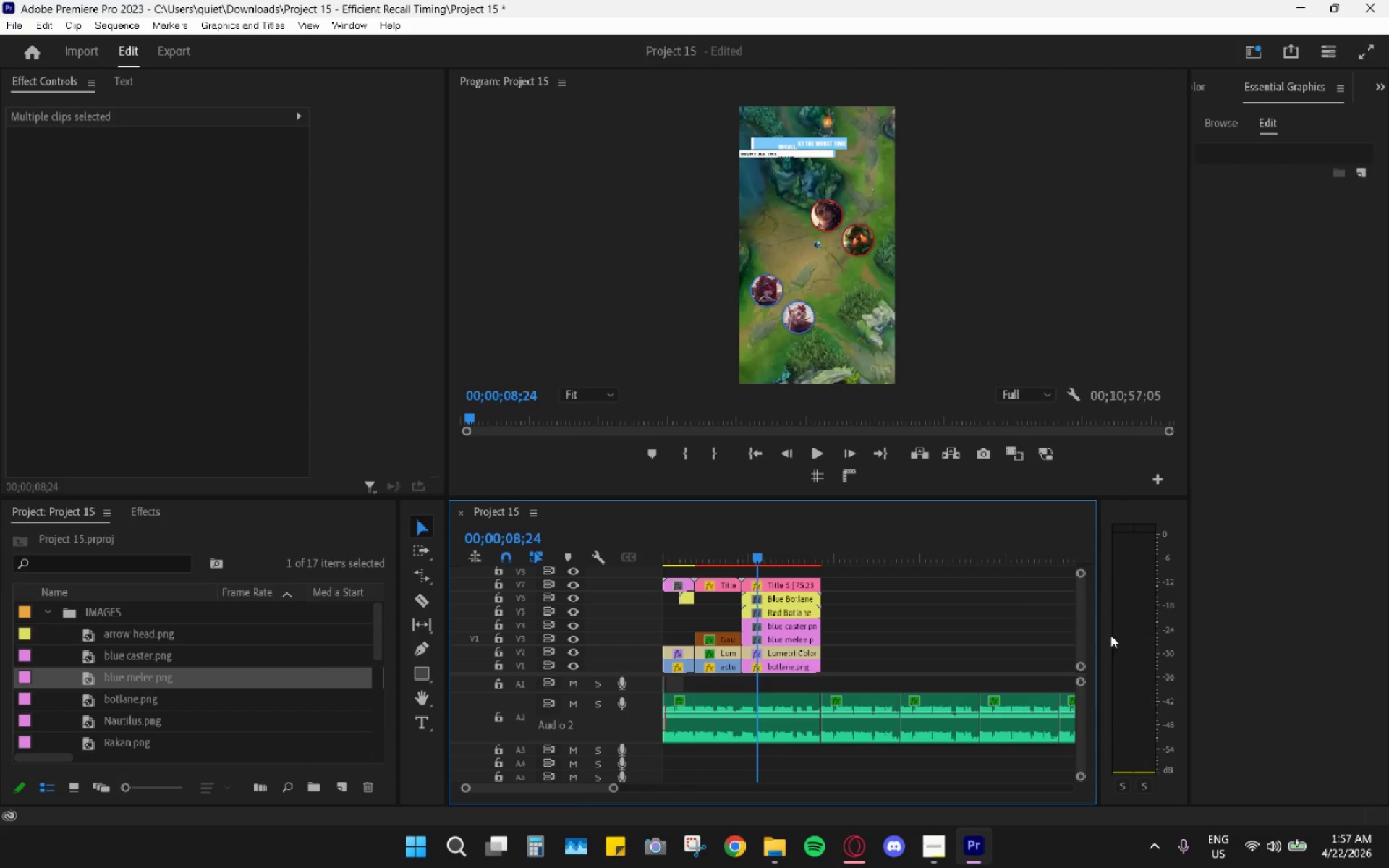 
left_click_drag(start_coordinate=[1082, 637], to_coordinate=[1092, 583])
 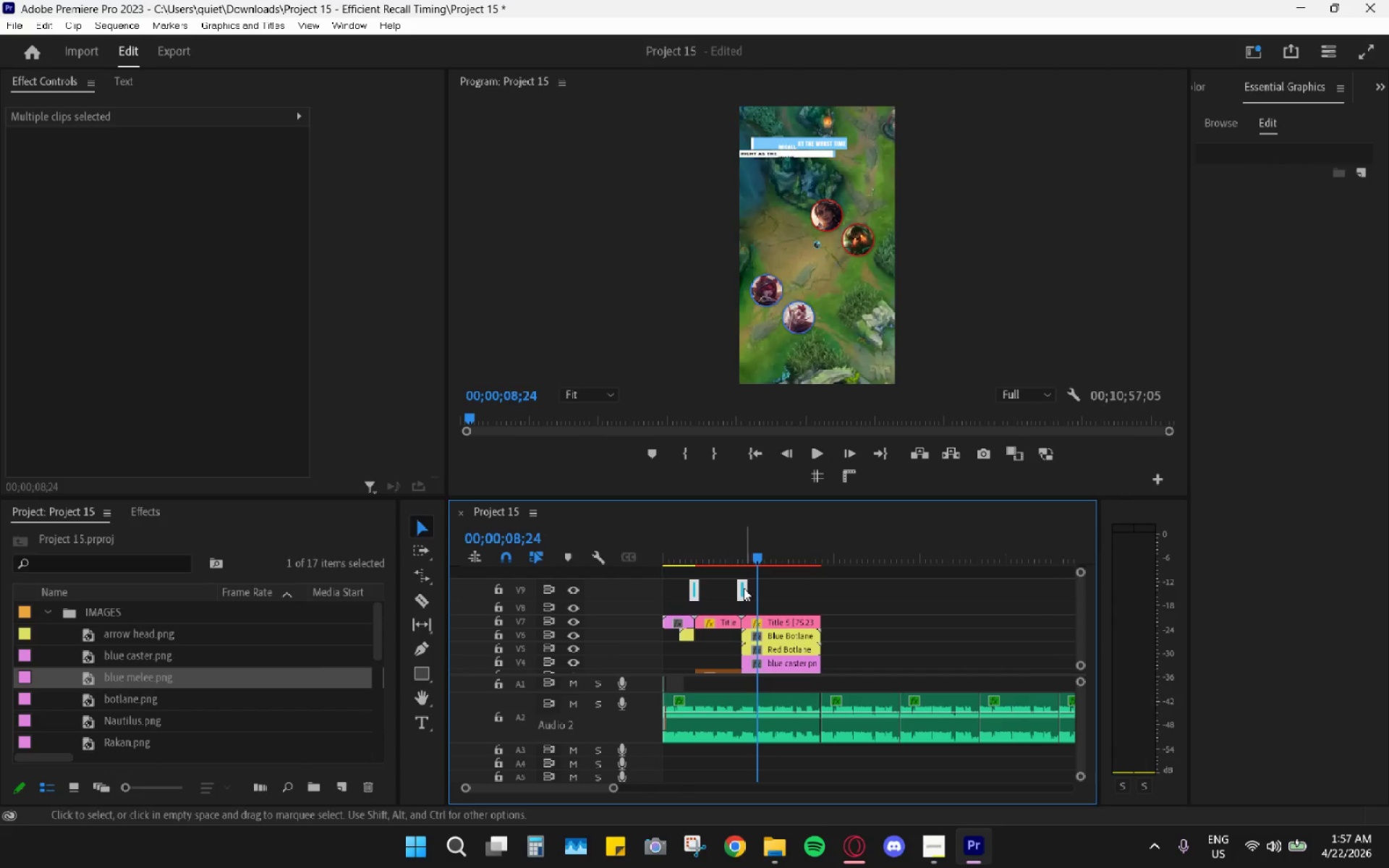 
left_click_drag(start_coordinate=[744, 588], to_coordinate=[744, 569])
 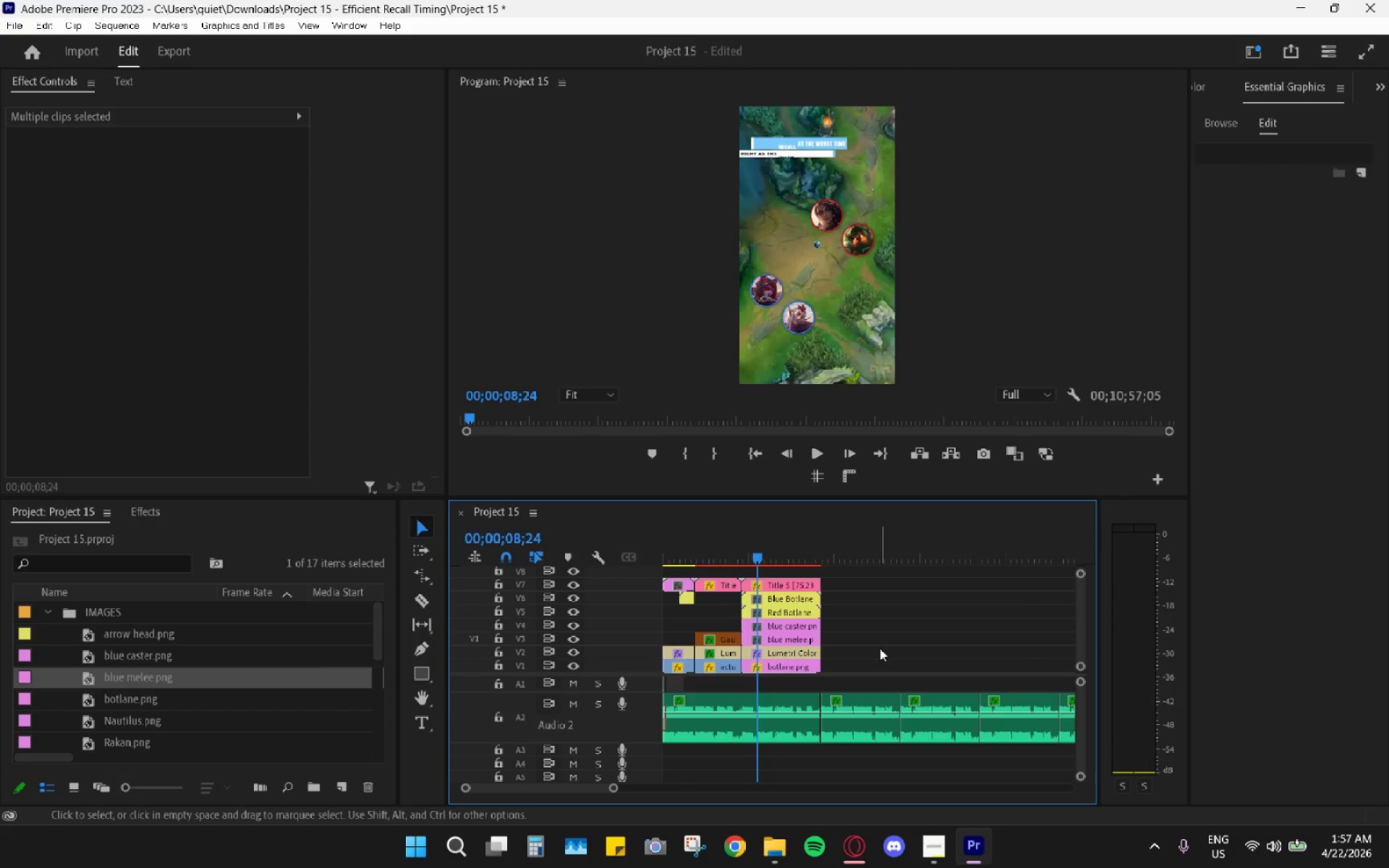 
scroll: coordinate [880, 648], scroll_direction: up, amount: 3.0
 